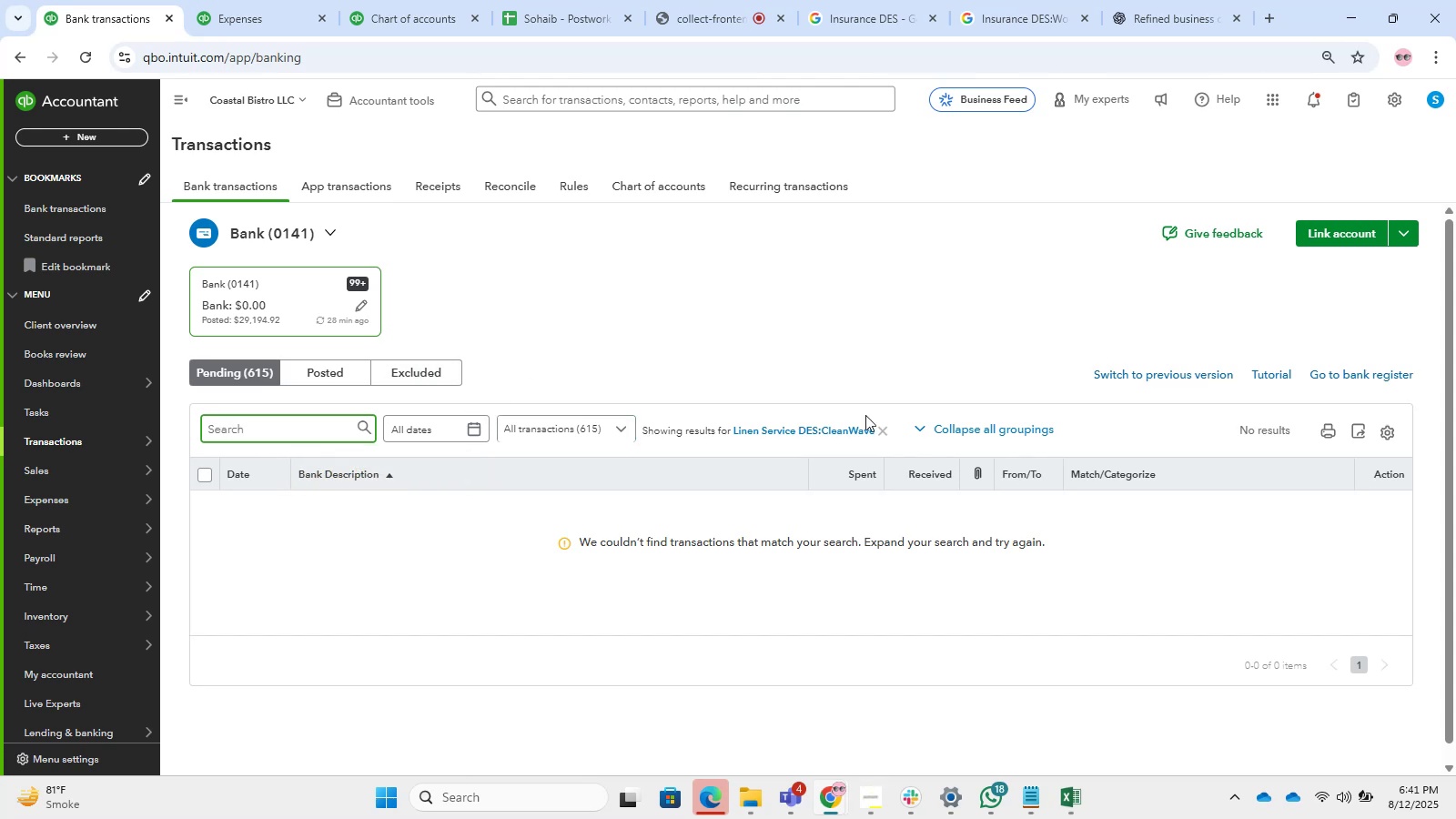 
left_click([879, 425])
 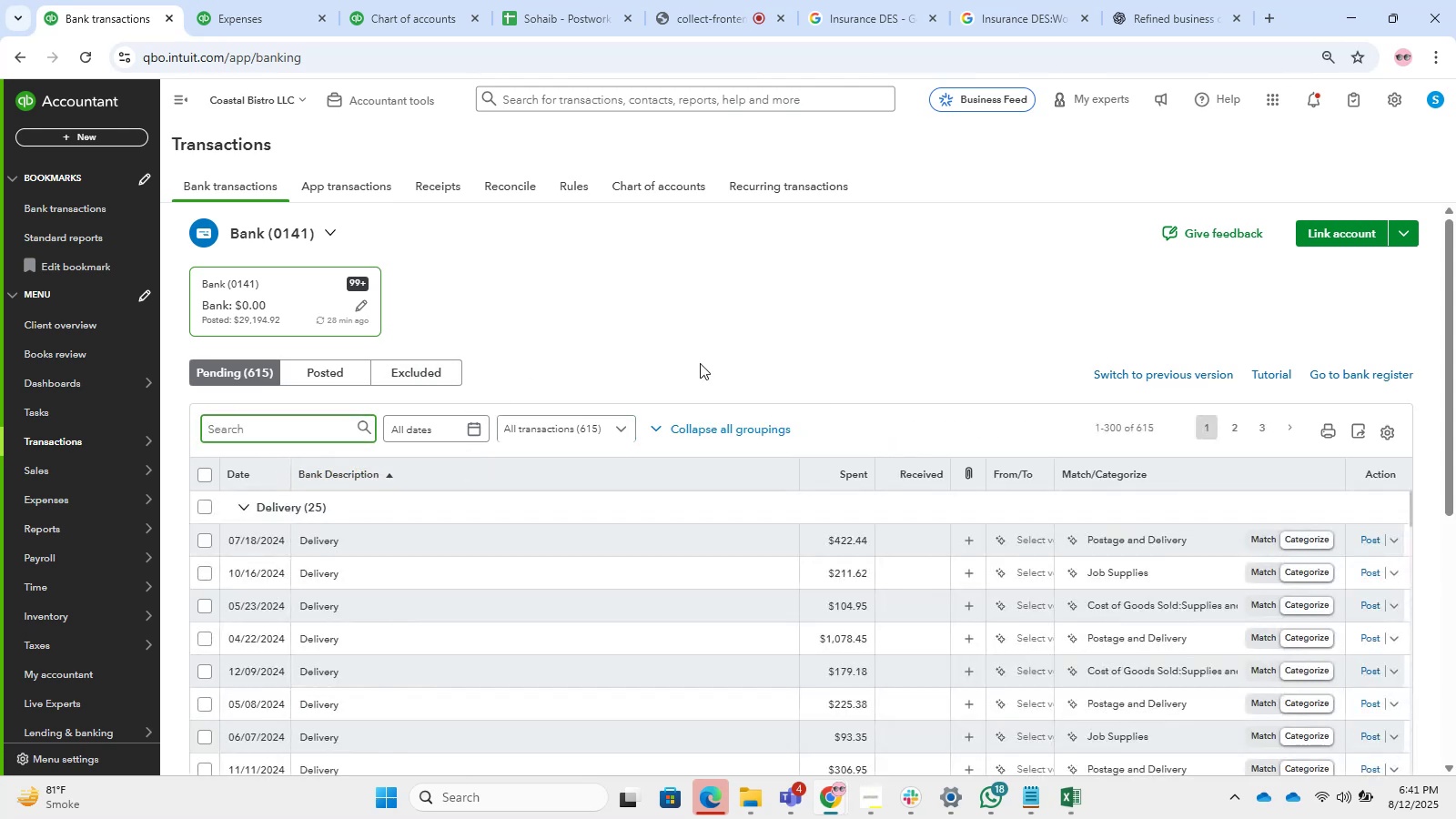 
wait(6.63)
 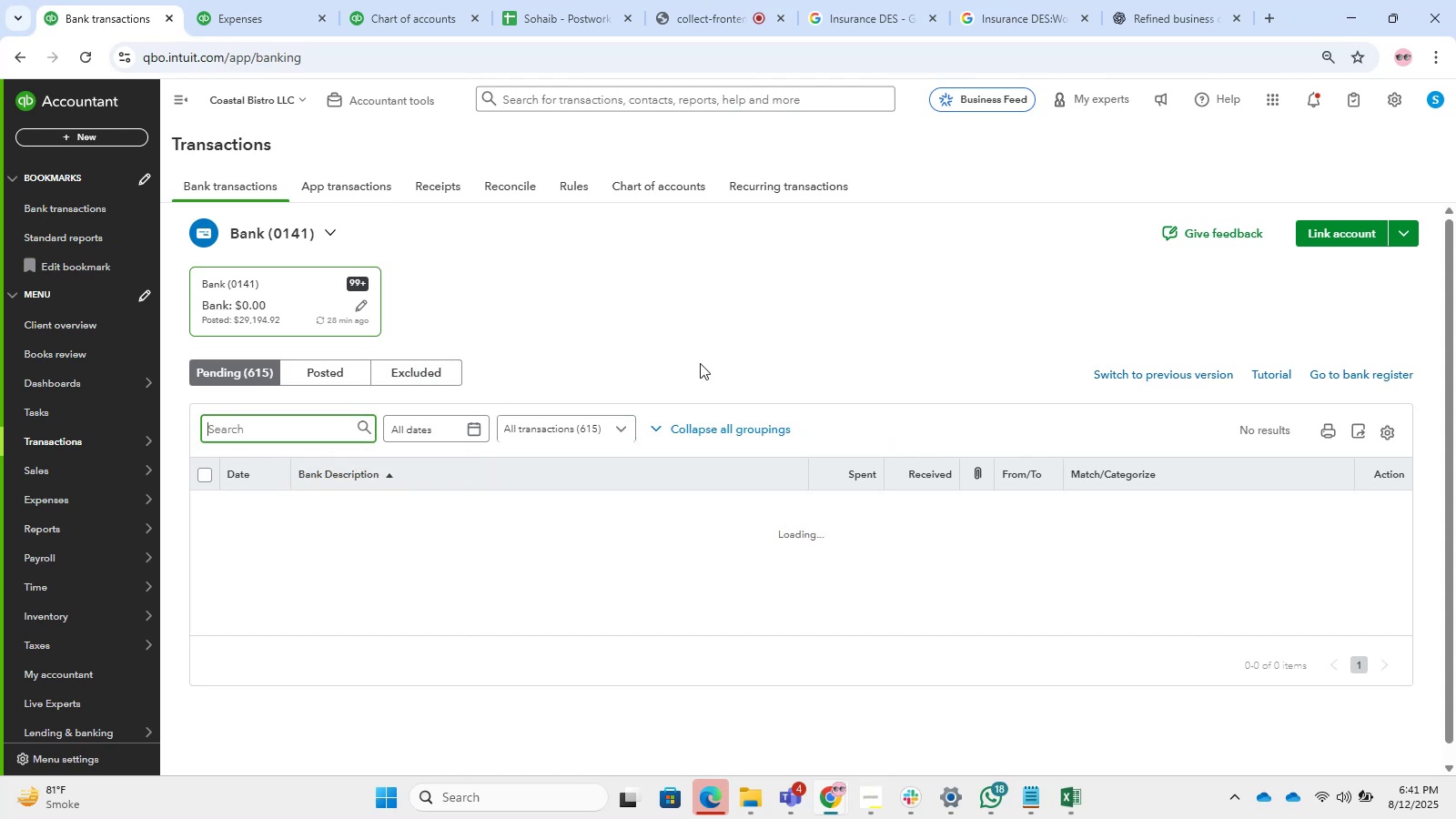 
left_click([745, 0])
 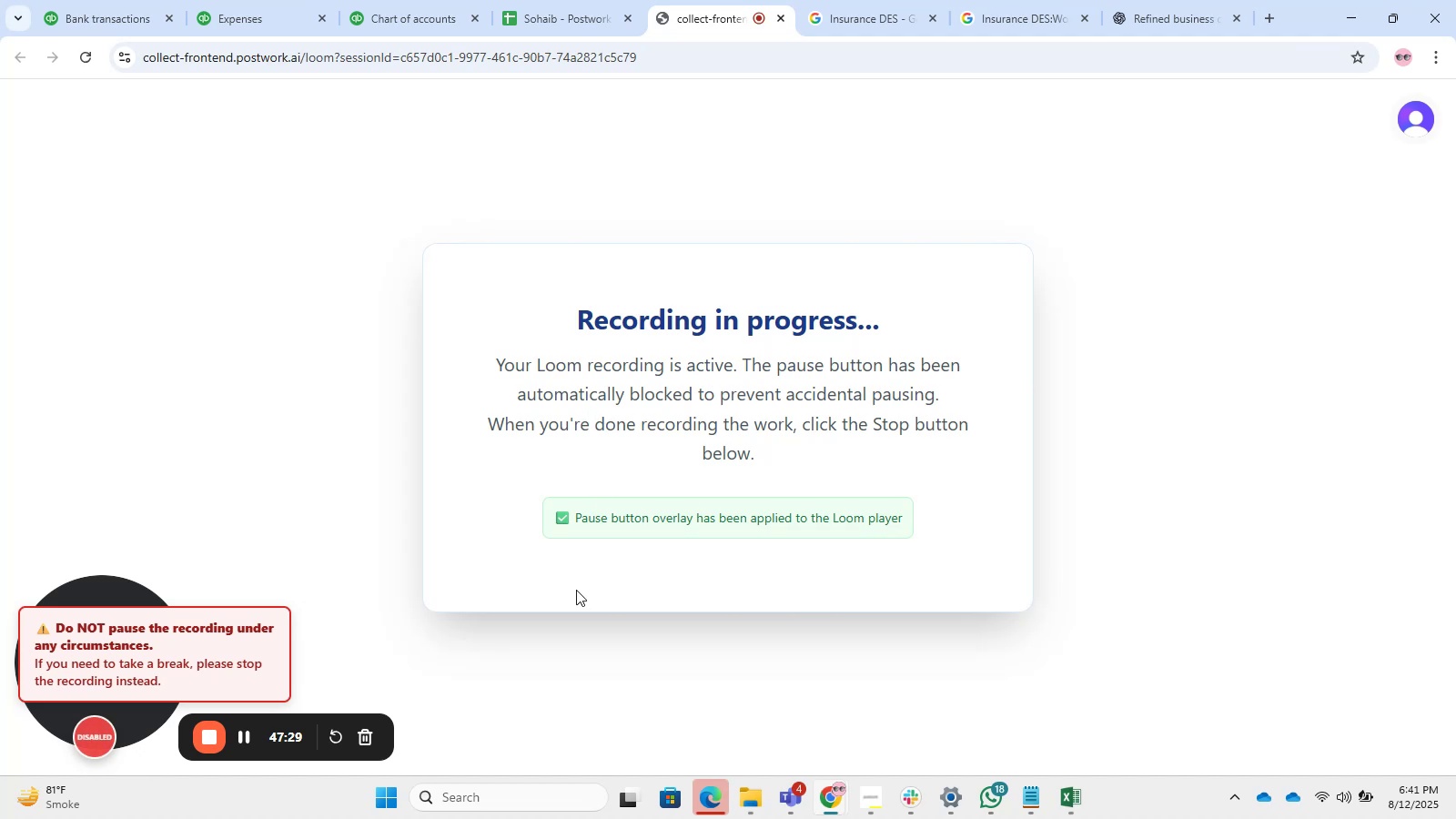 
left_click([483, 0])
 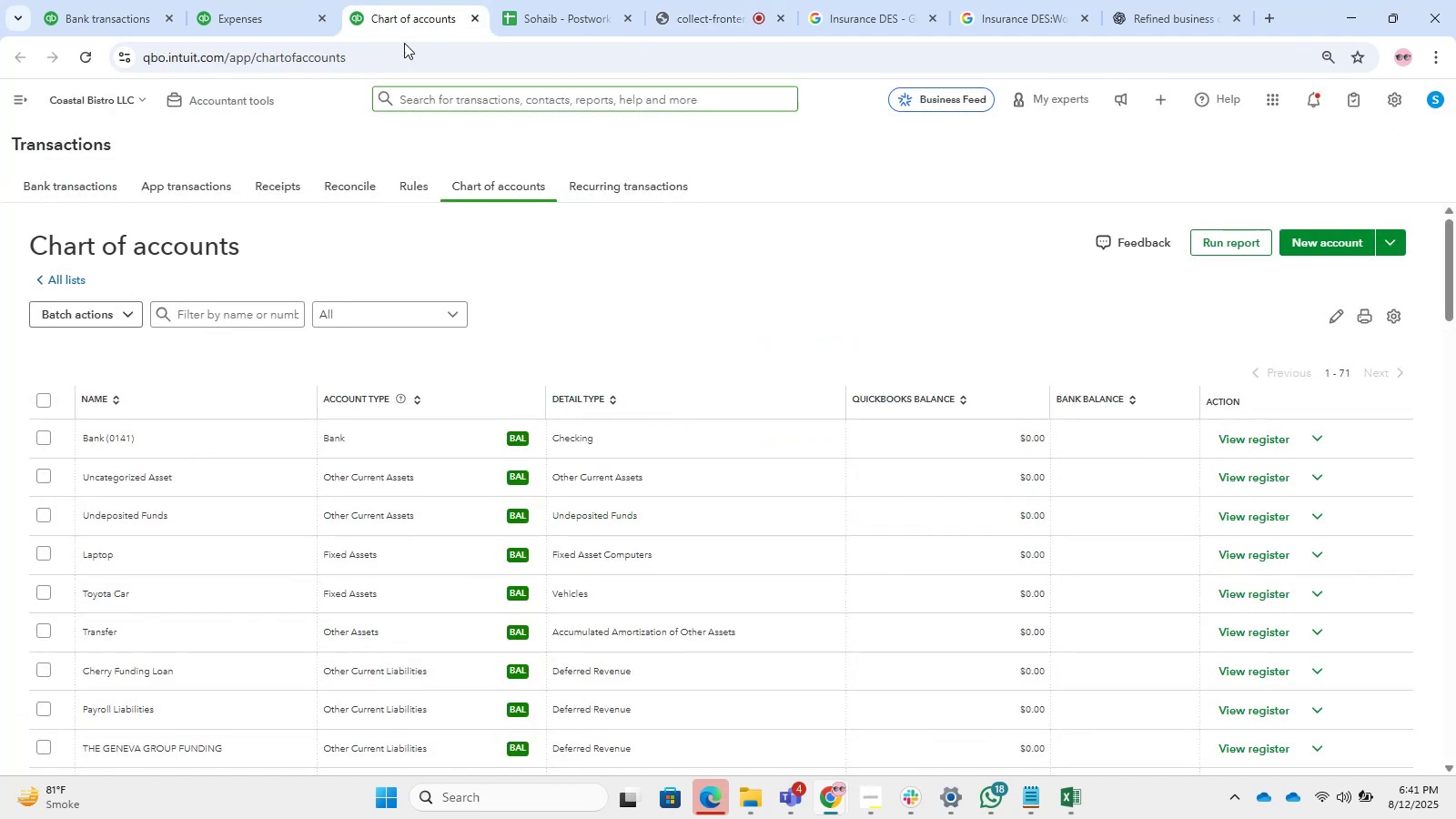 
left_click([306, 0])
 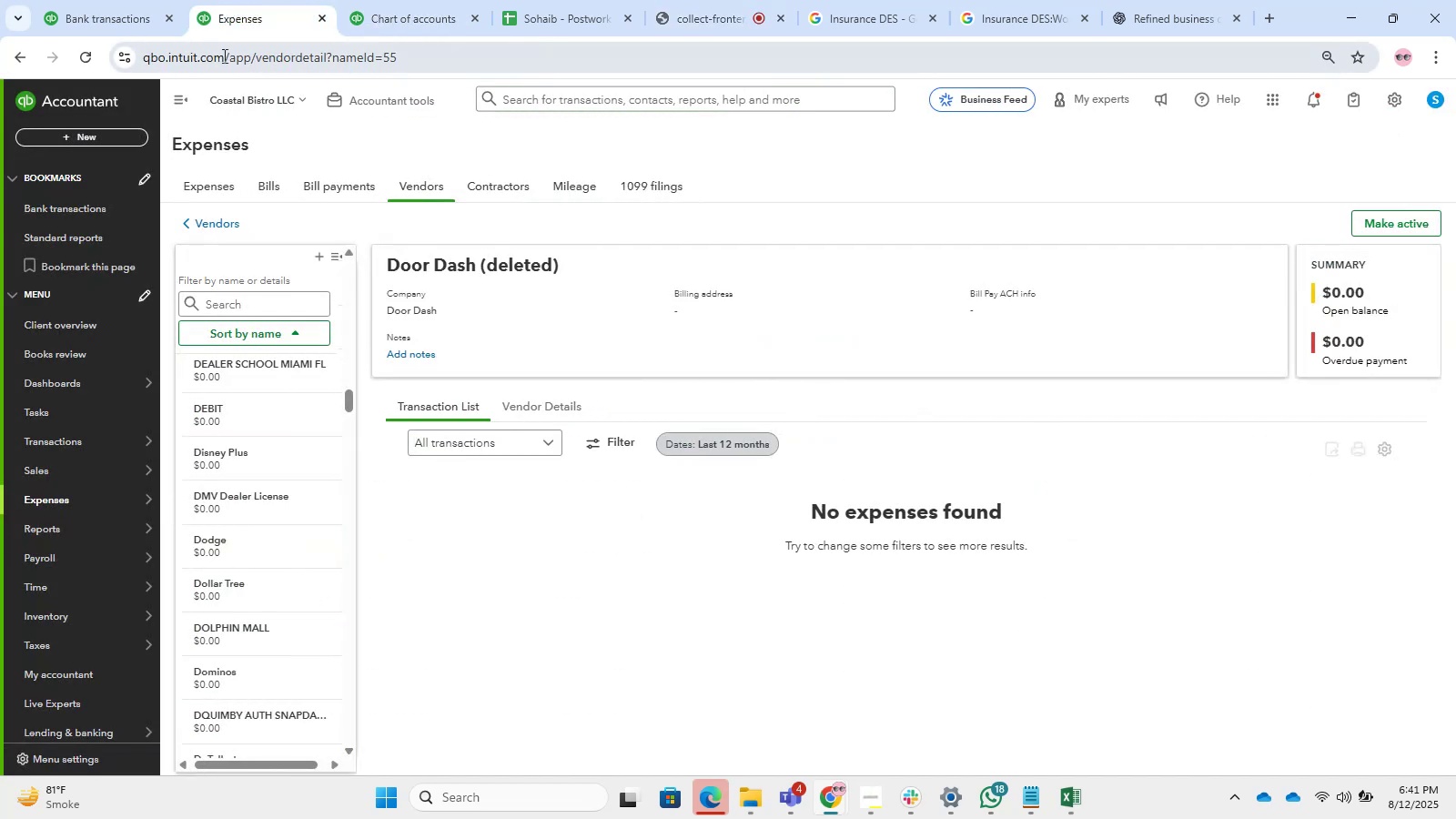 
left_click([117, 0])
 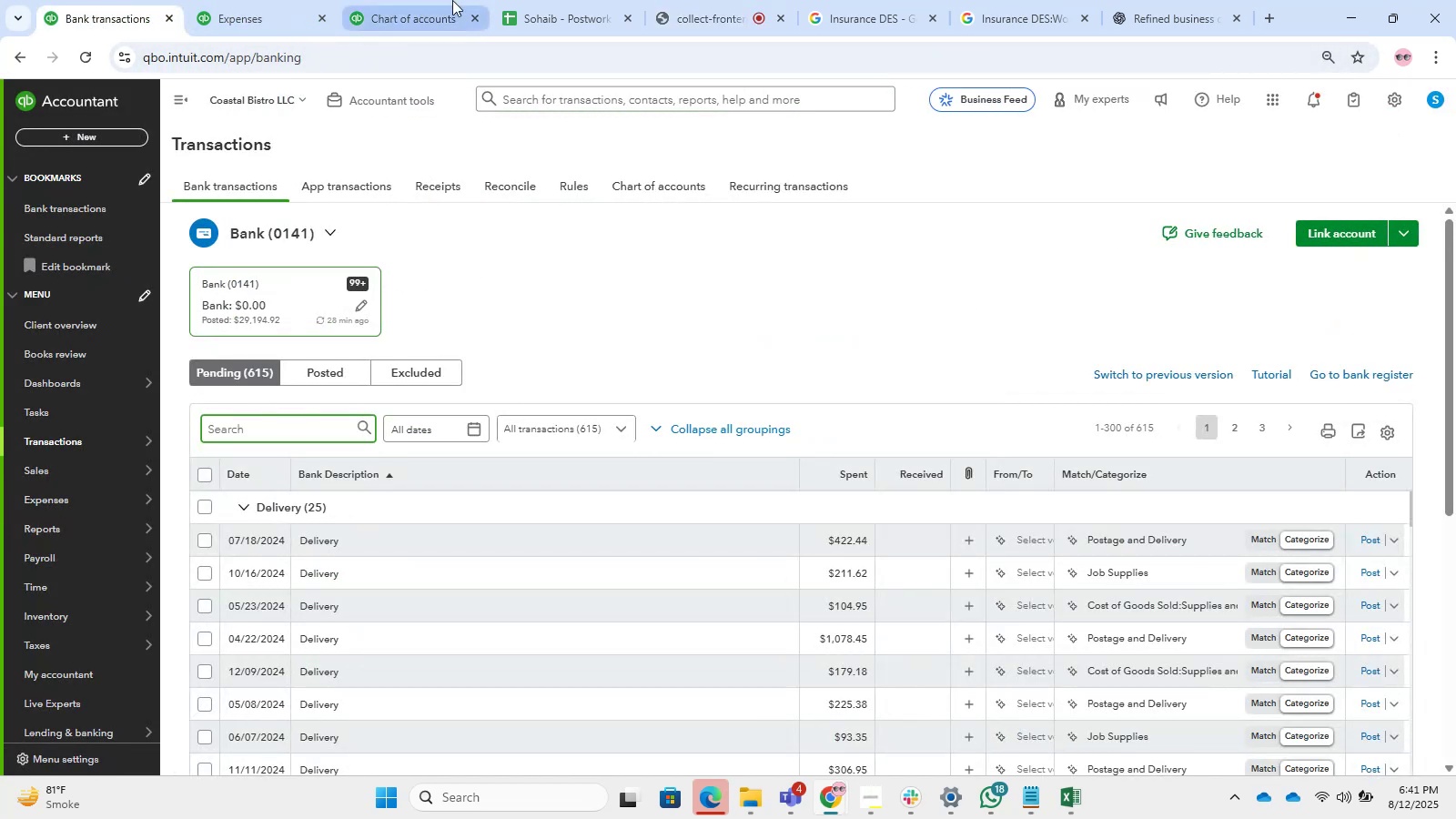 
wait(5.18)
 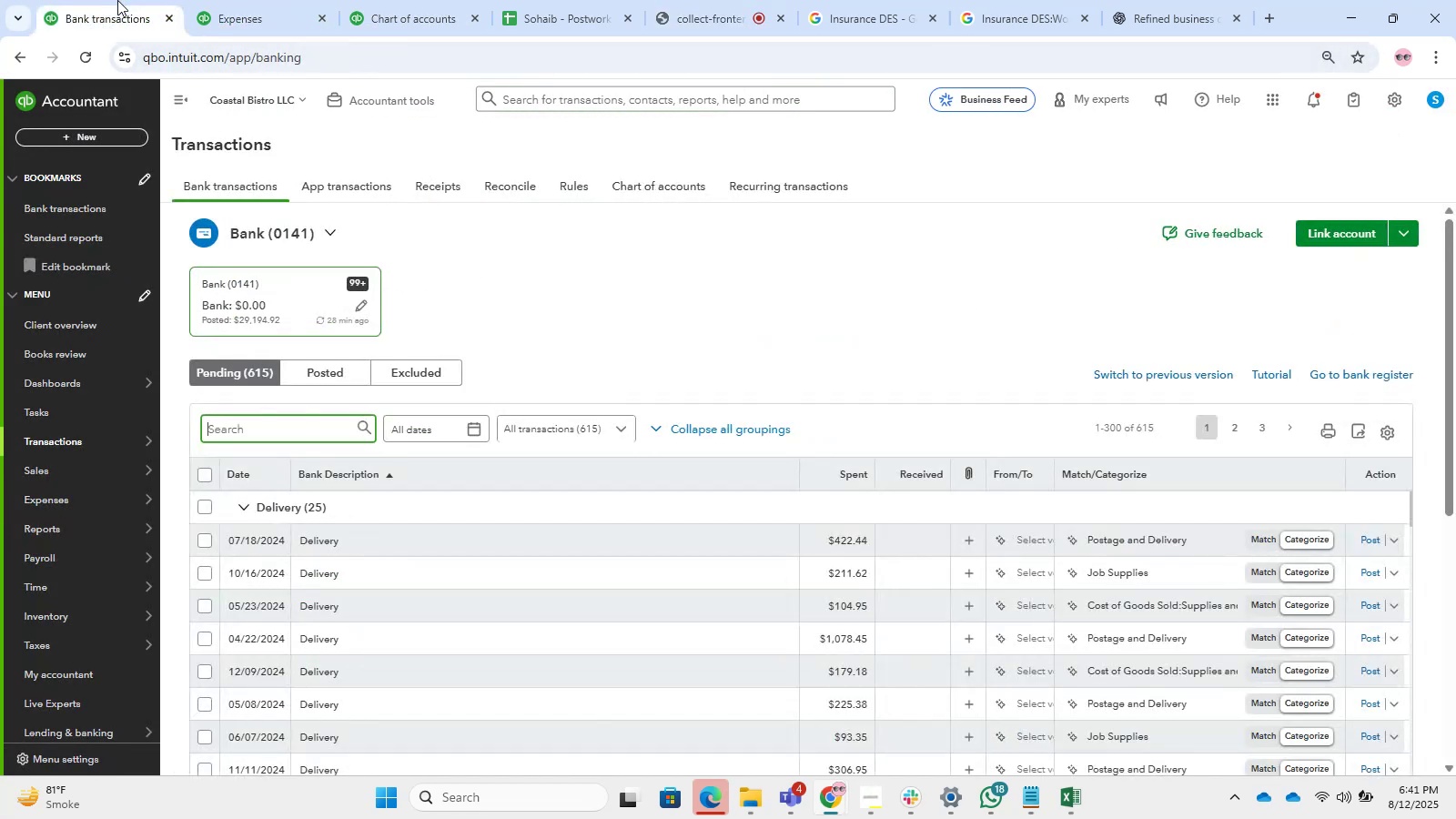 
double_click([935, 13])
 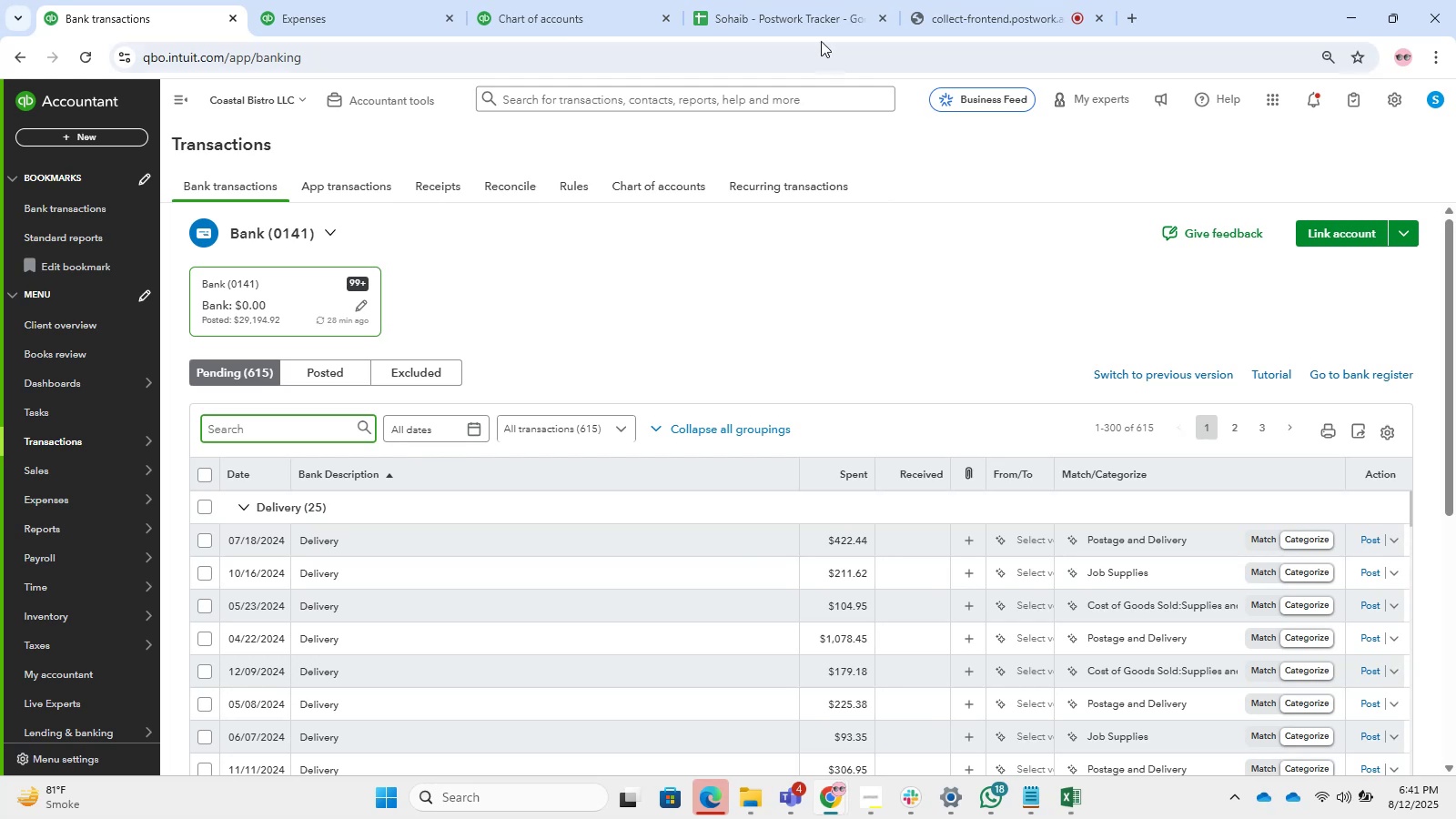 
left_click([821, 0])
 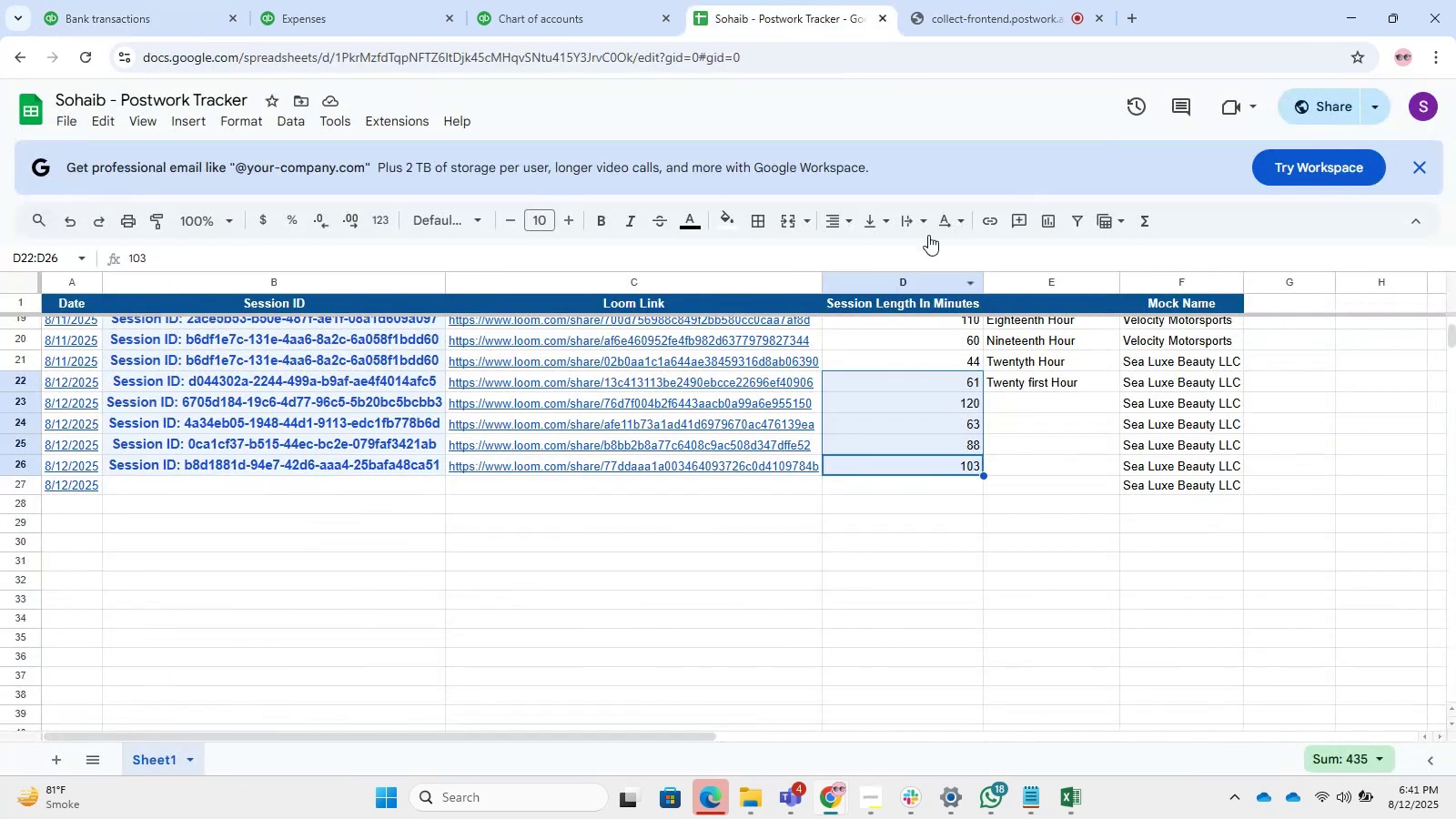 
scroll: coordinate [950, 347], scroll_direction: up, amount: 6.0
 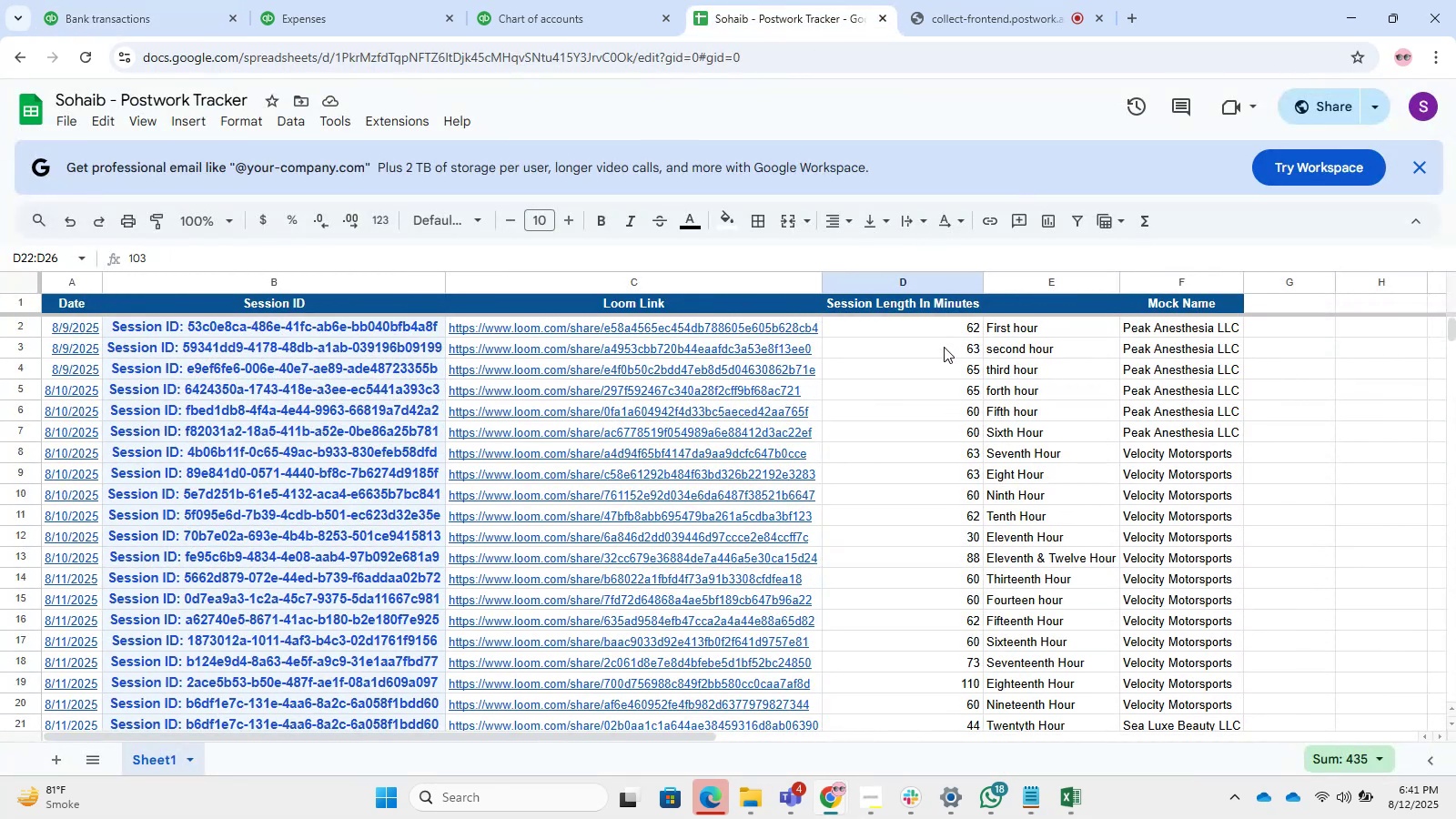 
left_click_drag(start_coordinate=[941, 320], to_coordinate=[943, 693])
 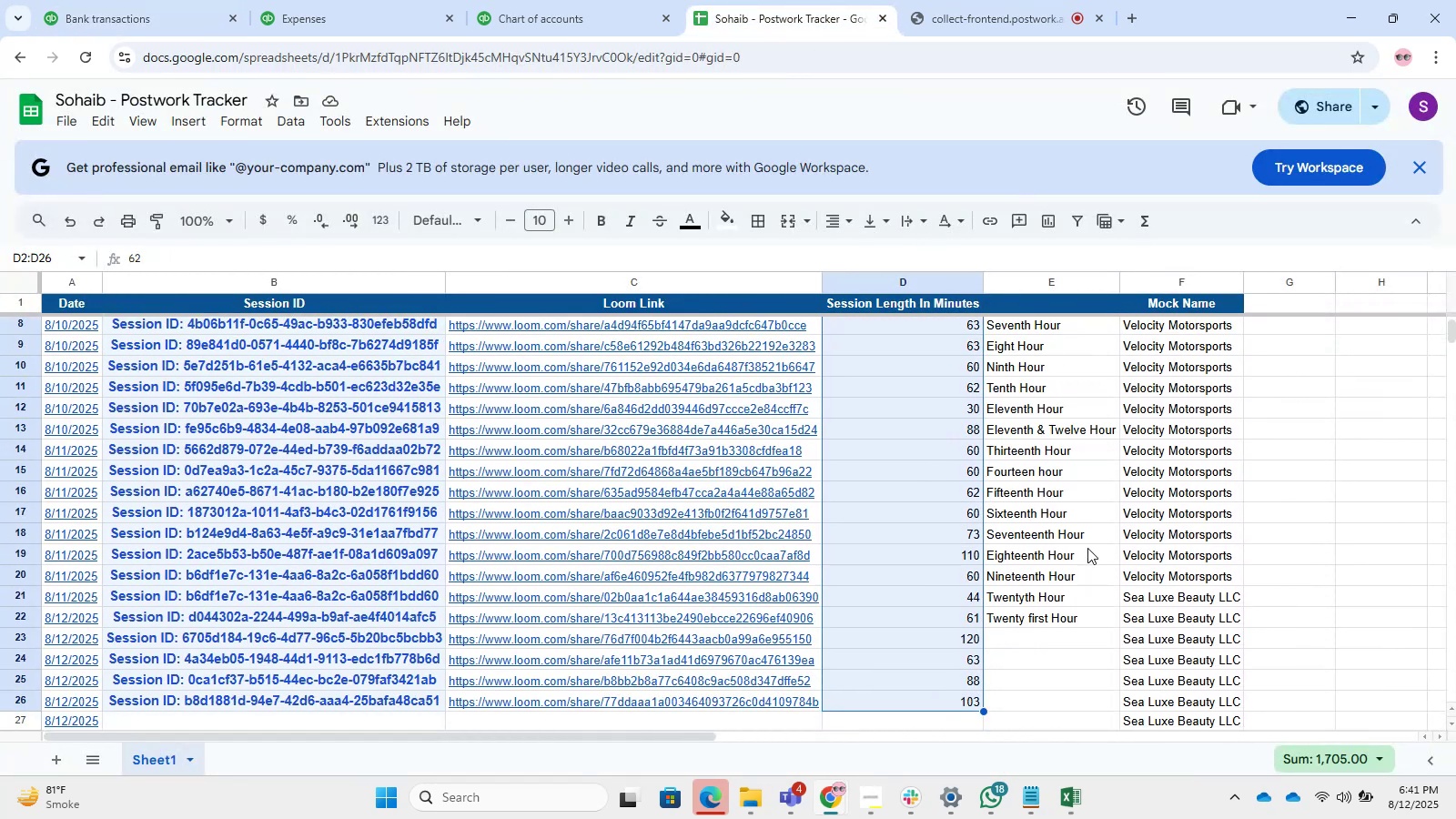 
scroll: coordinate [1090, 545], scroll_direction: down, amount: 1.0
 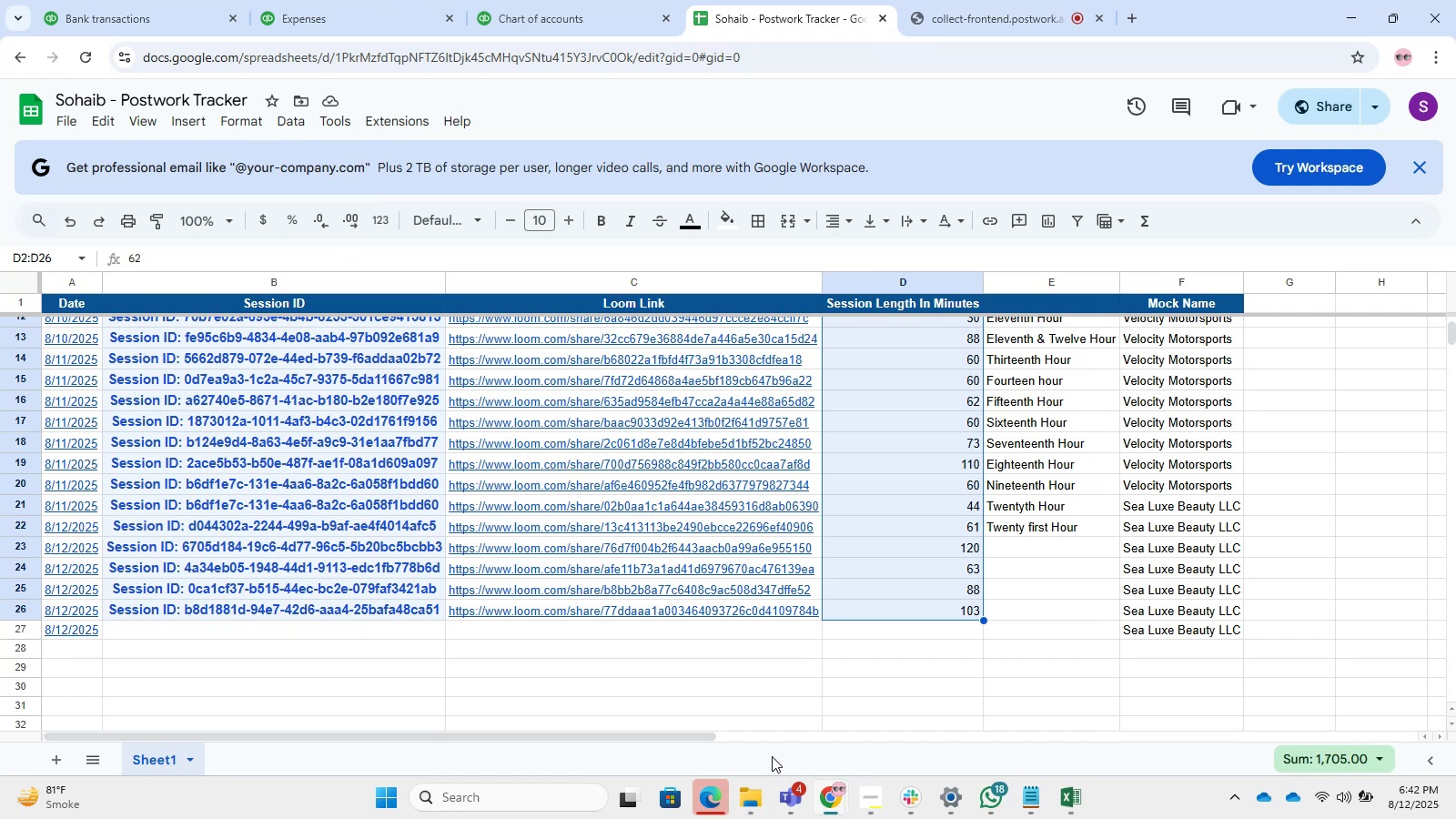 
wait(21.23)
 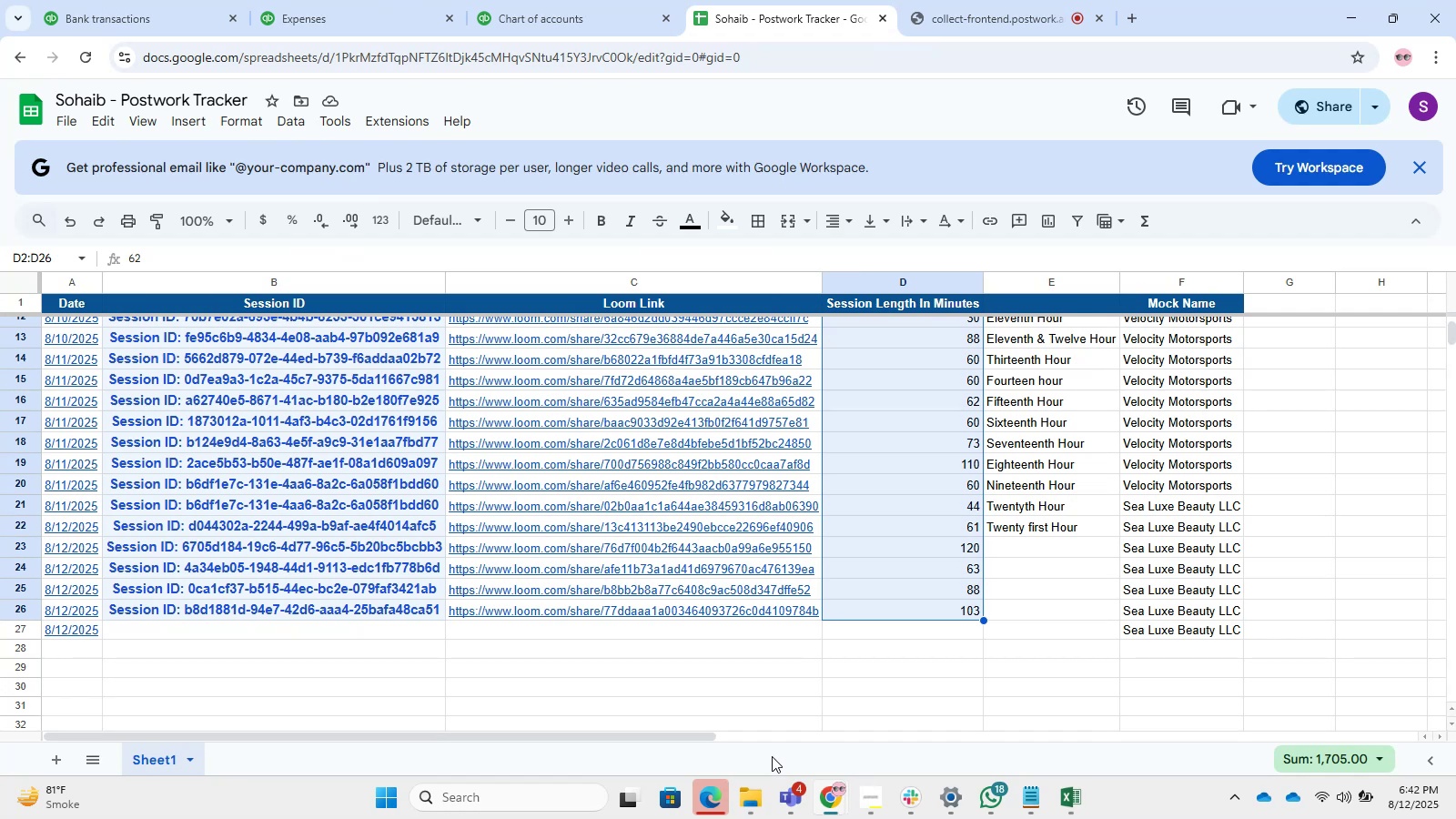 
left_click([766, 799])
 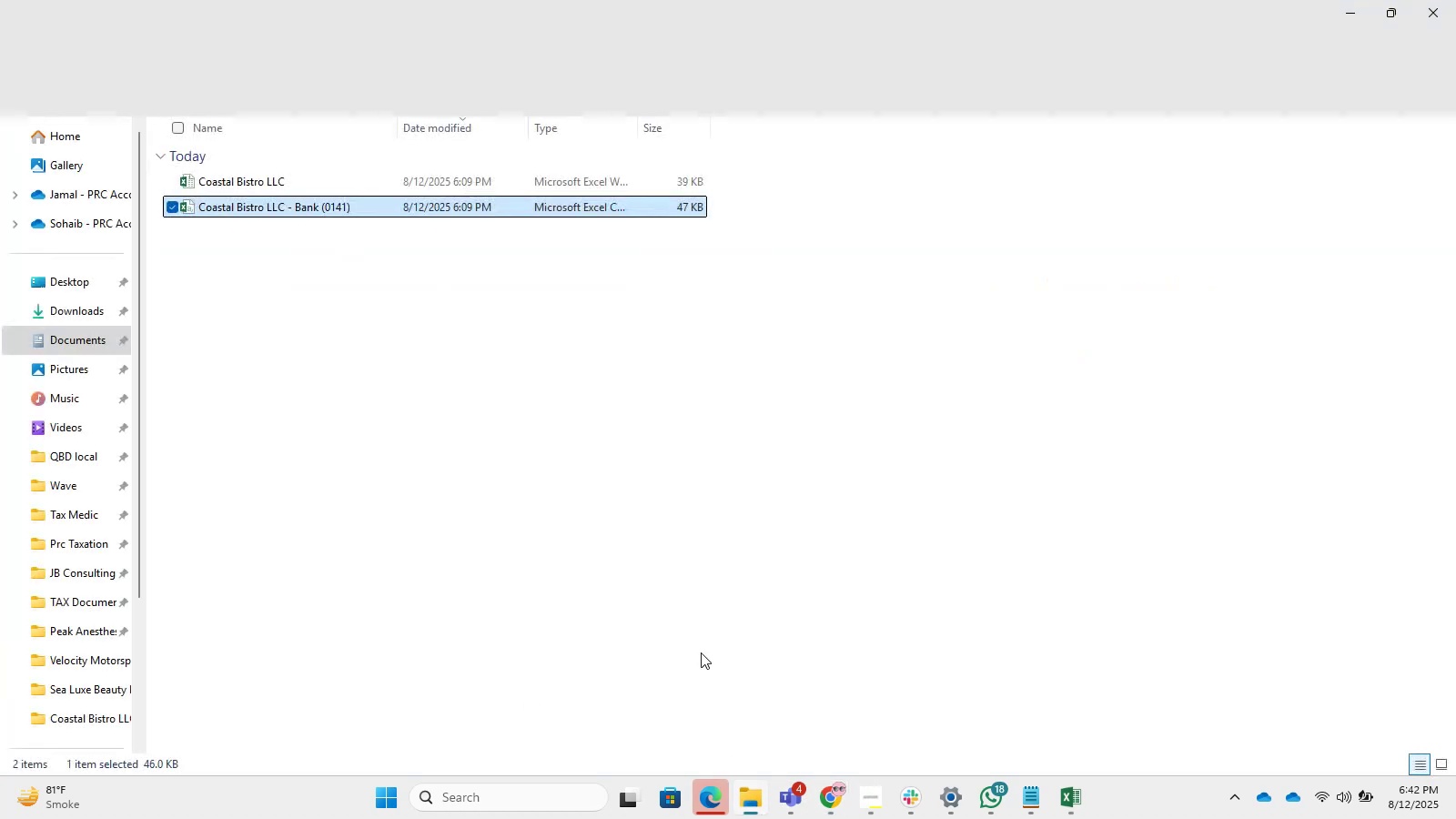 
left_click_drag(start_coordinate=[349, 549], to_coordinate=[318, 486])
 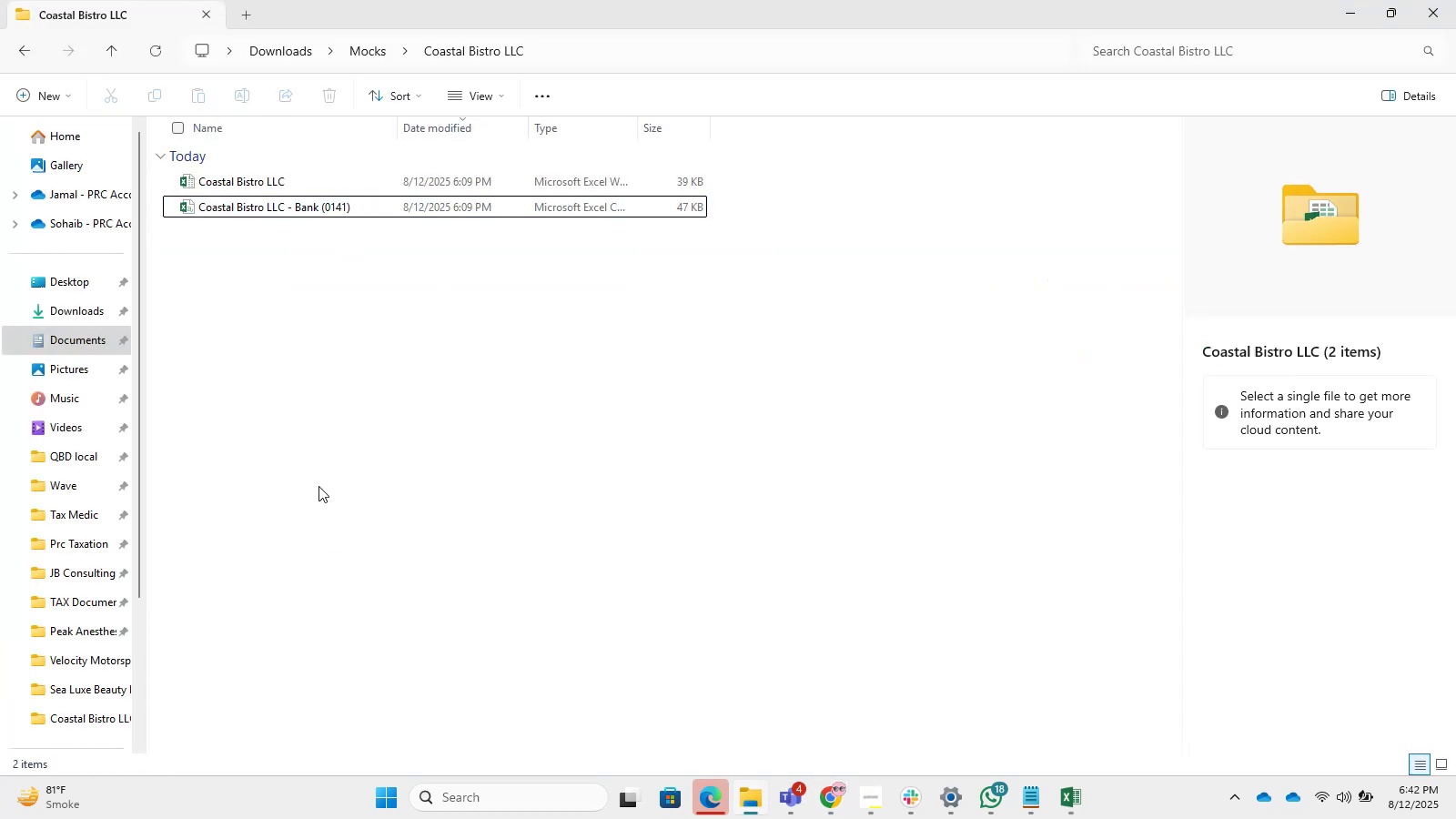 
key(Backspace)
 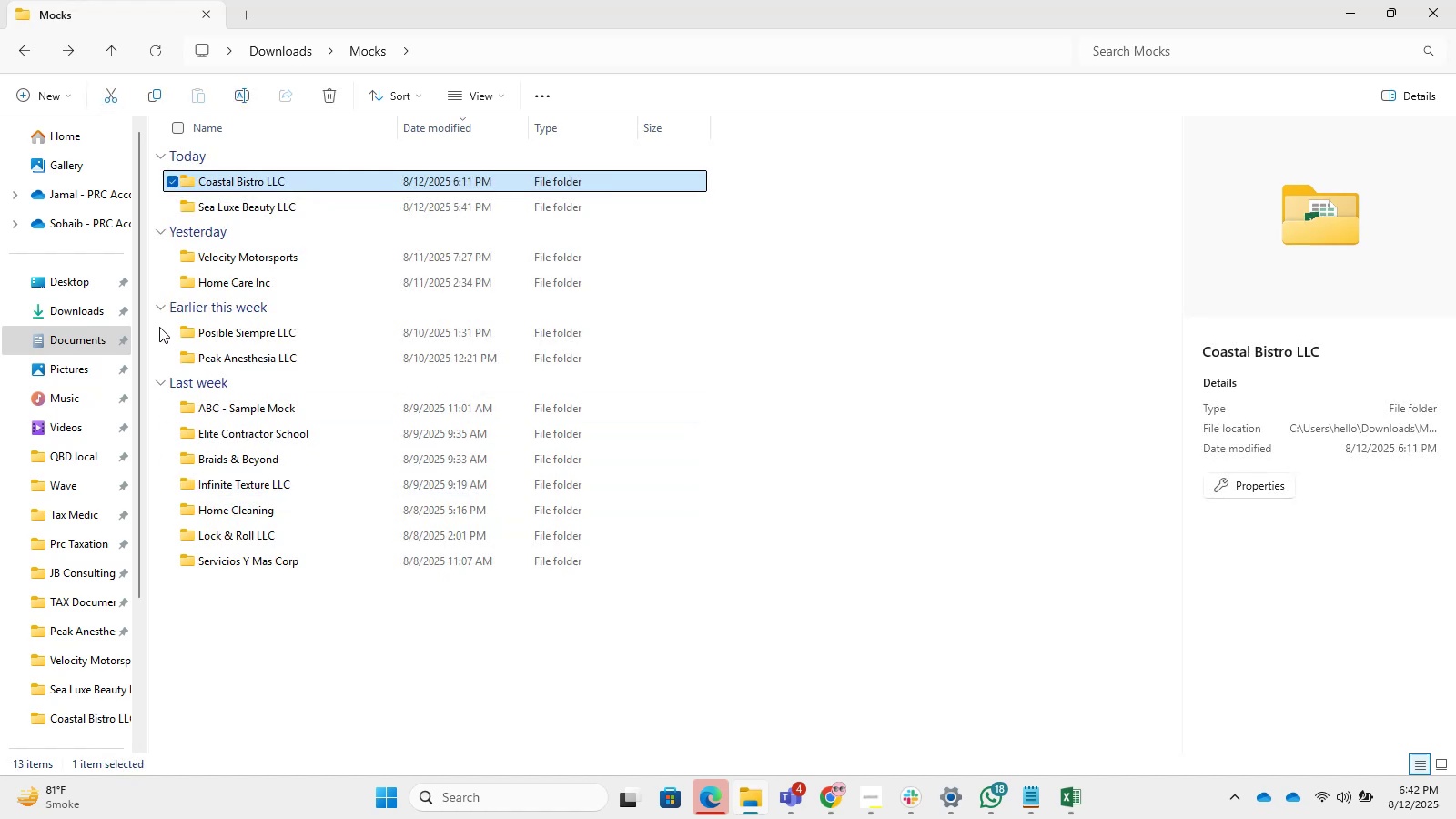 
left_click([423, 627])
 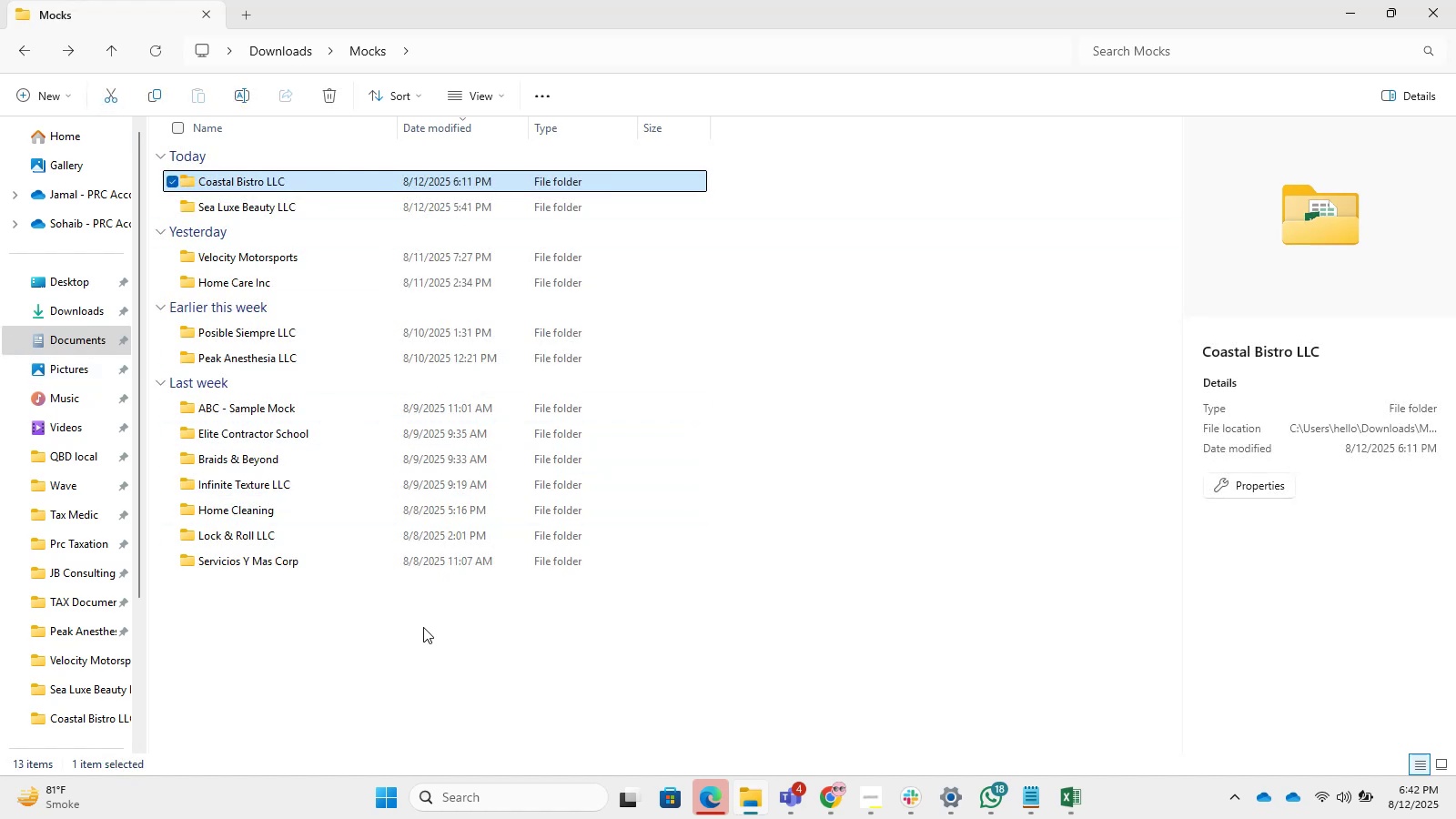 
key(Backspace)
 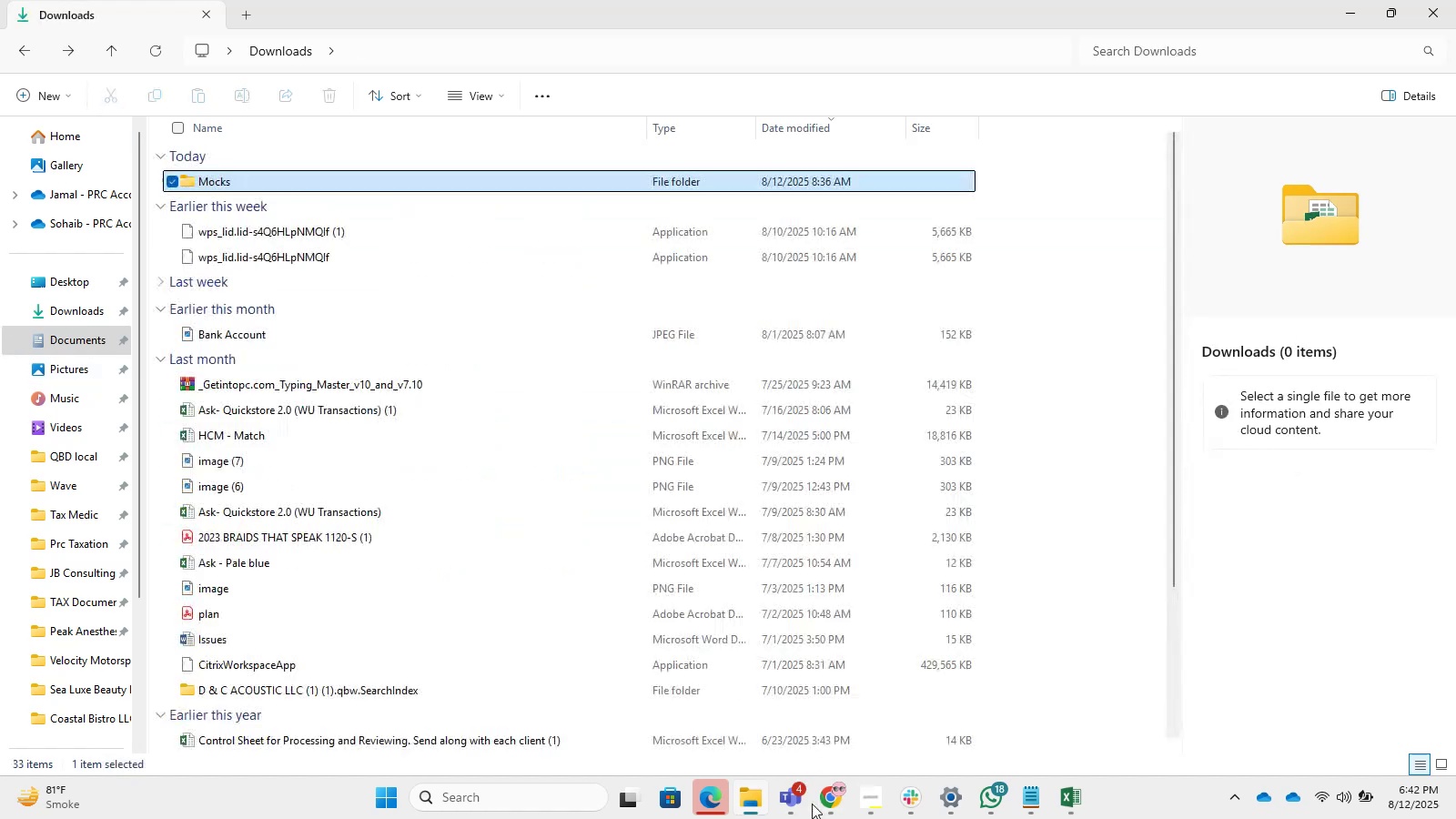 
left_click([817, 818])
 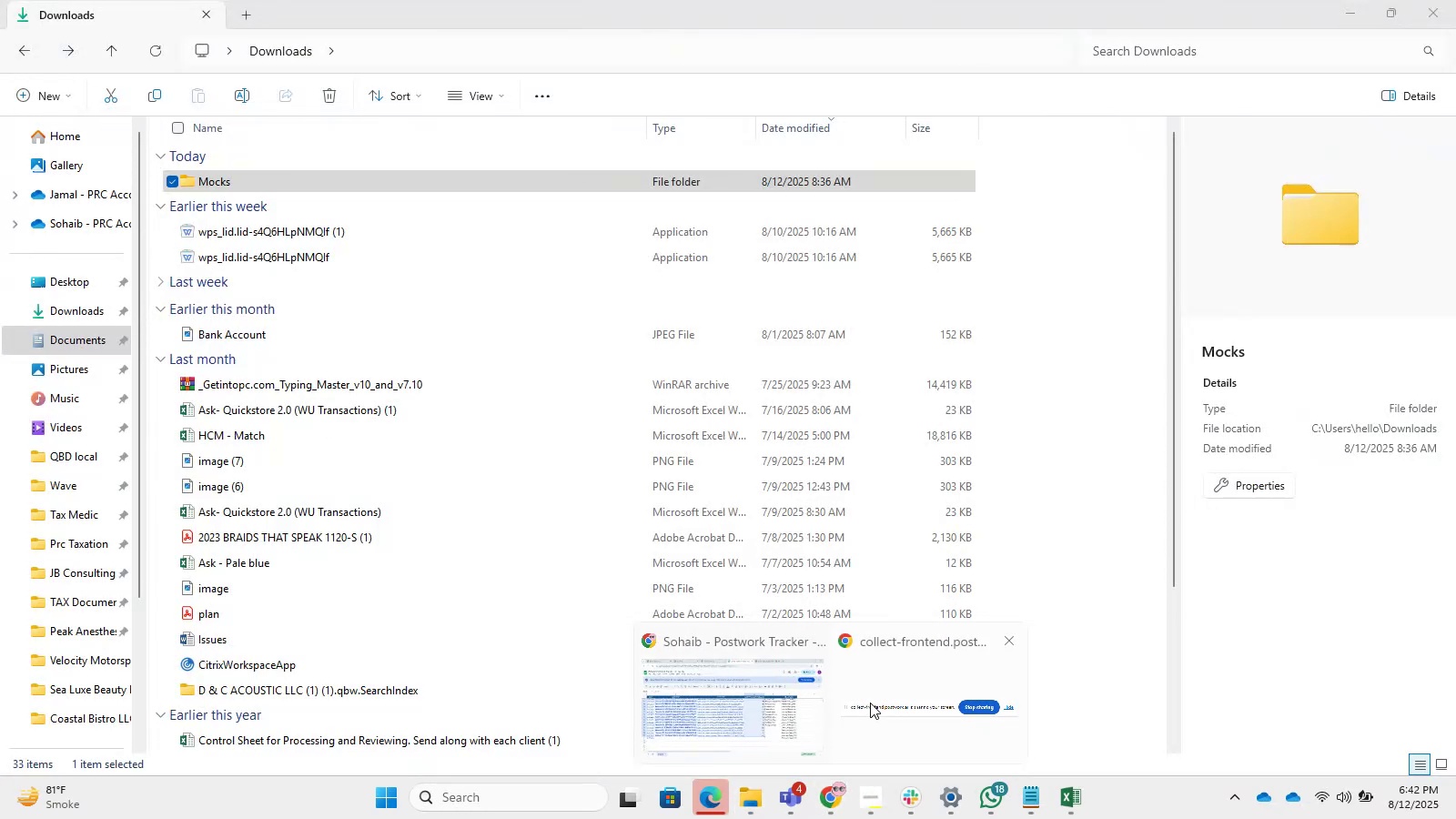 
left_click([915, 816])
 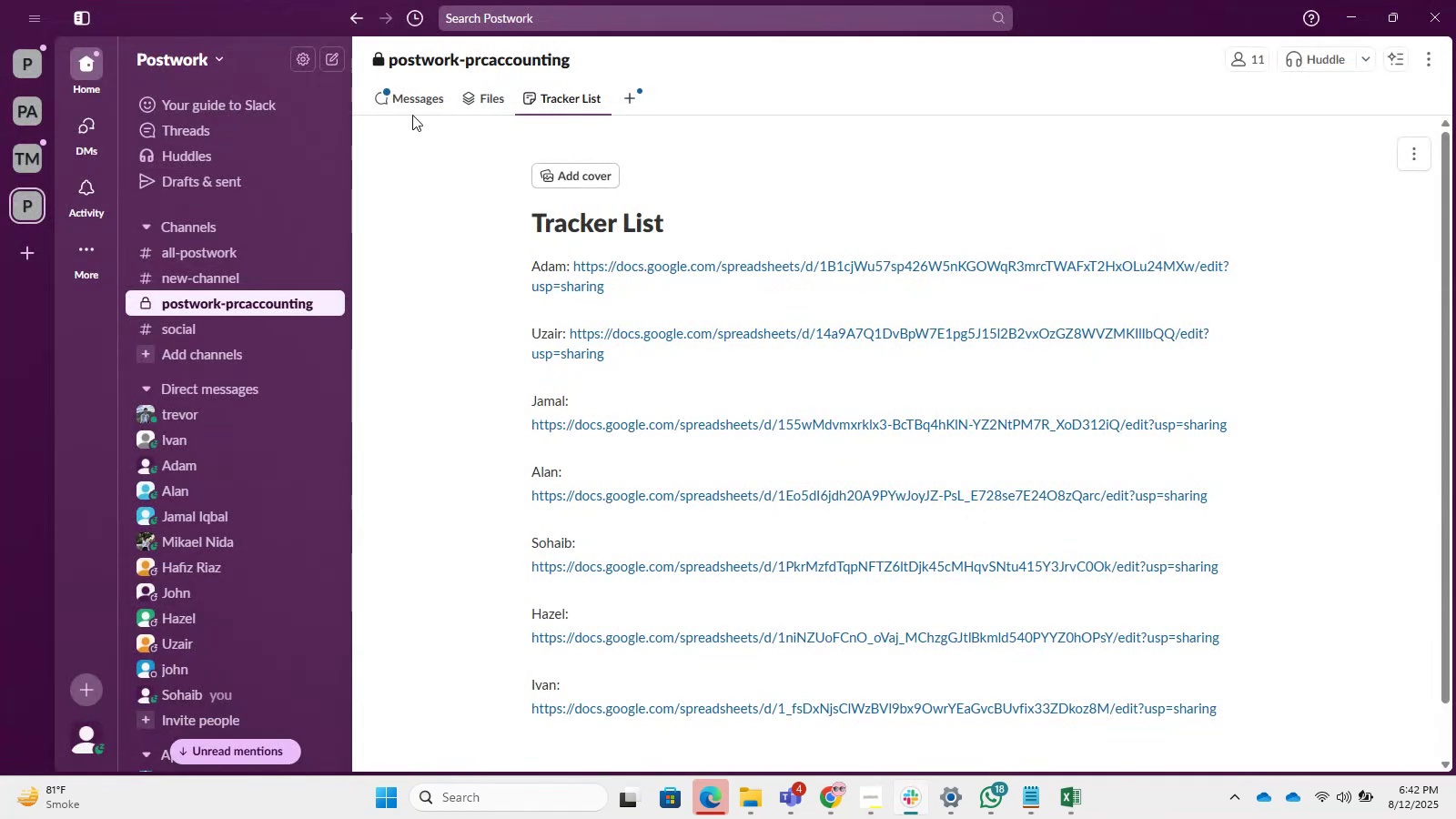 
left_click([416, 98])
 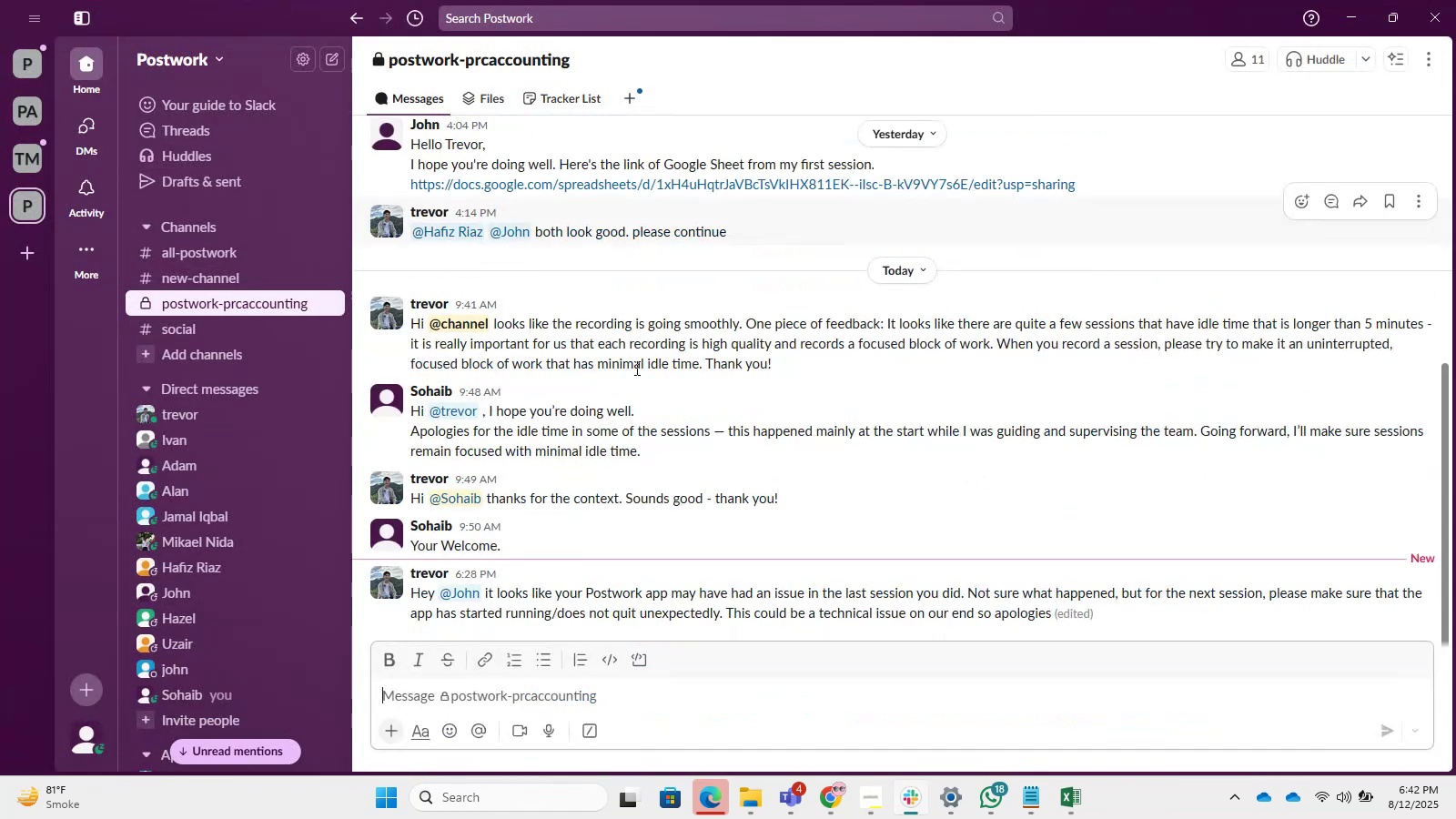 
scroll: coordinate [687, 500], scroll_direction: down, amount: 2.0
 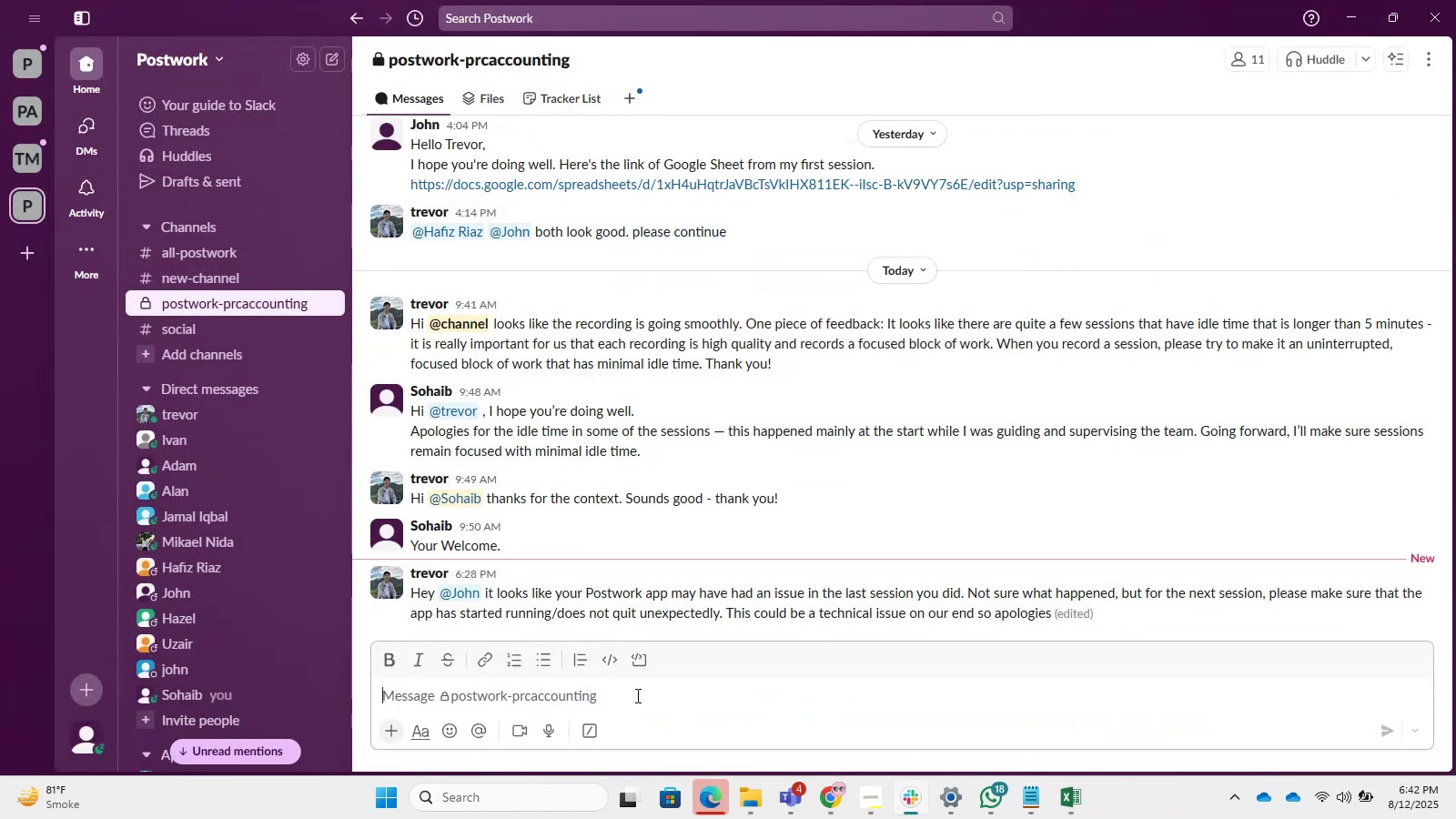 
left_click([635, 697])
 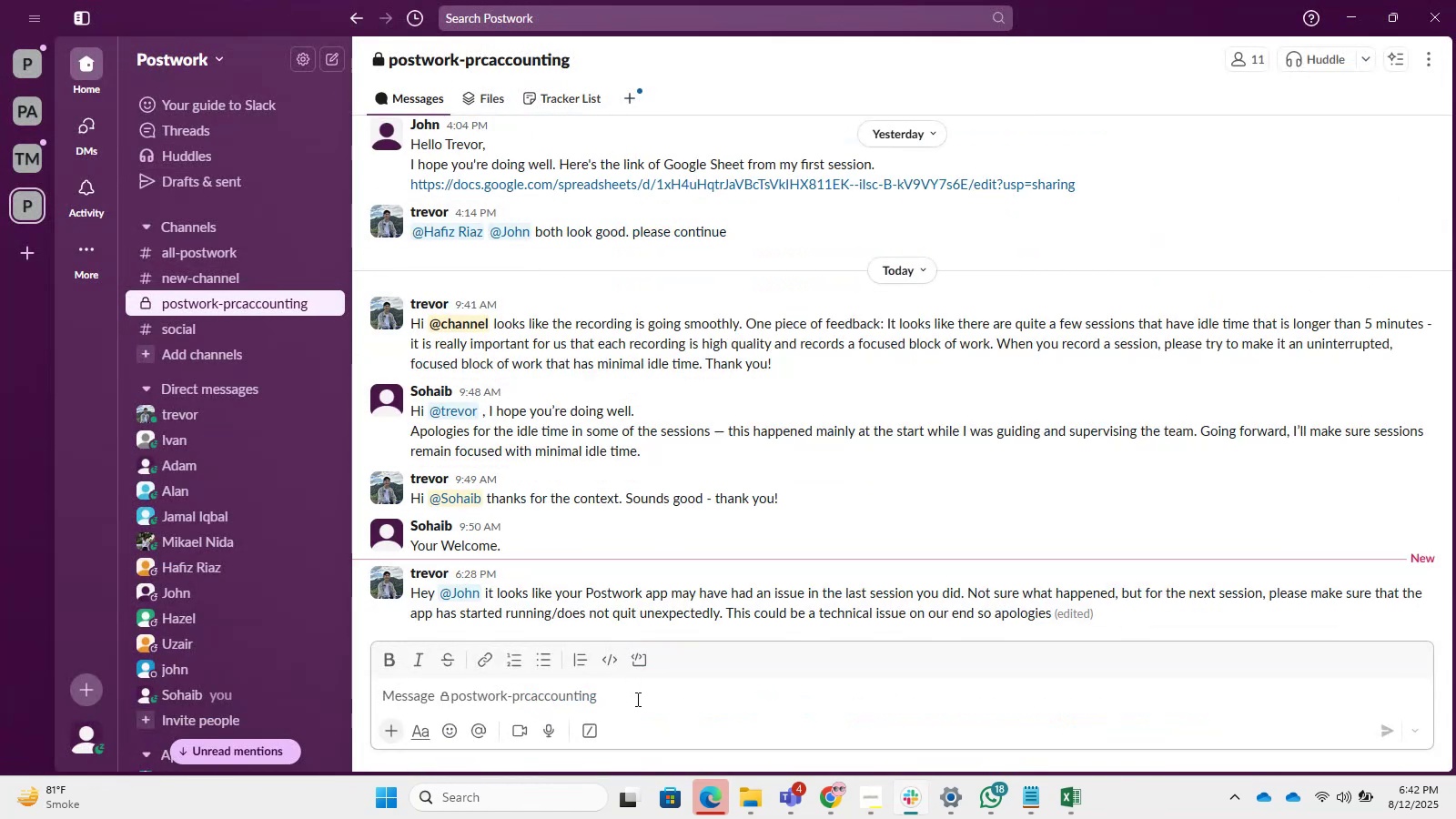 
wait(5.2)
 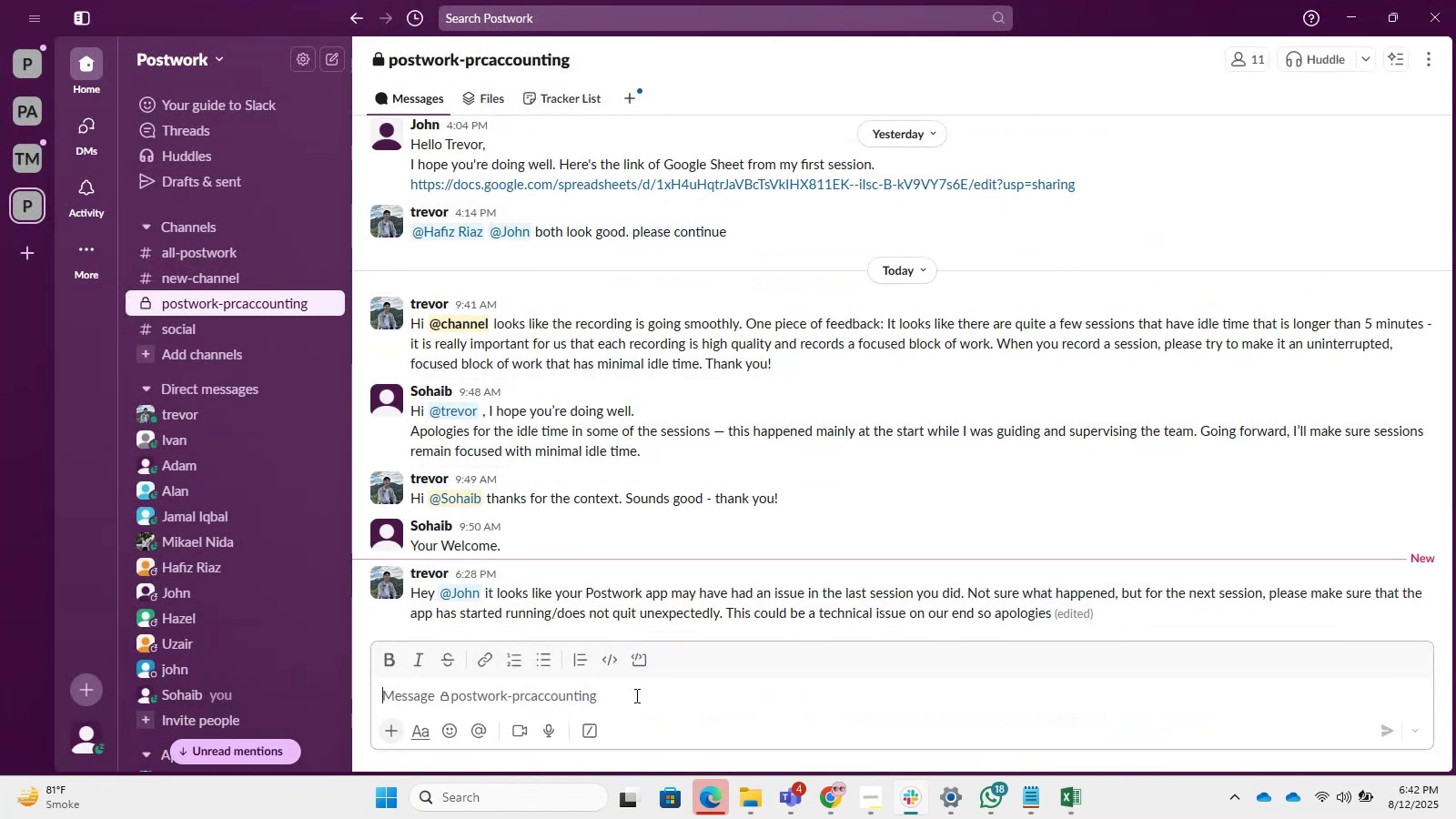 
left_click([636, 699])
 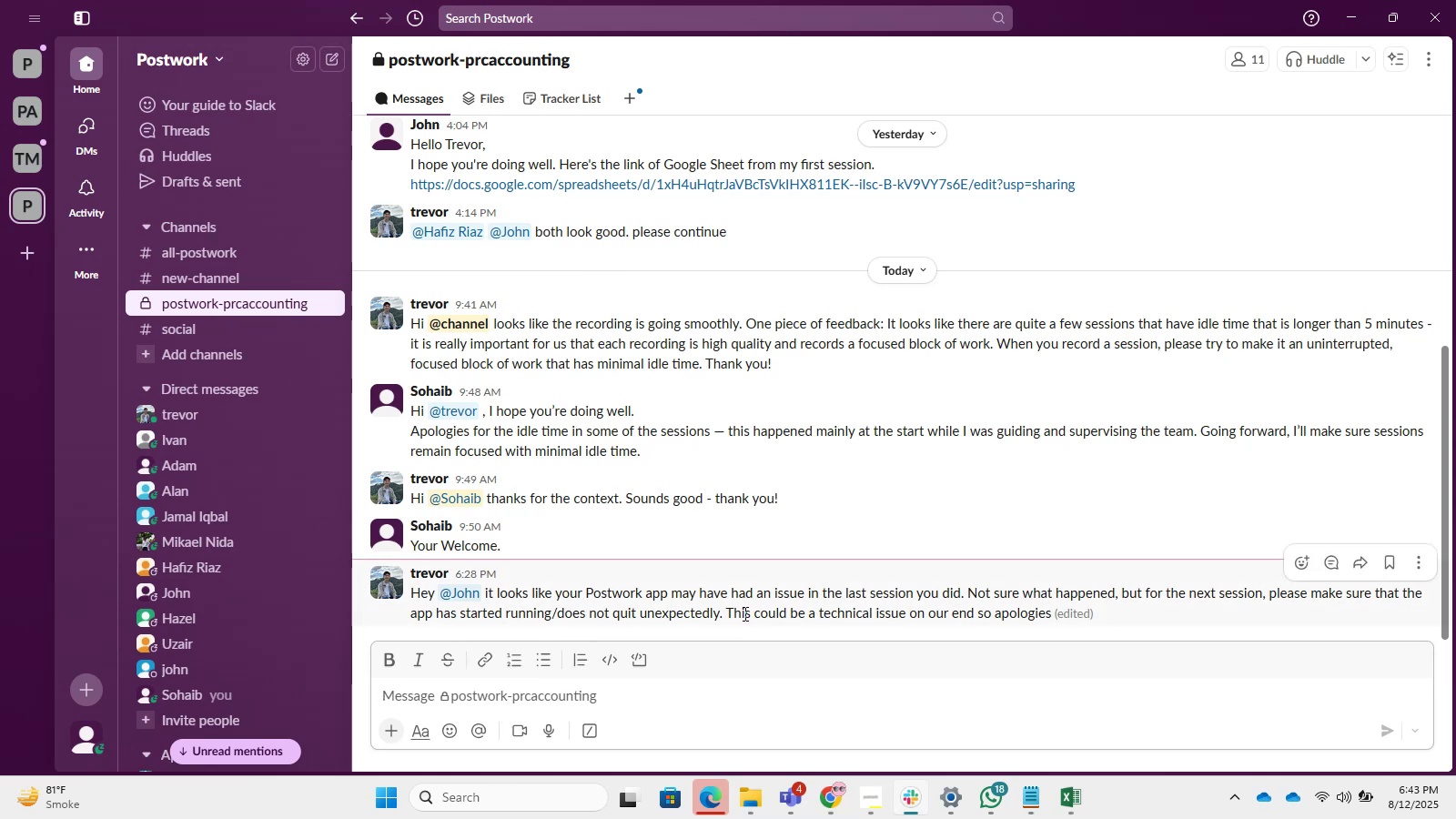 
wait(50.32)
 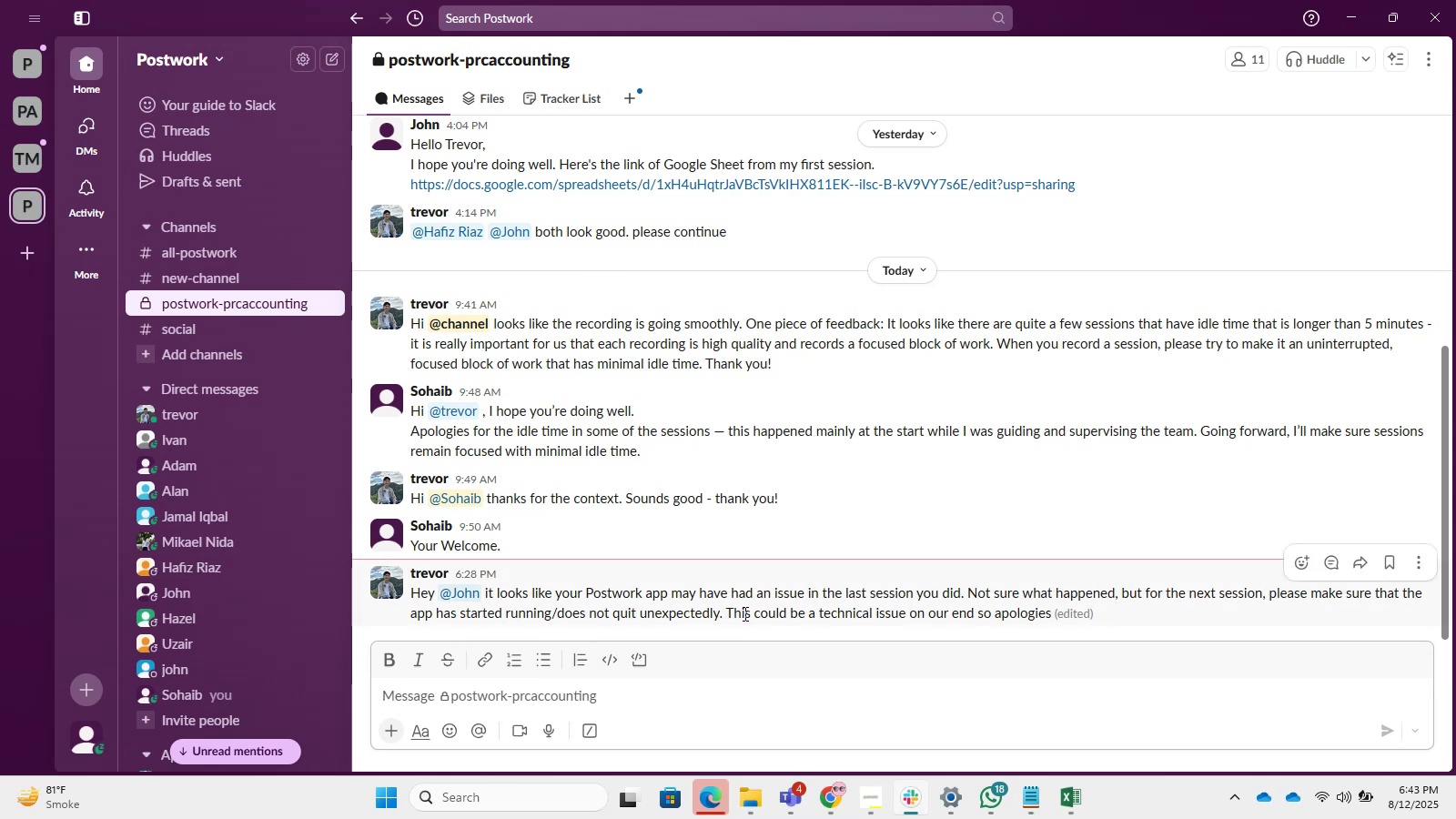 
left_click([1373, 0])
 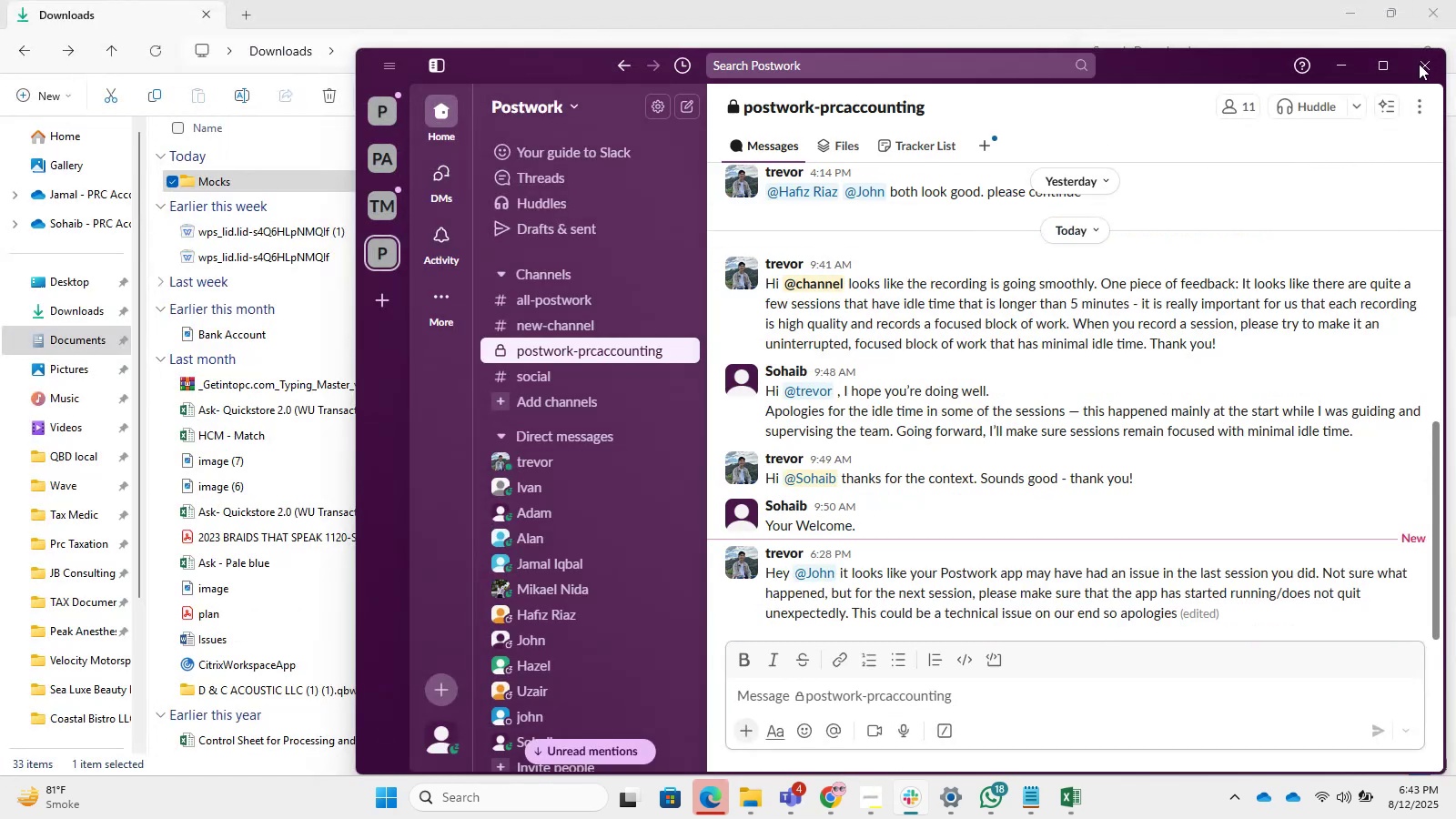 
left_click([1345, 57])
 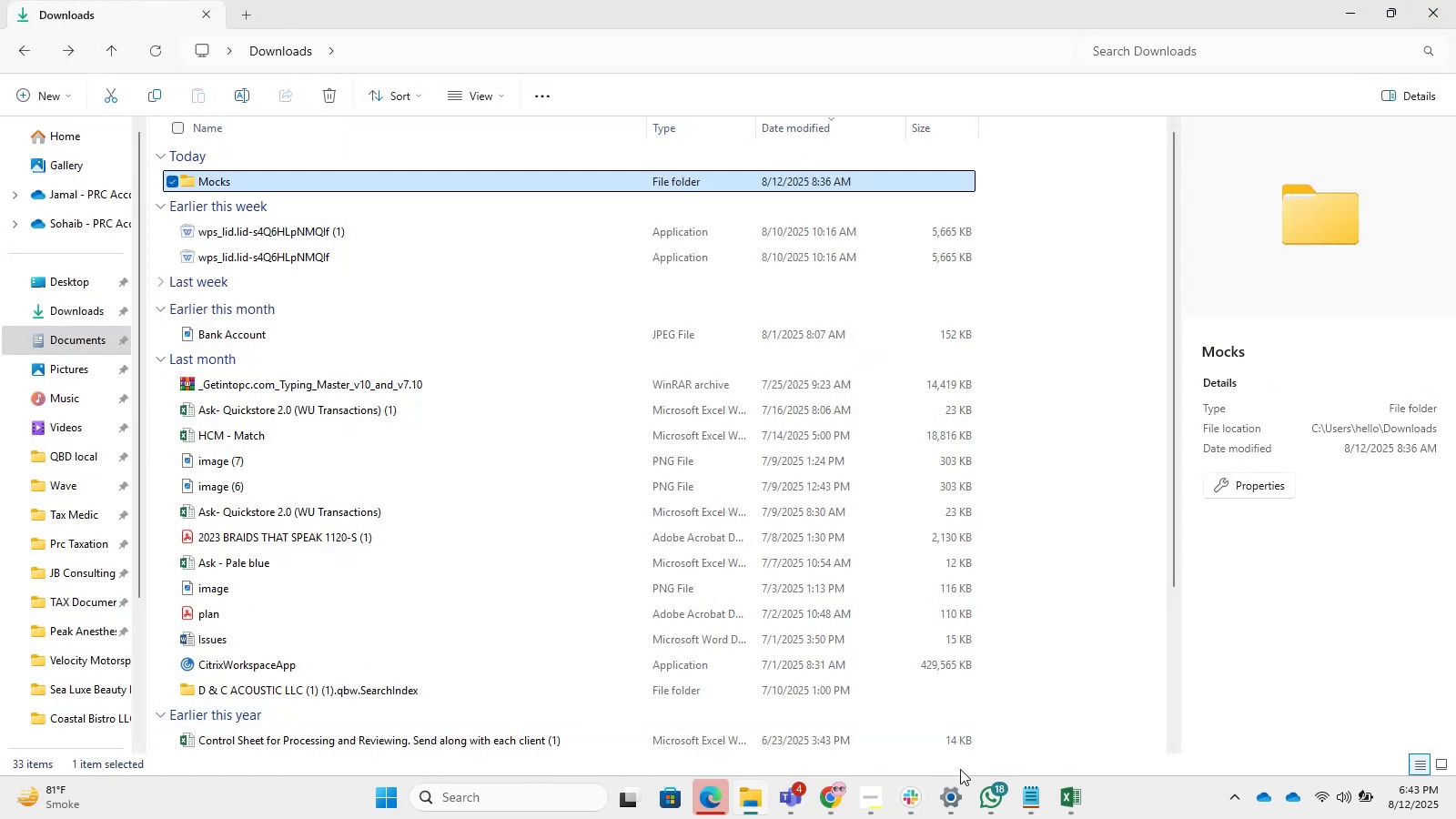 
left_click([913, 803])
 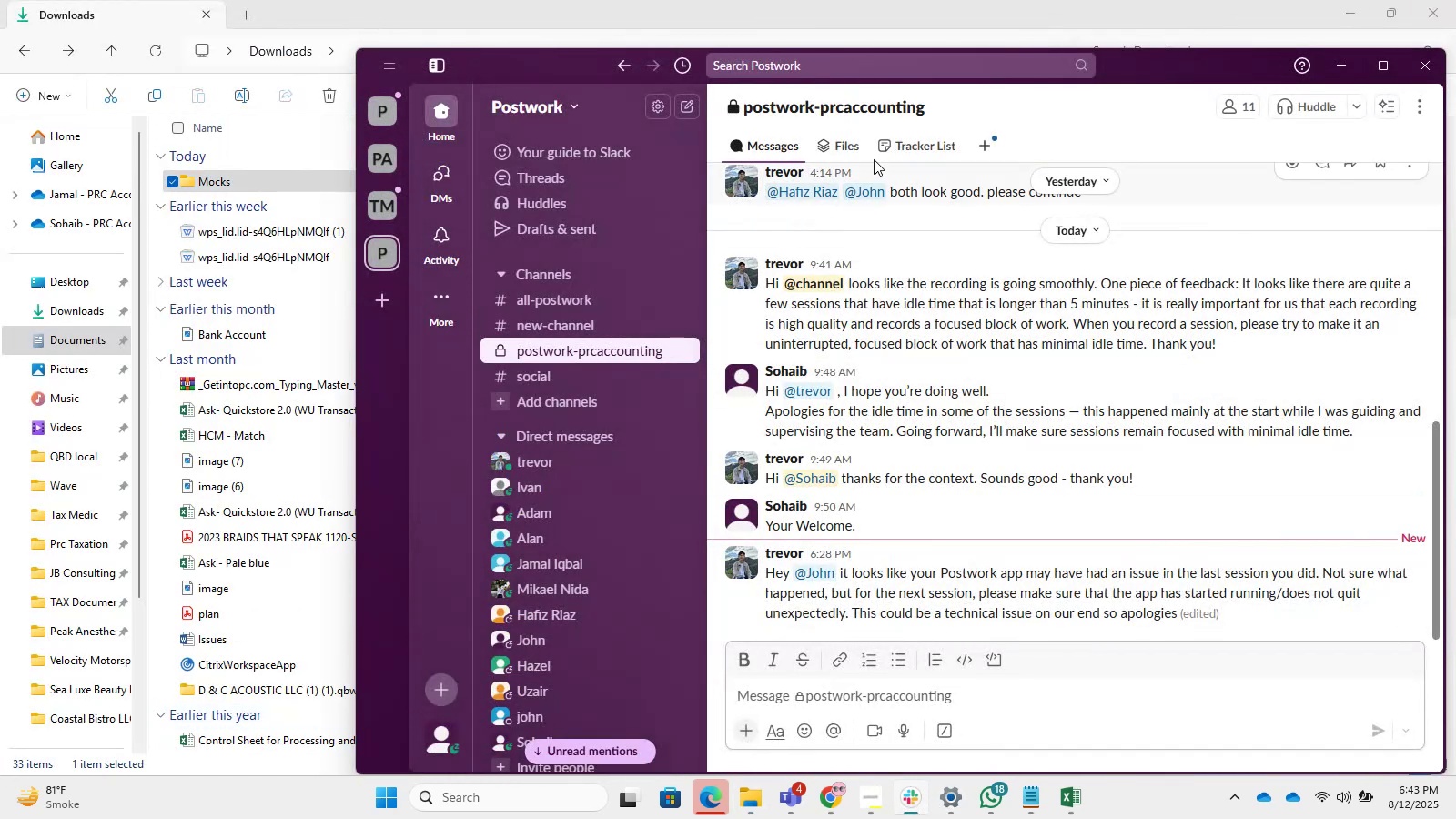 
mouse_move([898, 150])
 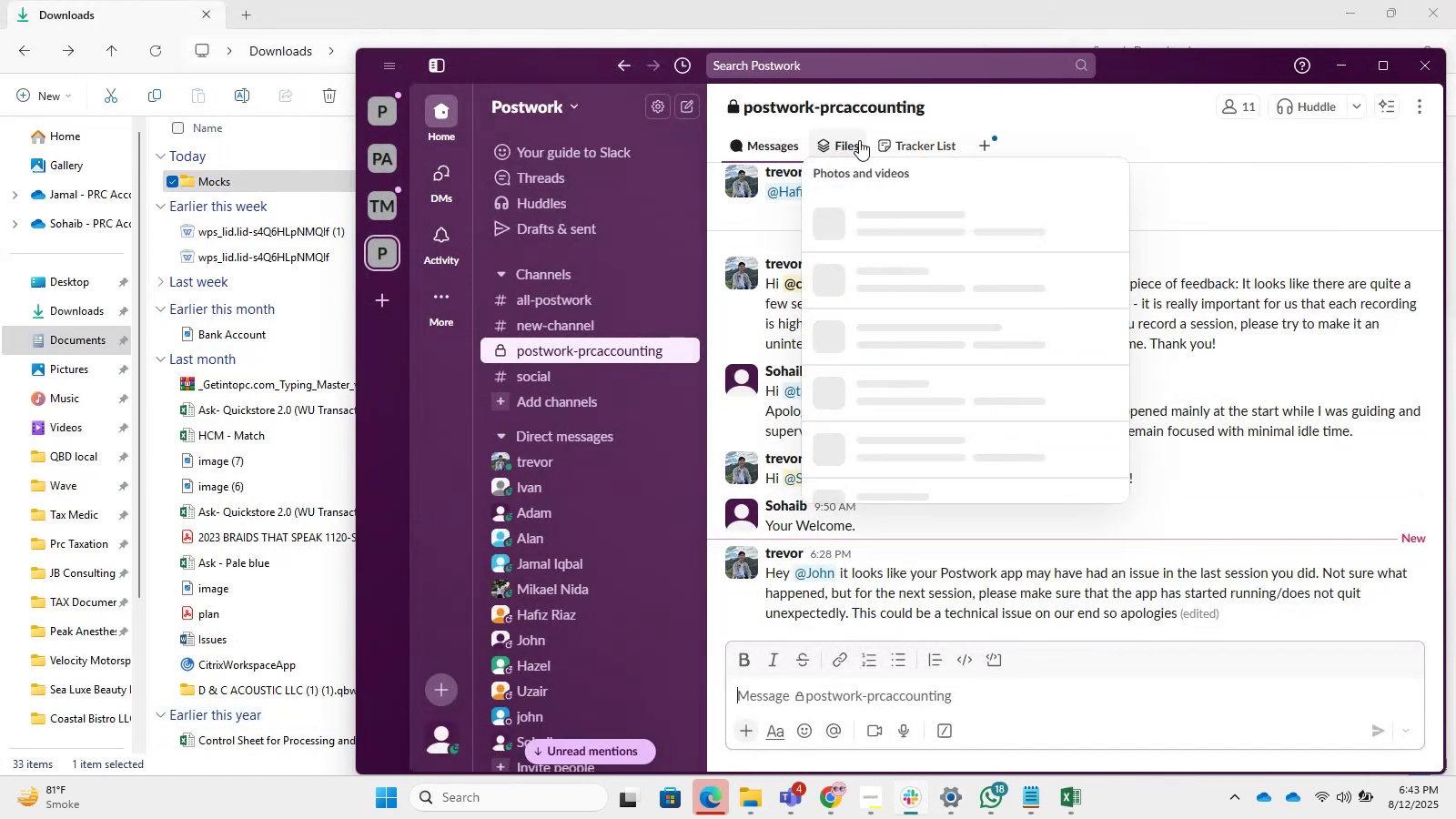 
left_click_drag(start_coordinate=[898, 150], to_coordinate=[912, 153])
 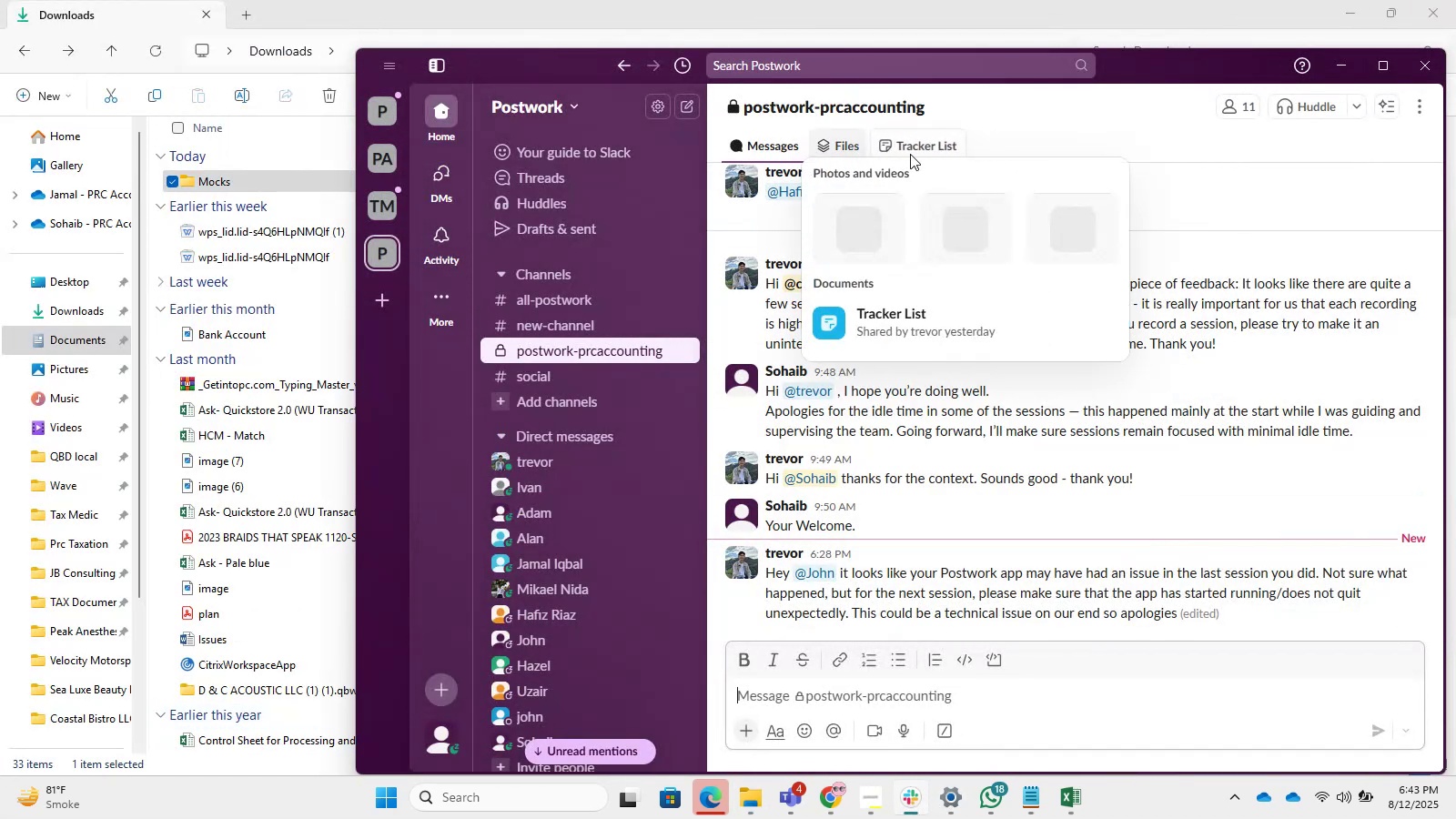 
left_click([910, 154])
 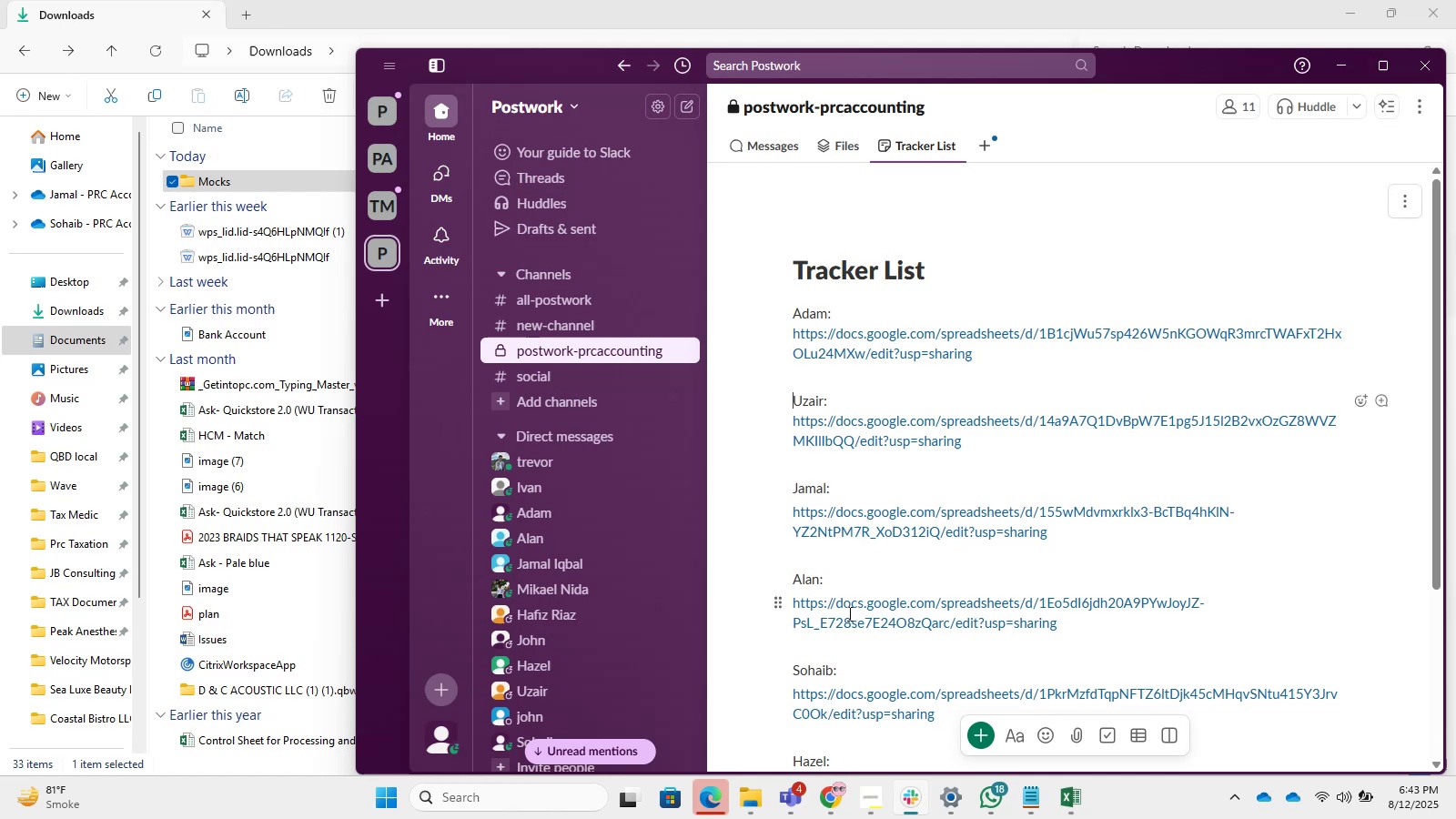 
left_click([876, 336])
 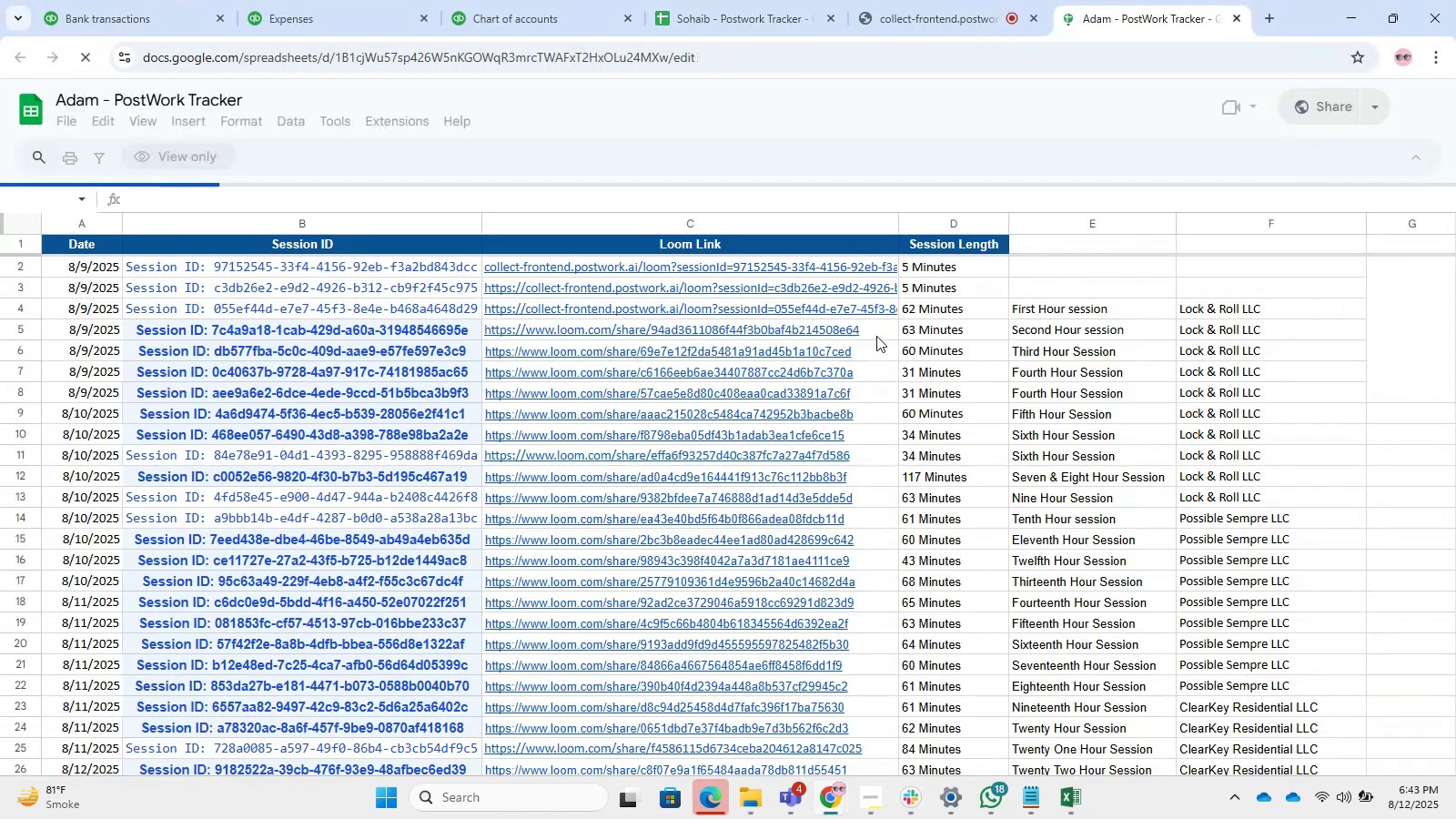 
left_click_drag(start_coordinate=[946, 261], to_coordinate=[933, 369])
 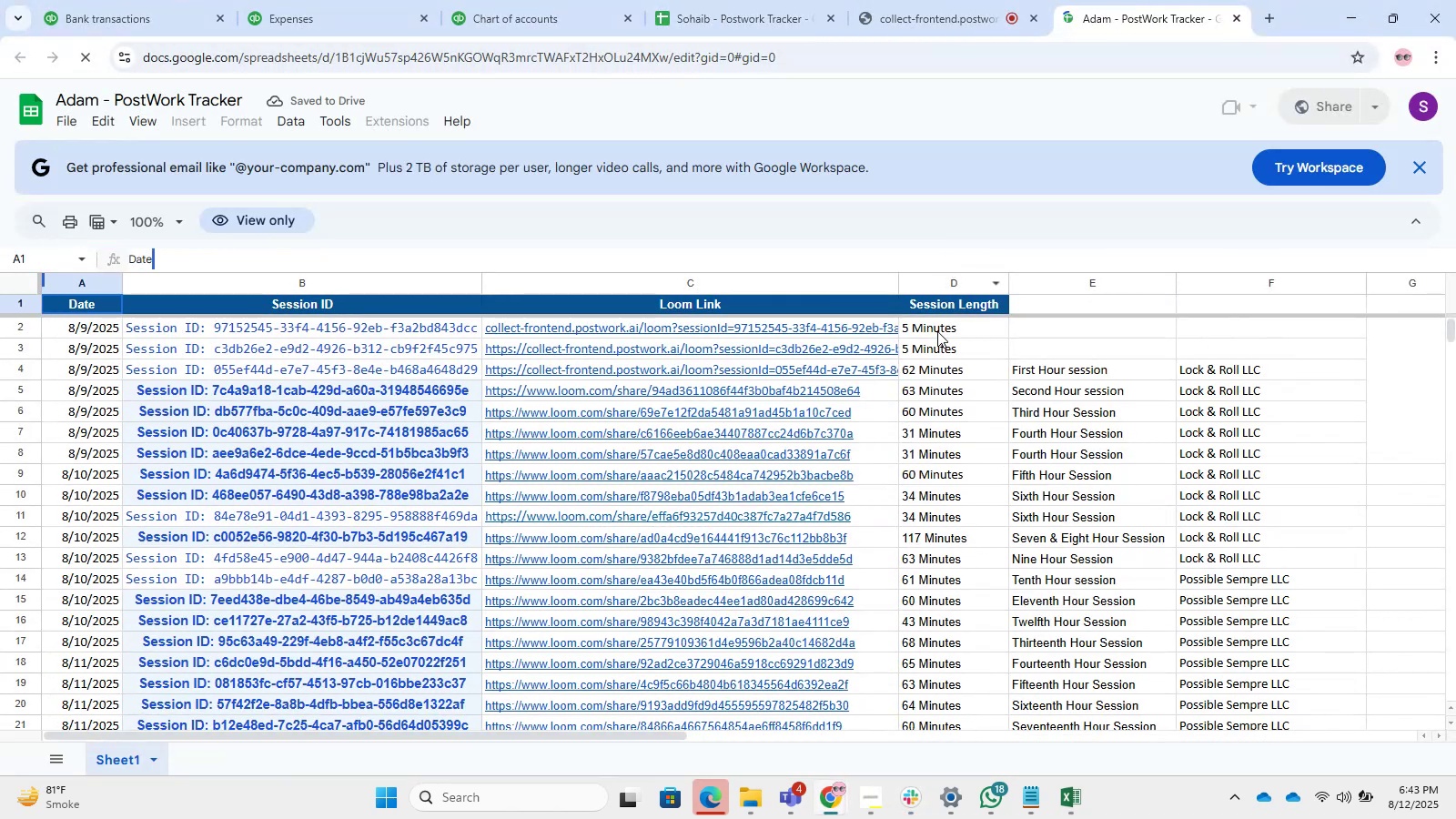 
left_click_drag(start_coordinate=[937, 329], to_coordinate=[973, 706])
 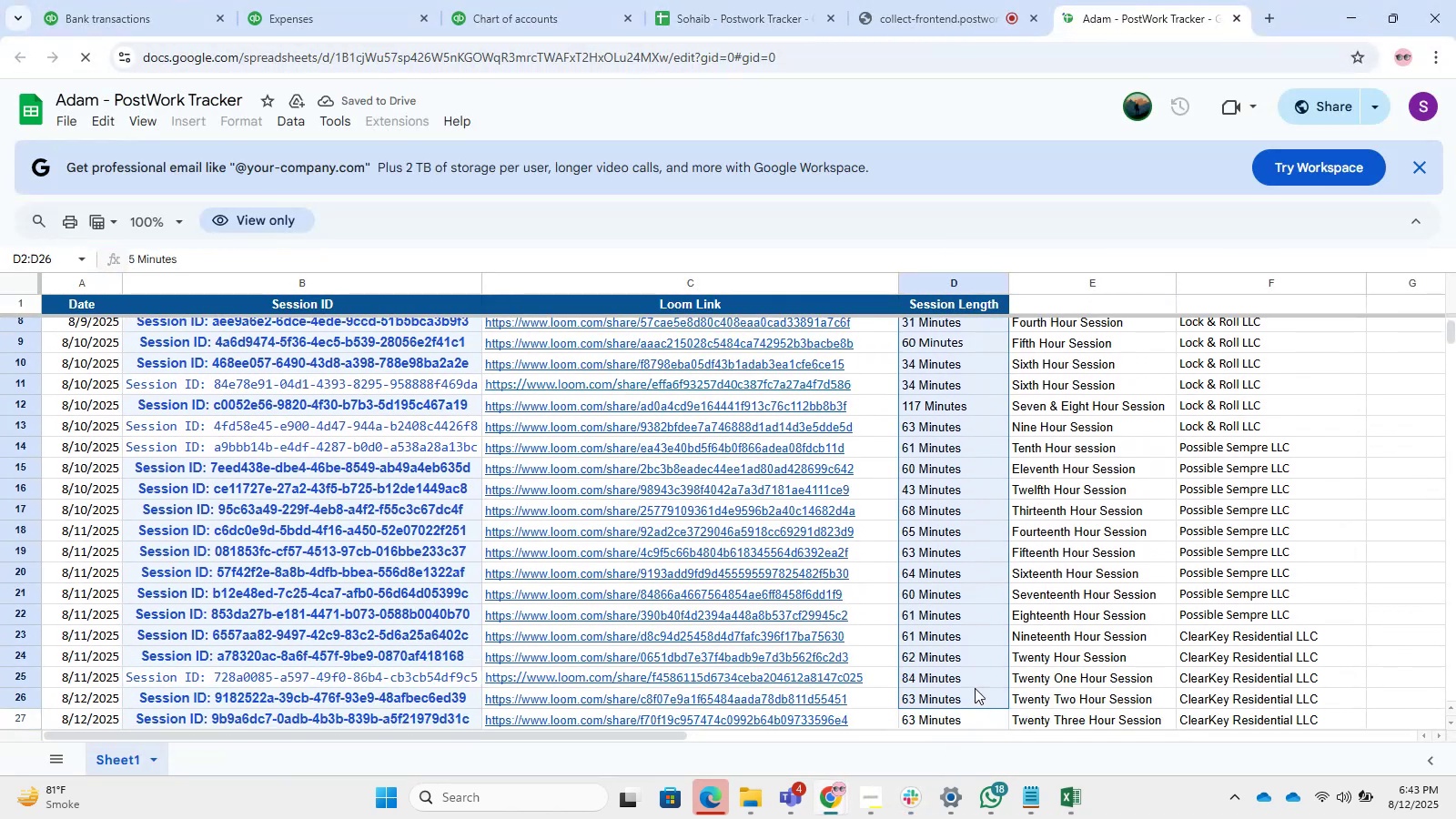 
scroll: coordinate [973, 631], scroll_direction: up, amount: 8.0
 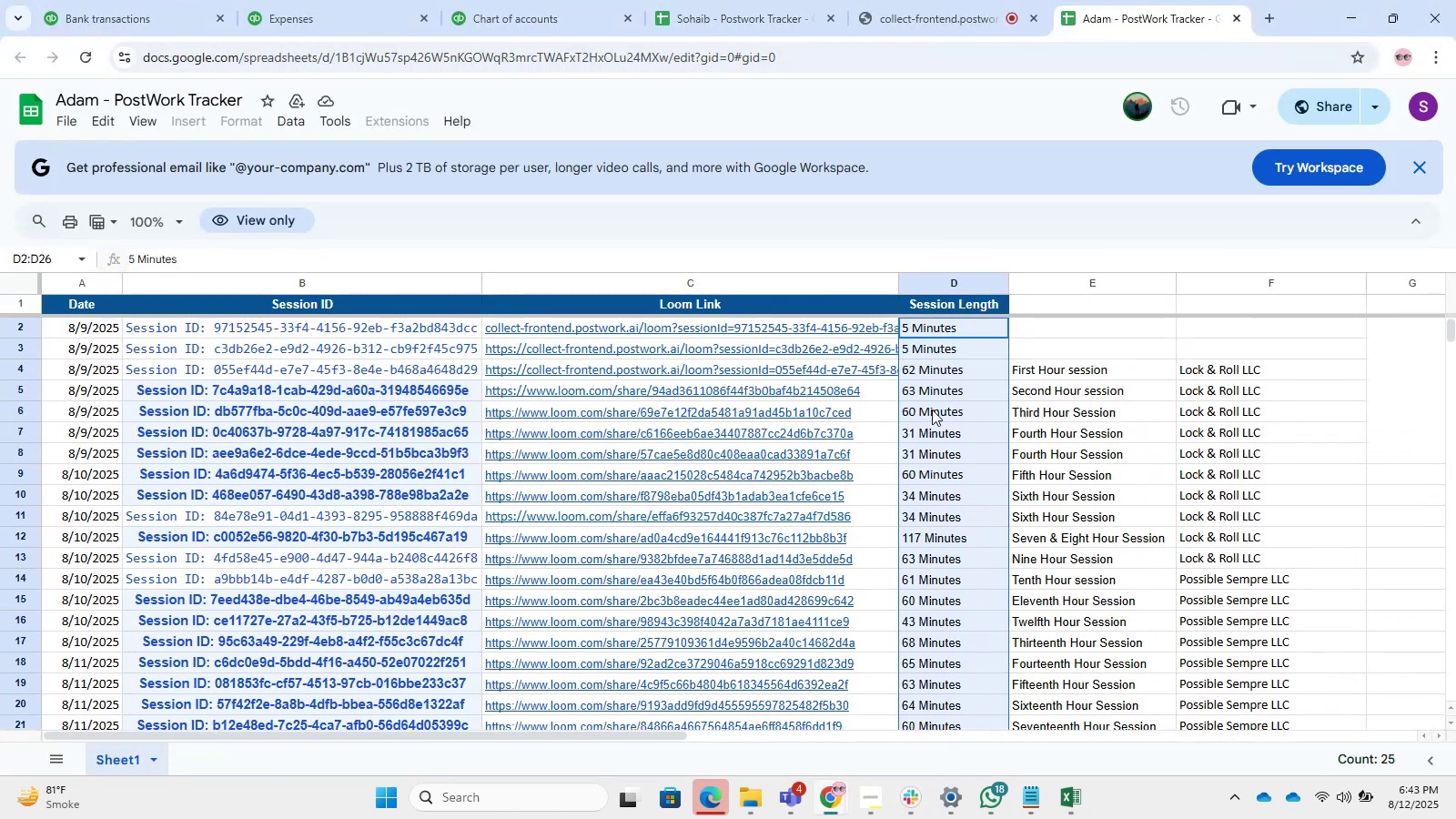 
left_click_drag(start_coordinate=[922, 370], to_coordinate=[966, 605])
 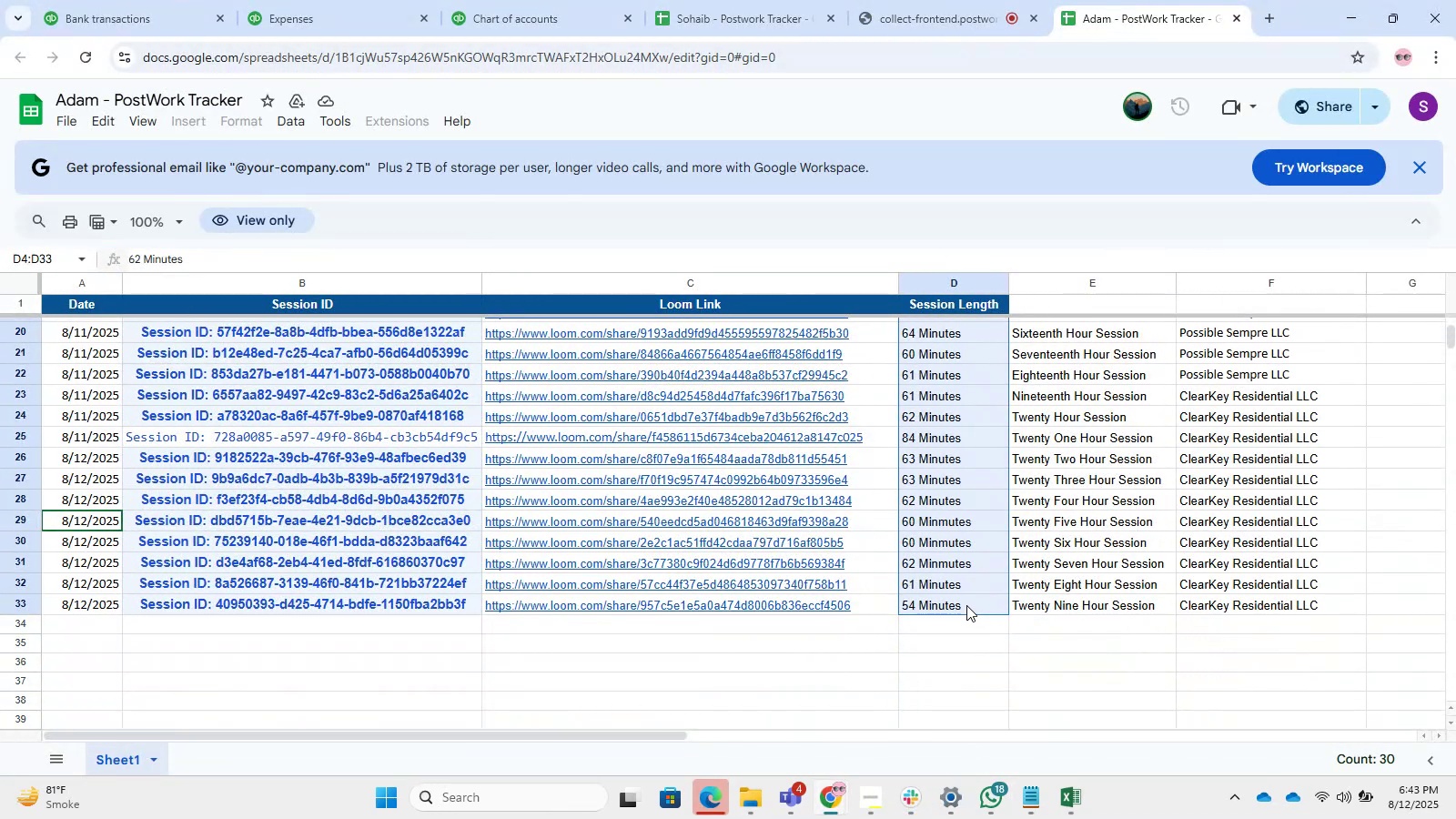 
scroll: coordinate [966, 605], scroll_direction: up, amount: 4.0
 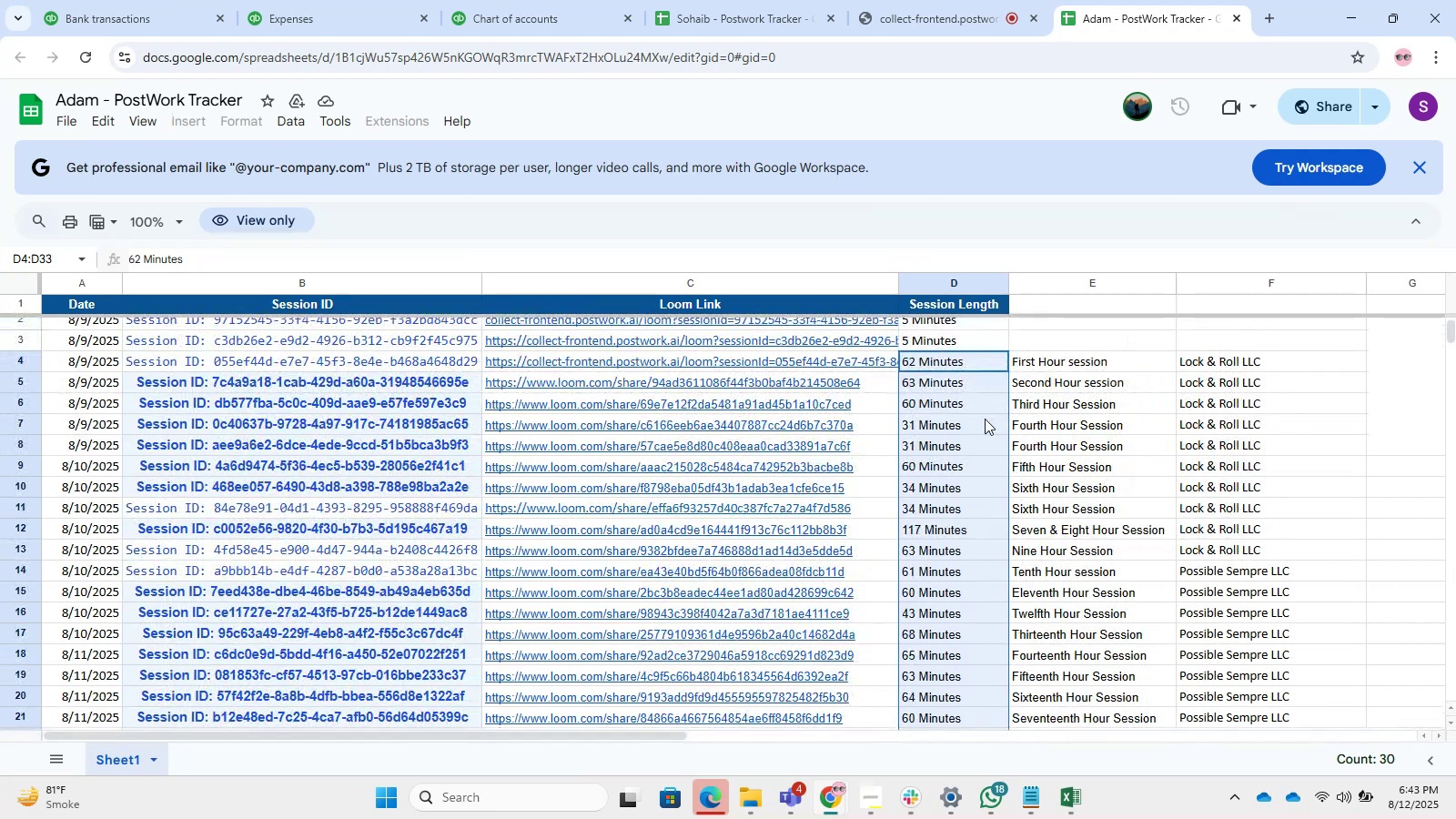 
left_click([958, 363])
 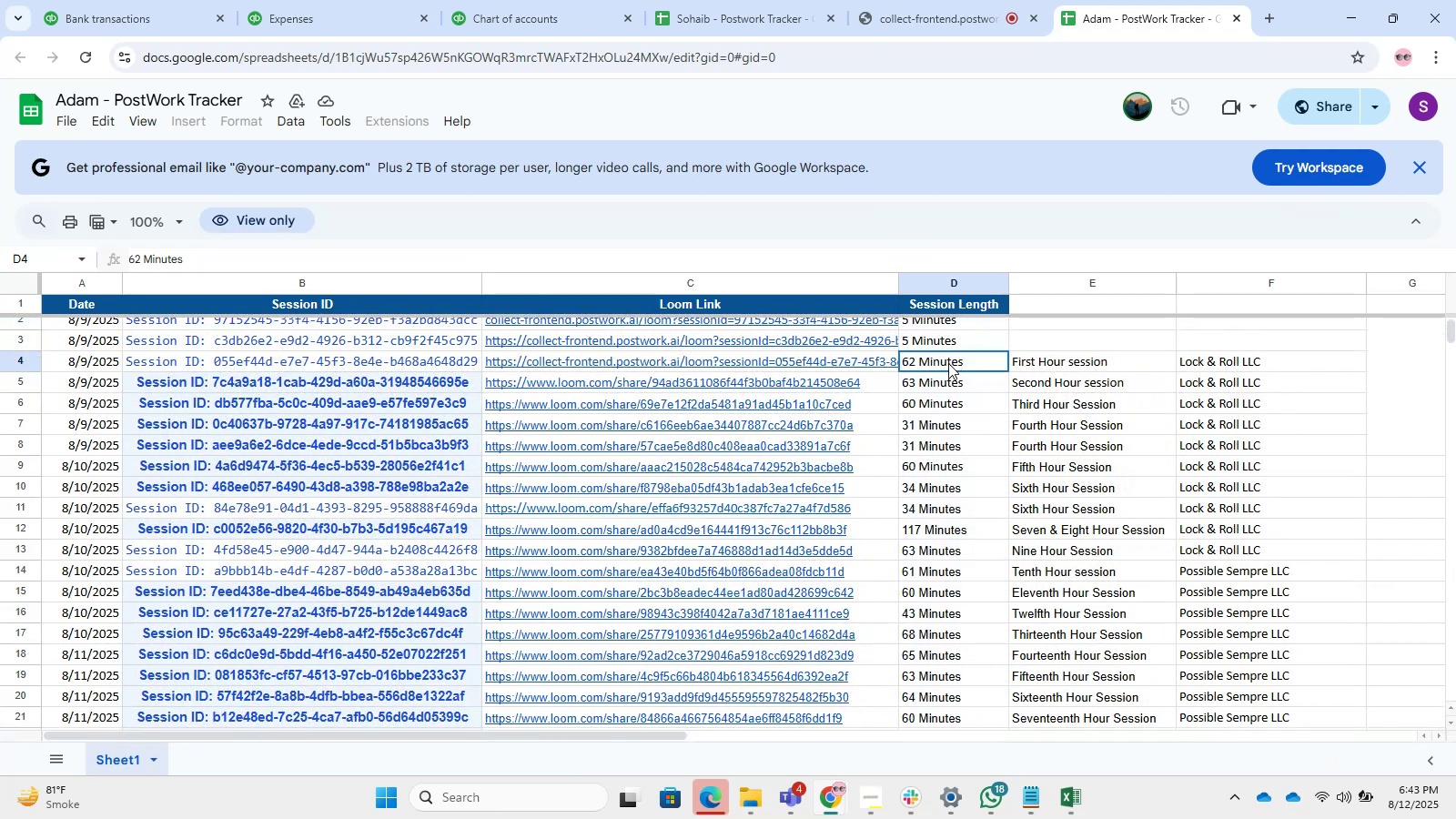 
scroll: coordinate [931, 532], scroll_direction: down, amount: 3.0
 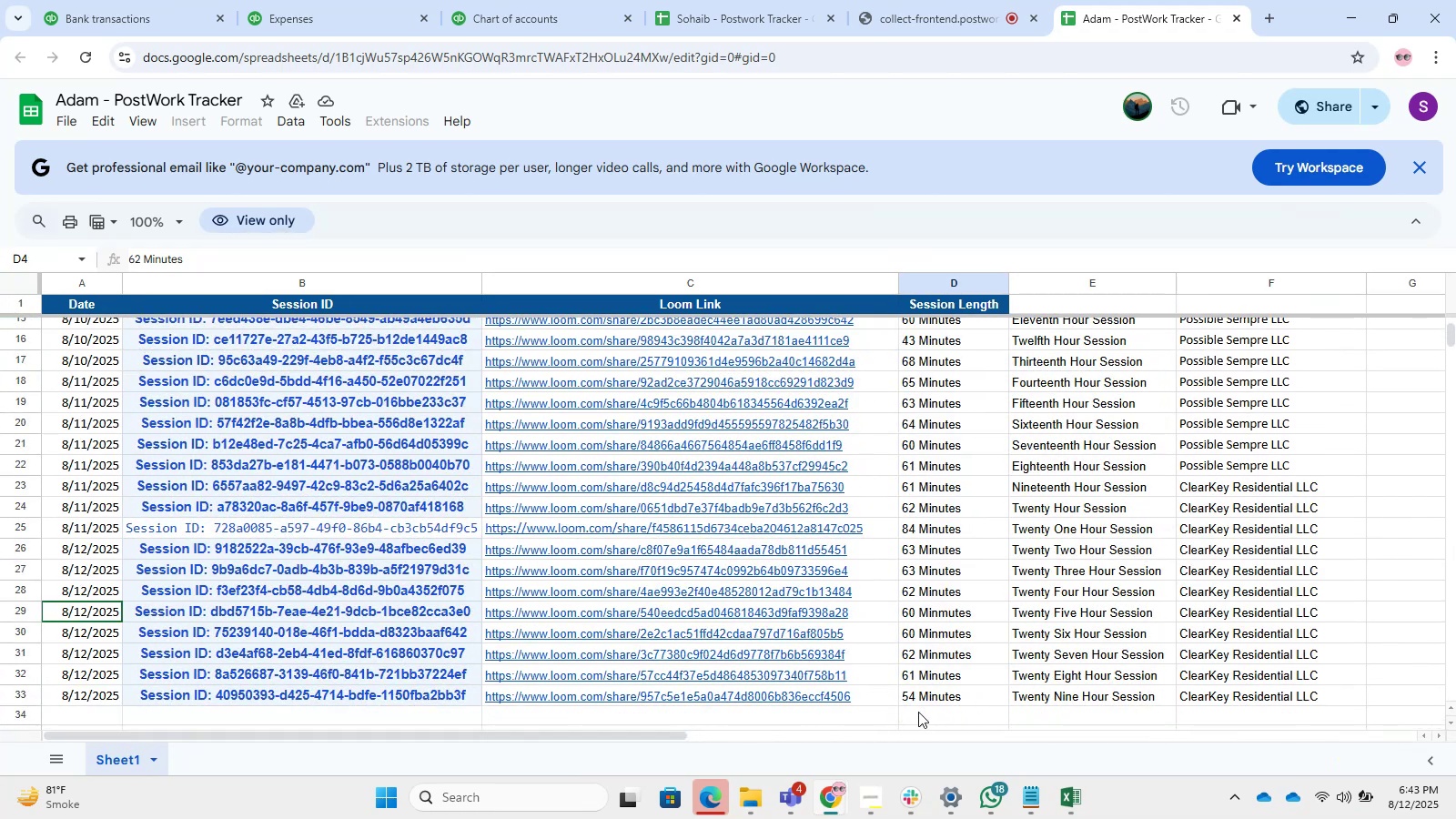 
left_click_drag(start_coordinate=[918, 698], to_coordinate=[937, 523])
 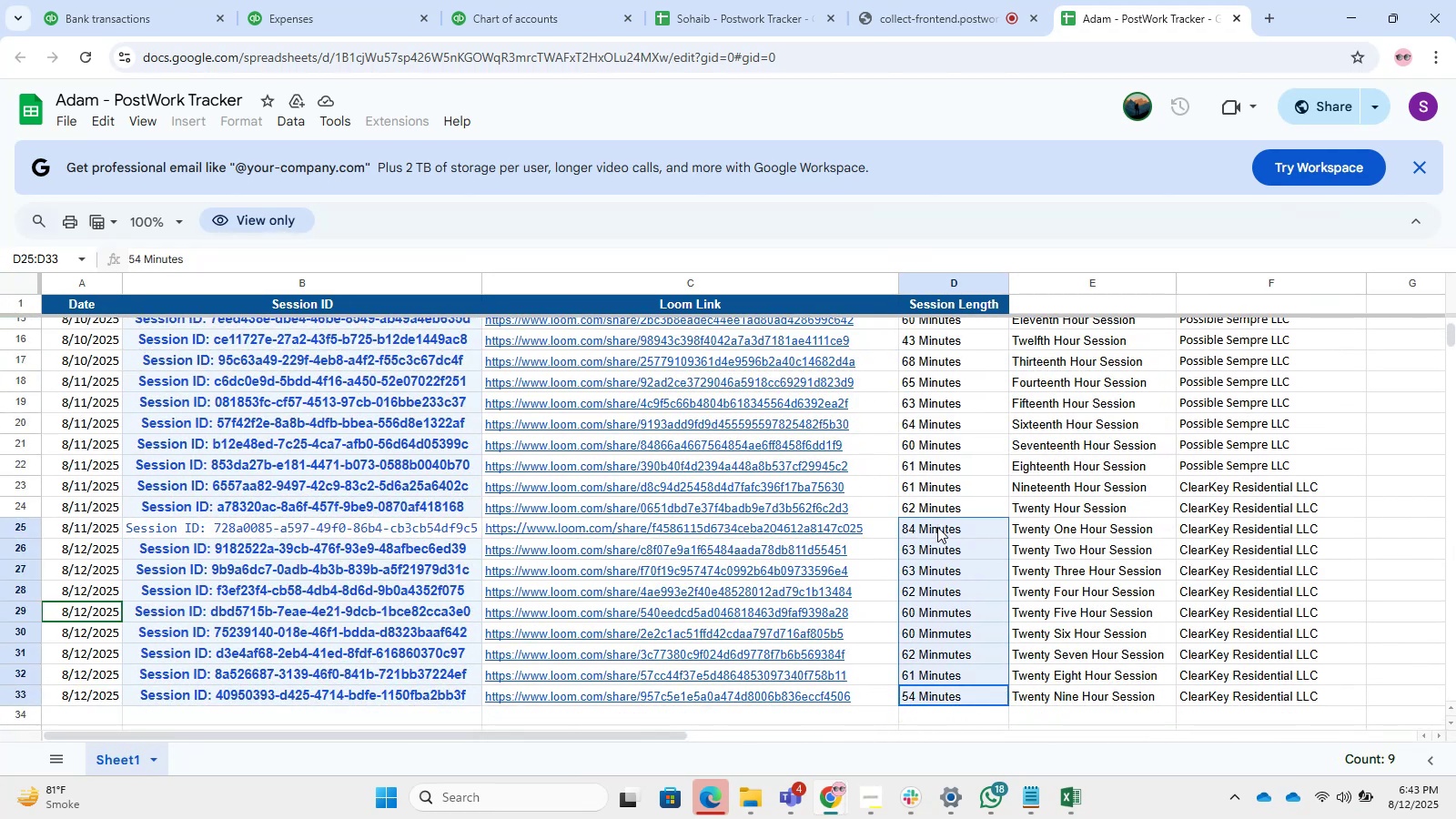 
scroll: coordinate [936, 558], scroll_direction: up, amount: 5.0
 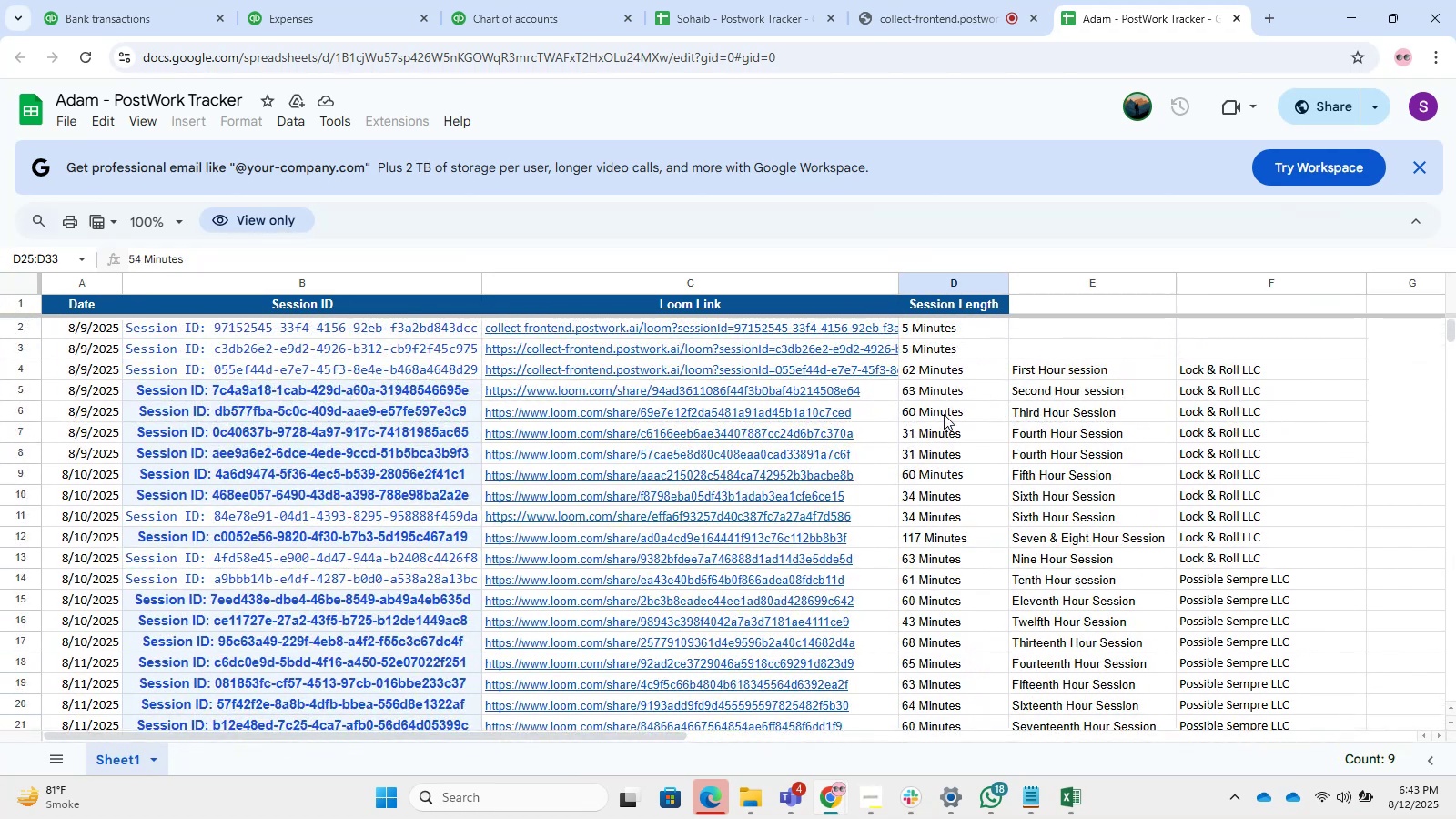 
left_click([928, 369])
 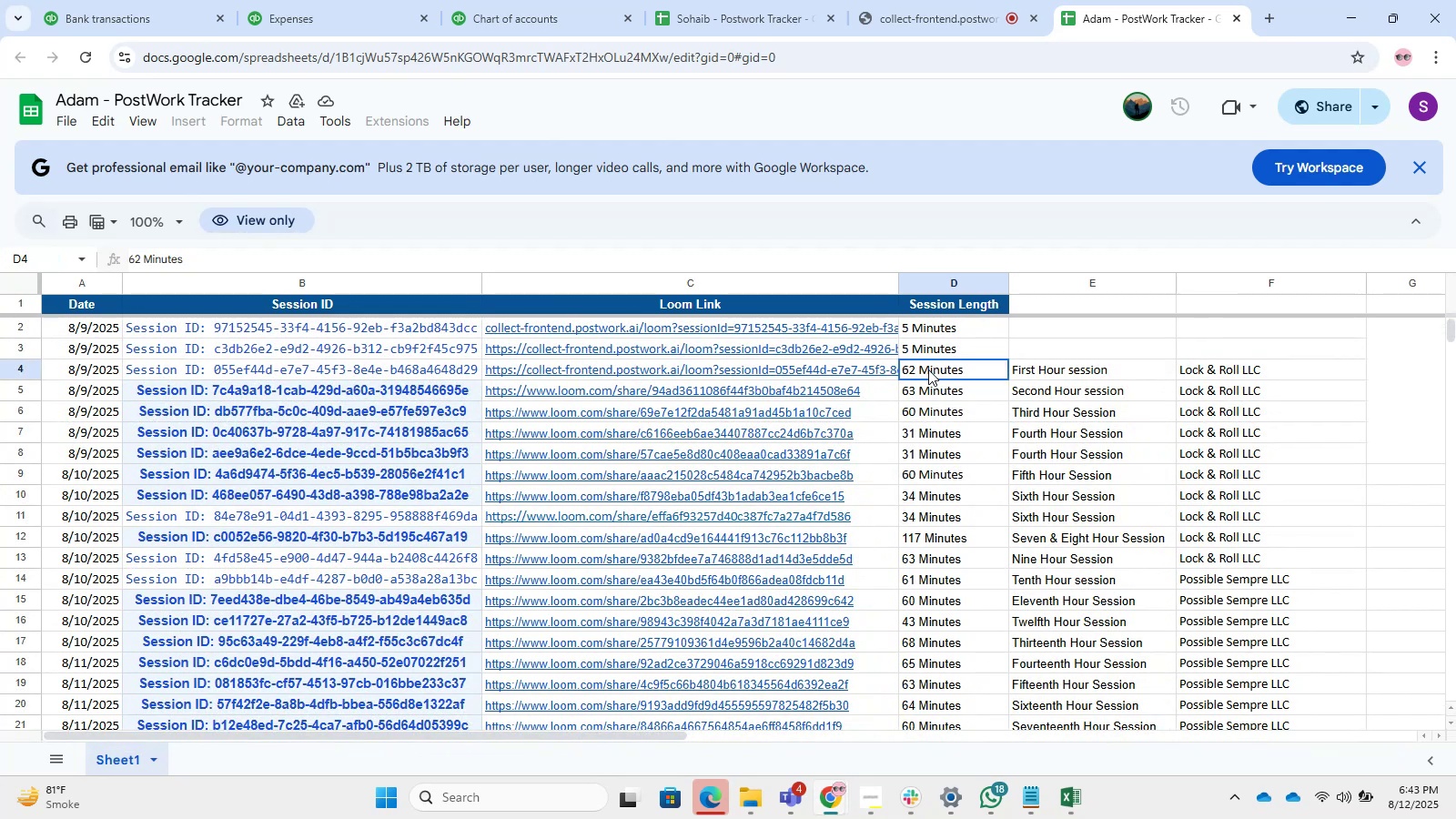 
key(Numpad6)
 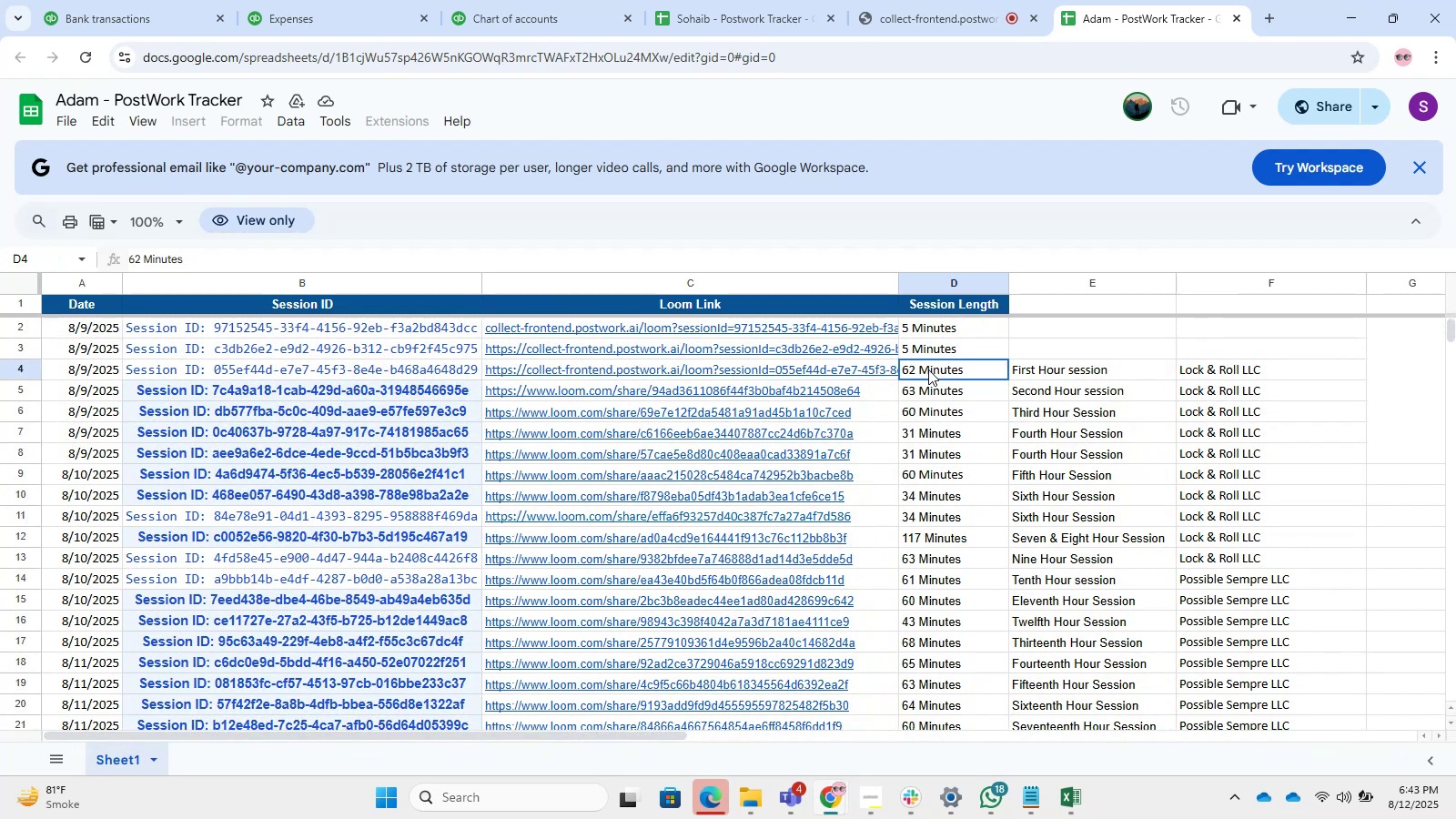 
key(Numpad2)
 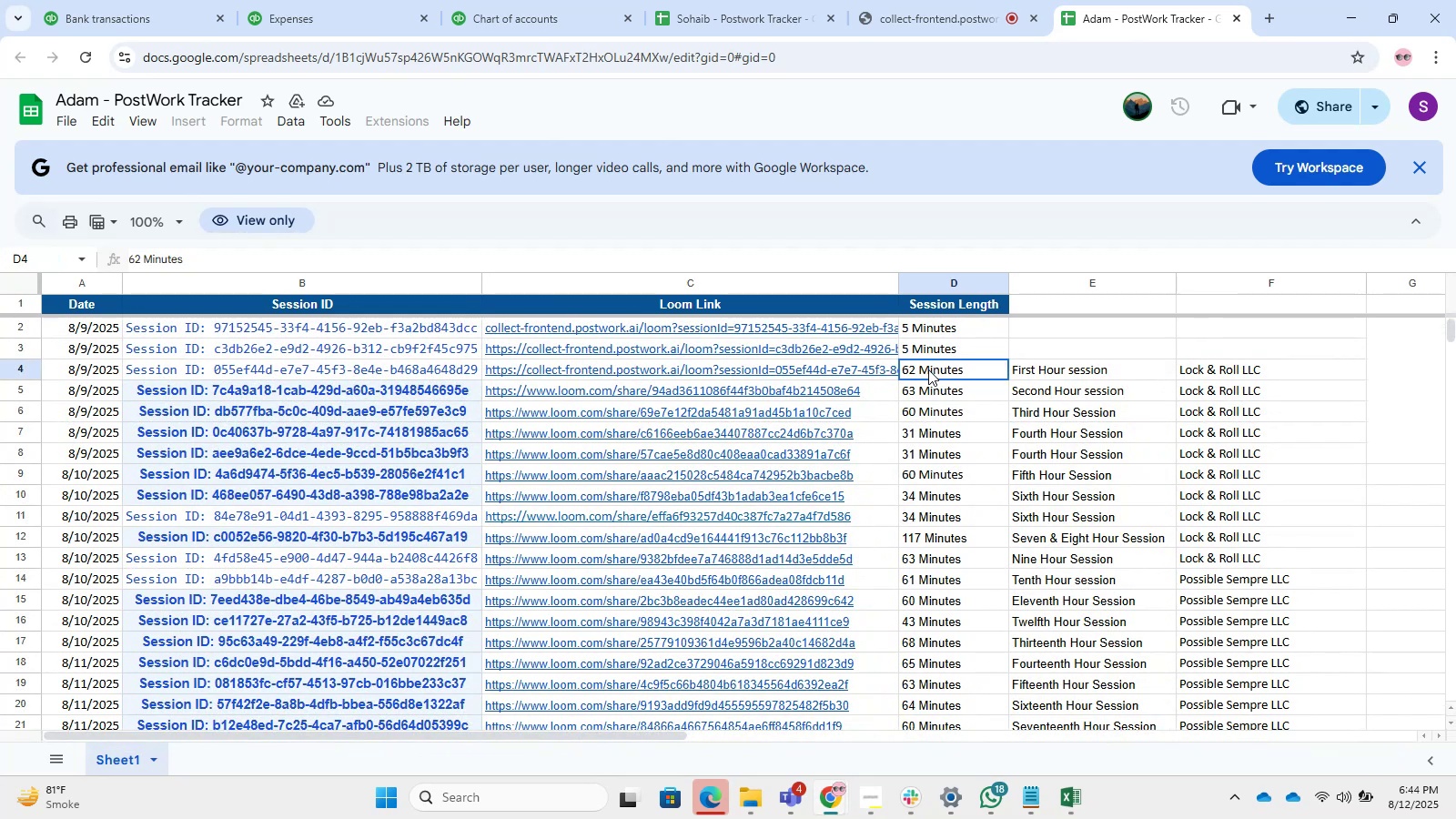 
scroll: coordinate [1089, 510], scroll_direction: down, amount: 4.0
 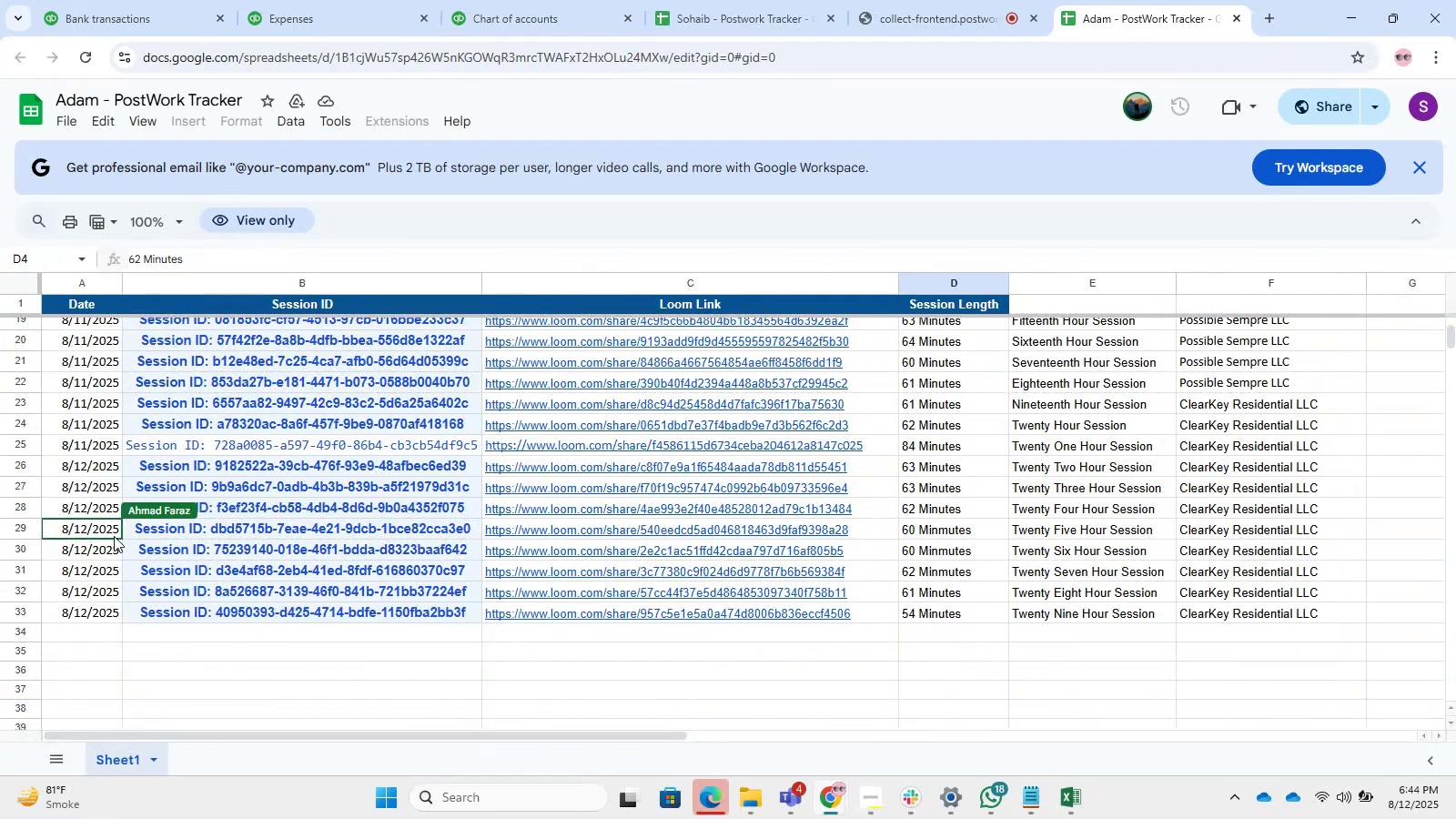 
left_click_drag(start_coordinate=[118, 469], to_coordinate=[975, 617])
 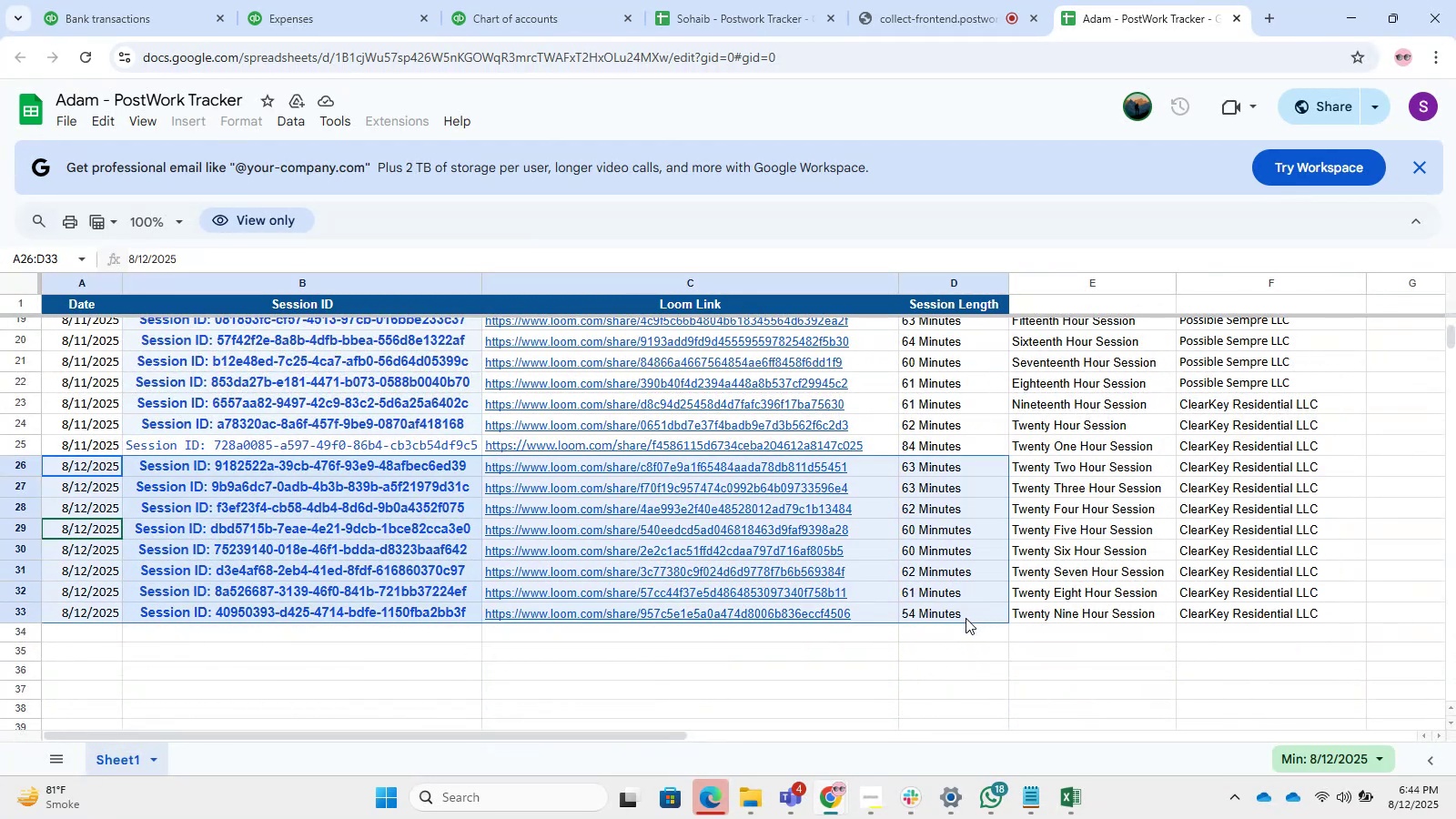 
left_click_drag(start_coordinate=[955, 616], to_coordinate=[943, 468])
 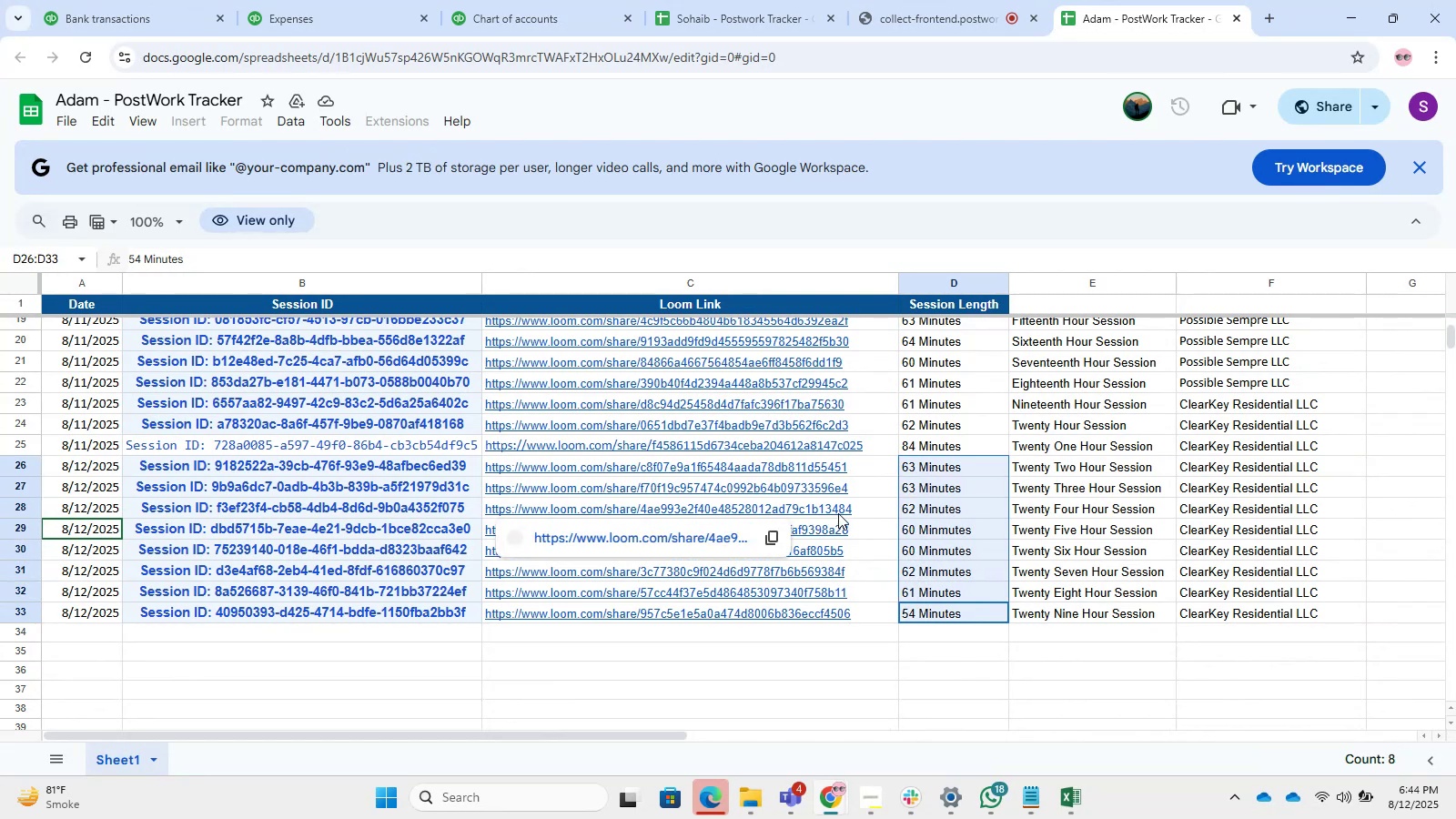 
left_click([960, 10])
 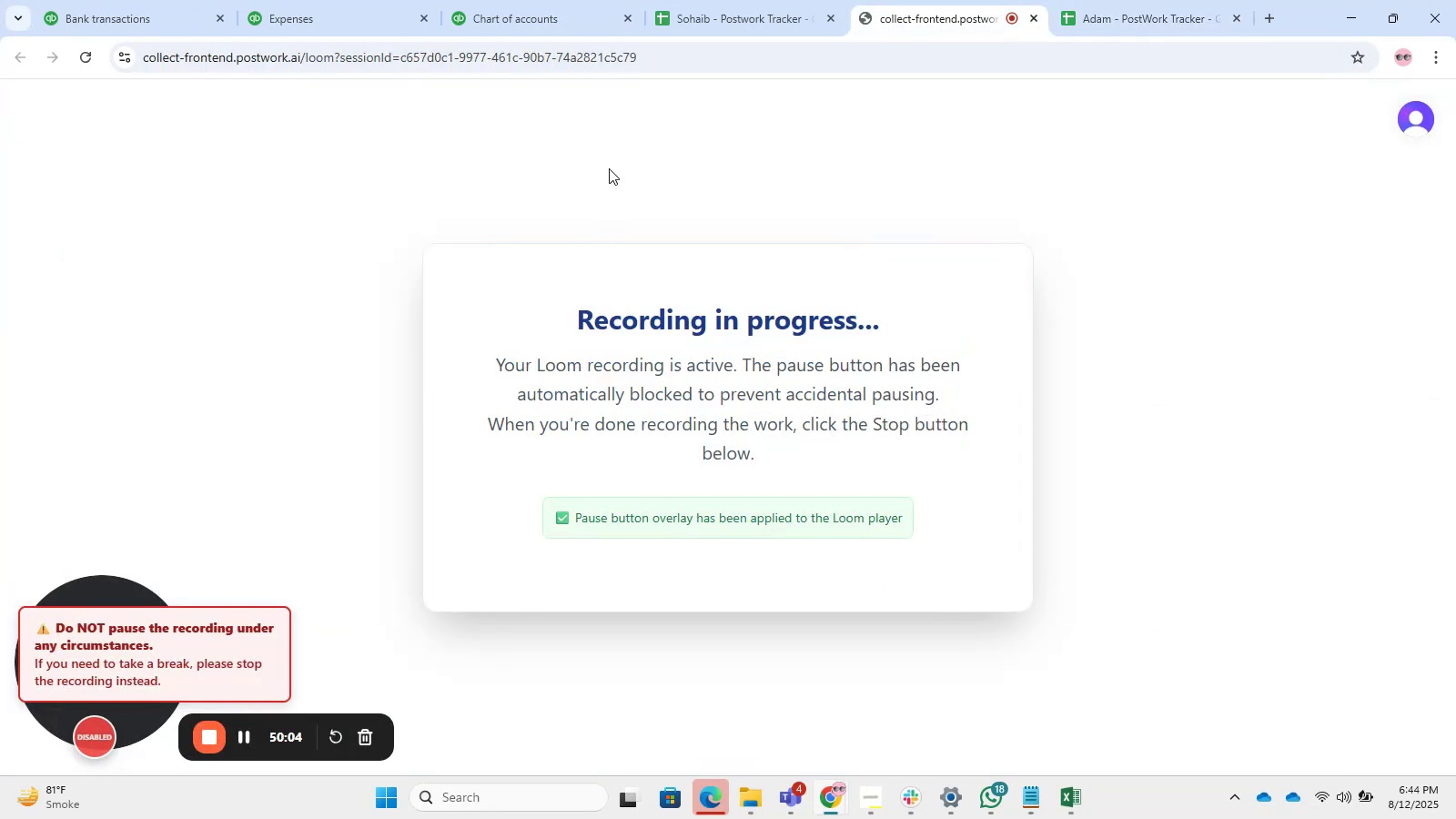 
left_click([672, 0])
 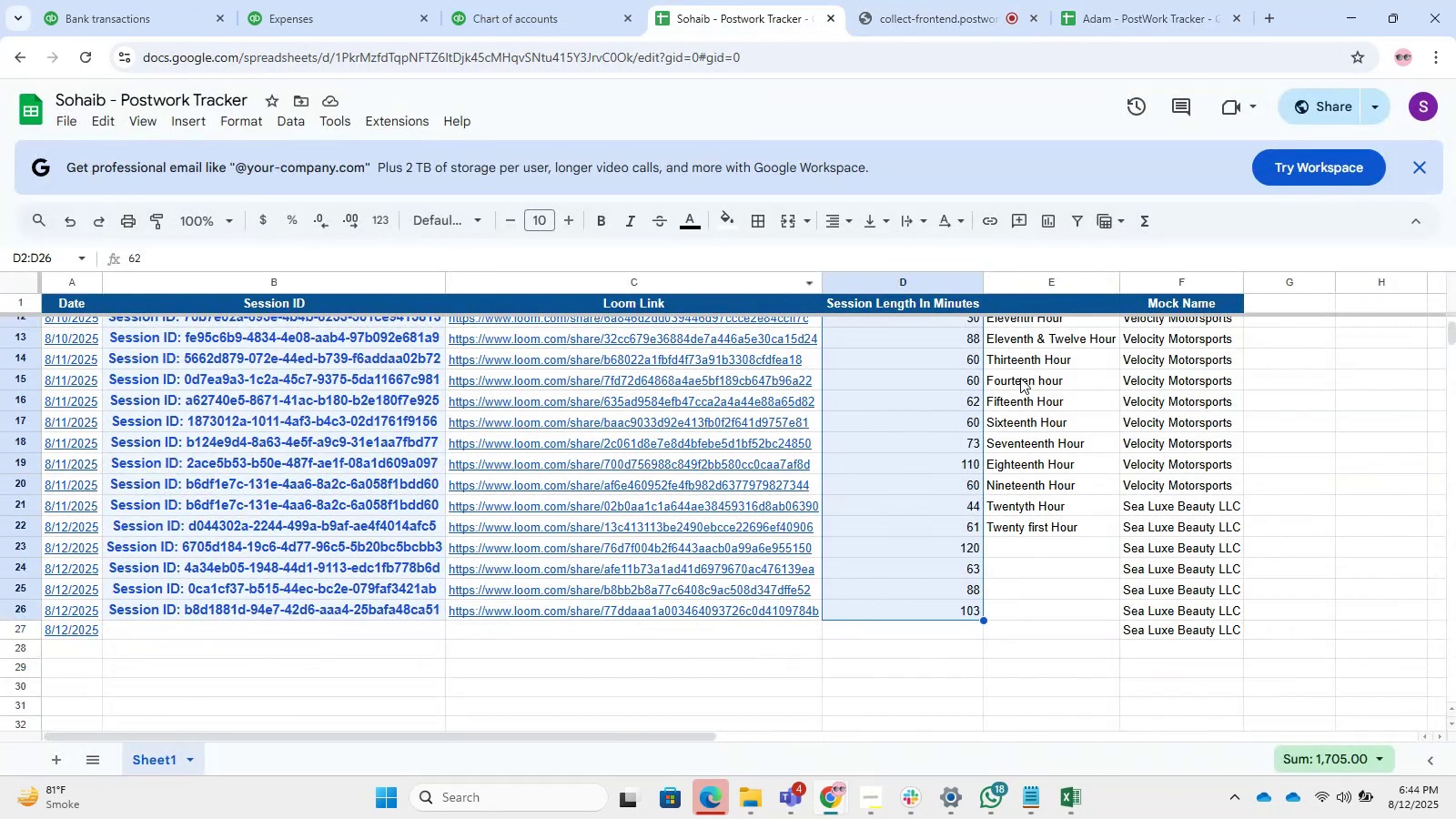 
left_click([1280, 495])
 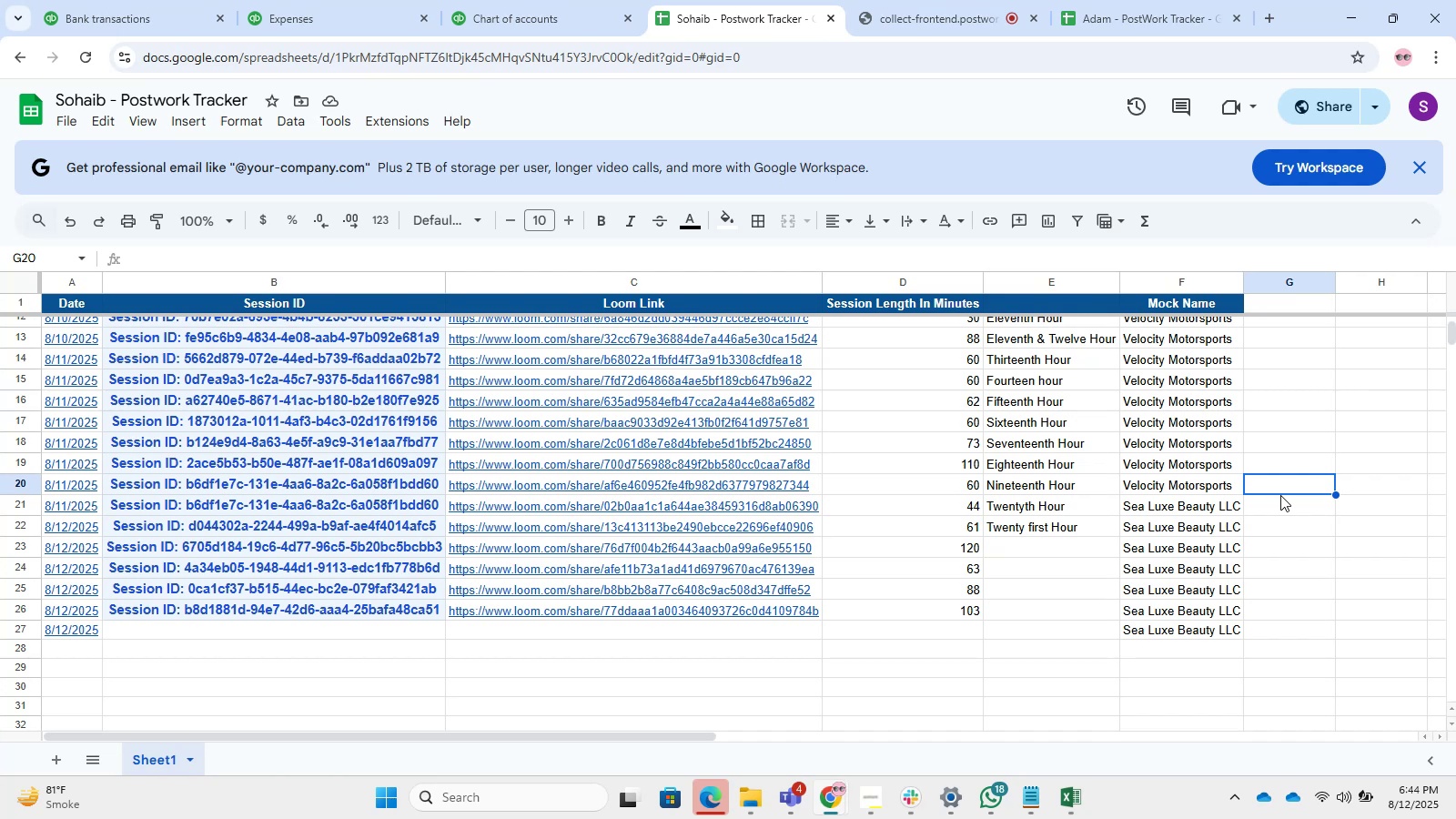 
wait(13.17)
 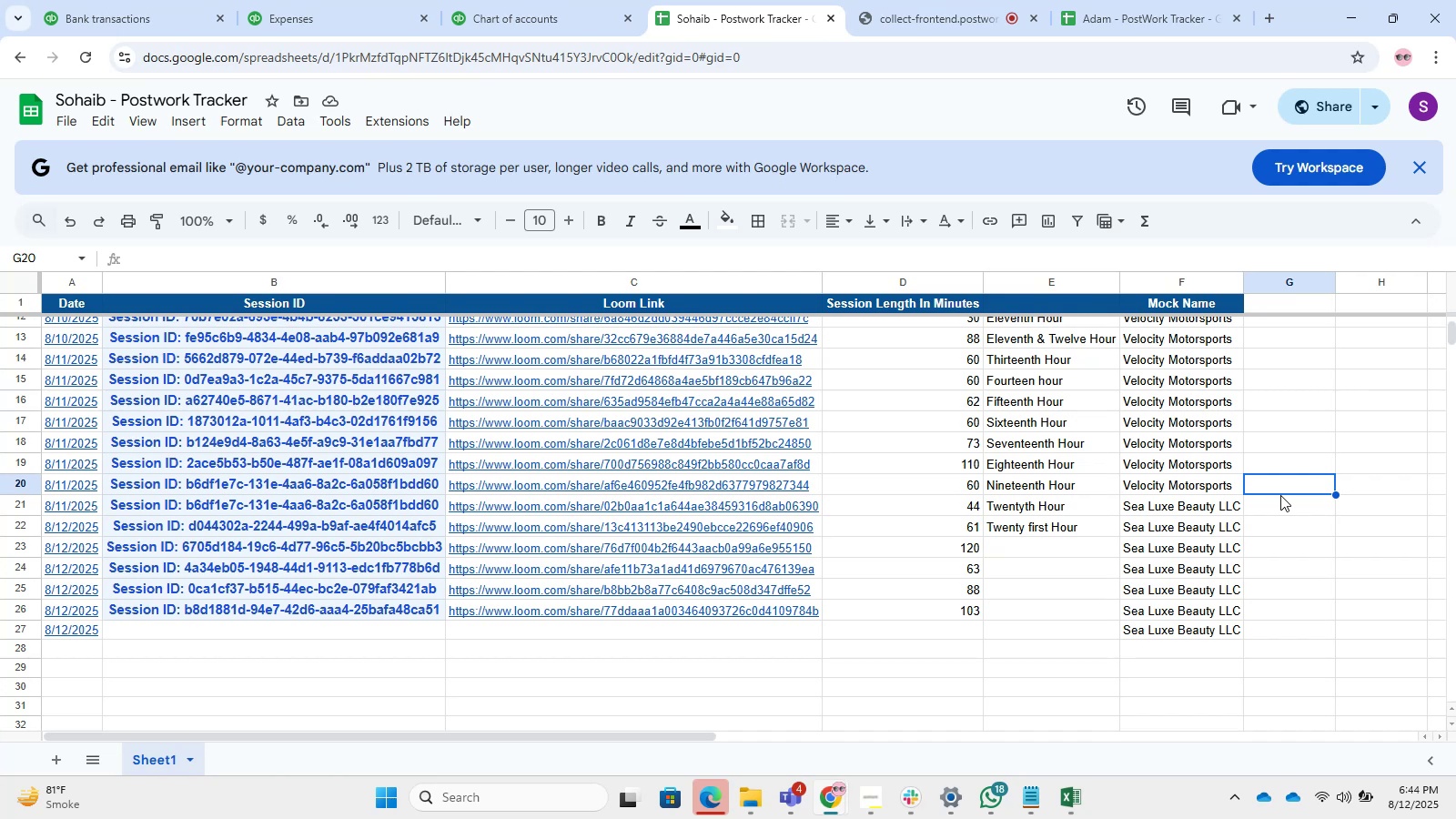 
left_click([449, 0])
 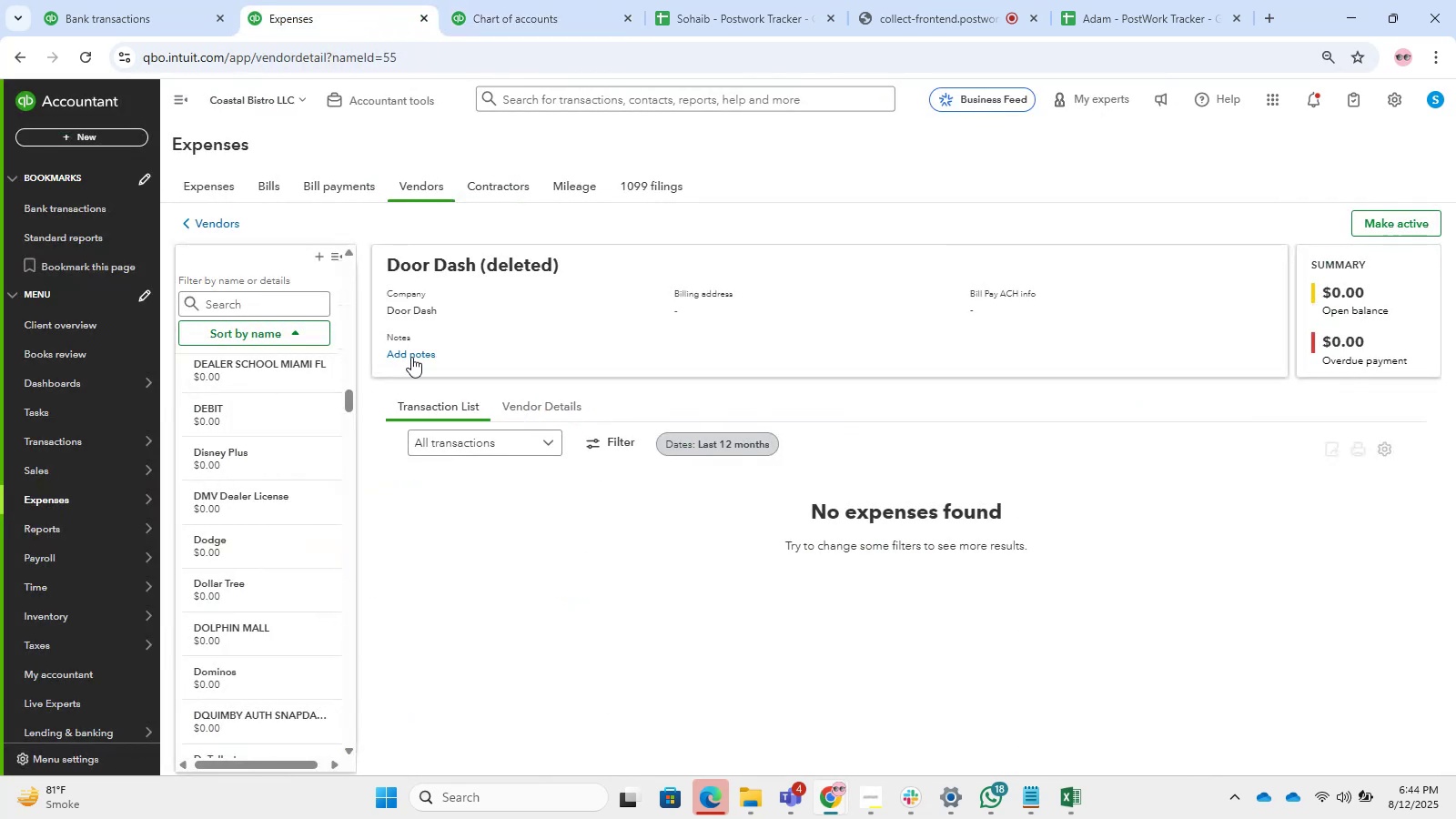 
left_click([75, 0])
 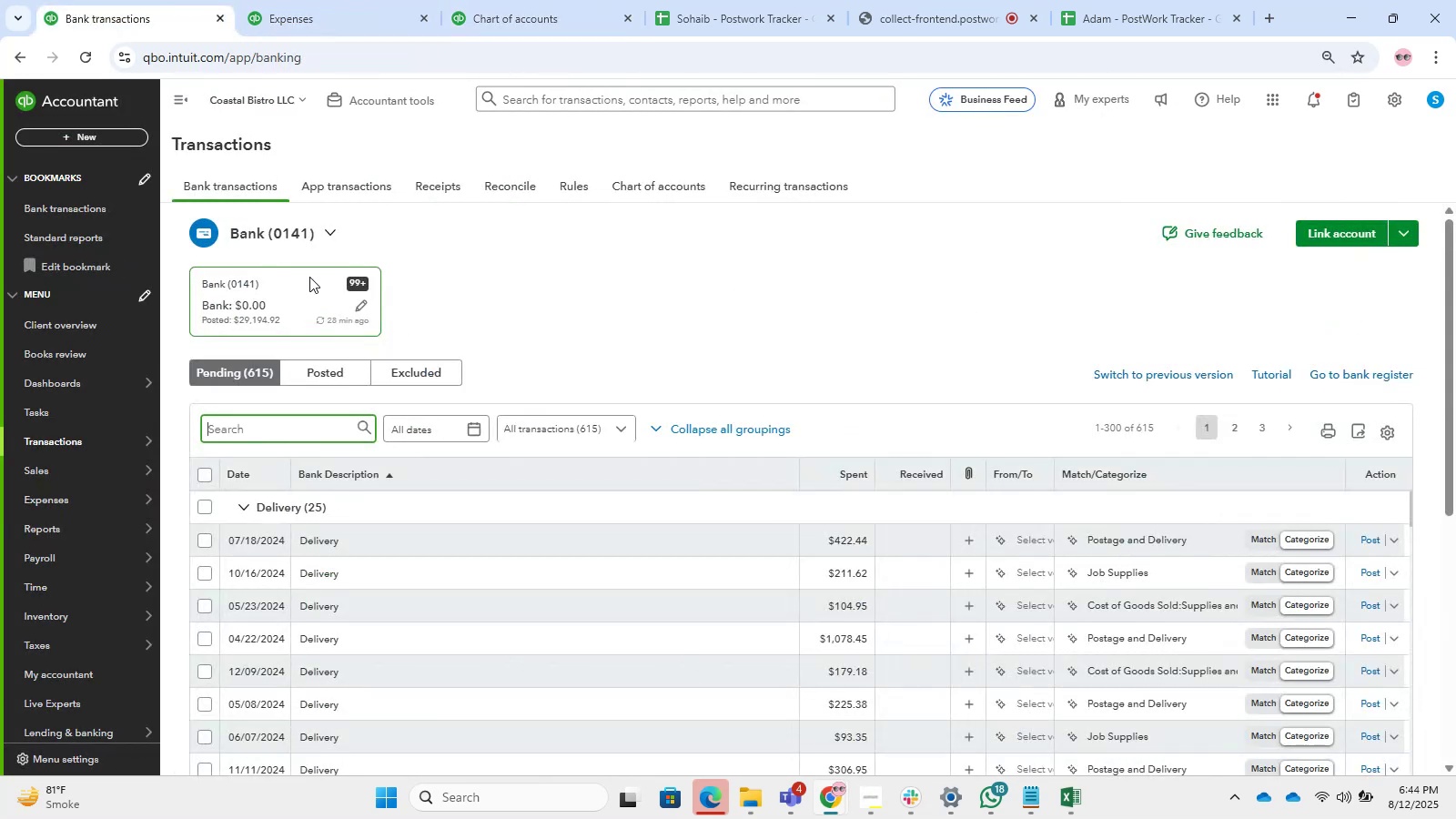 
scroll: coordinate [401, 464], scroll_direction: down, amount: 2.0
 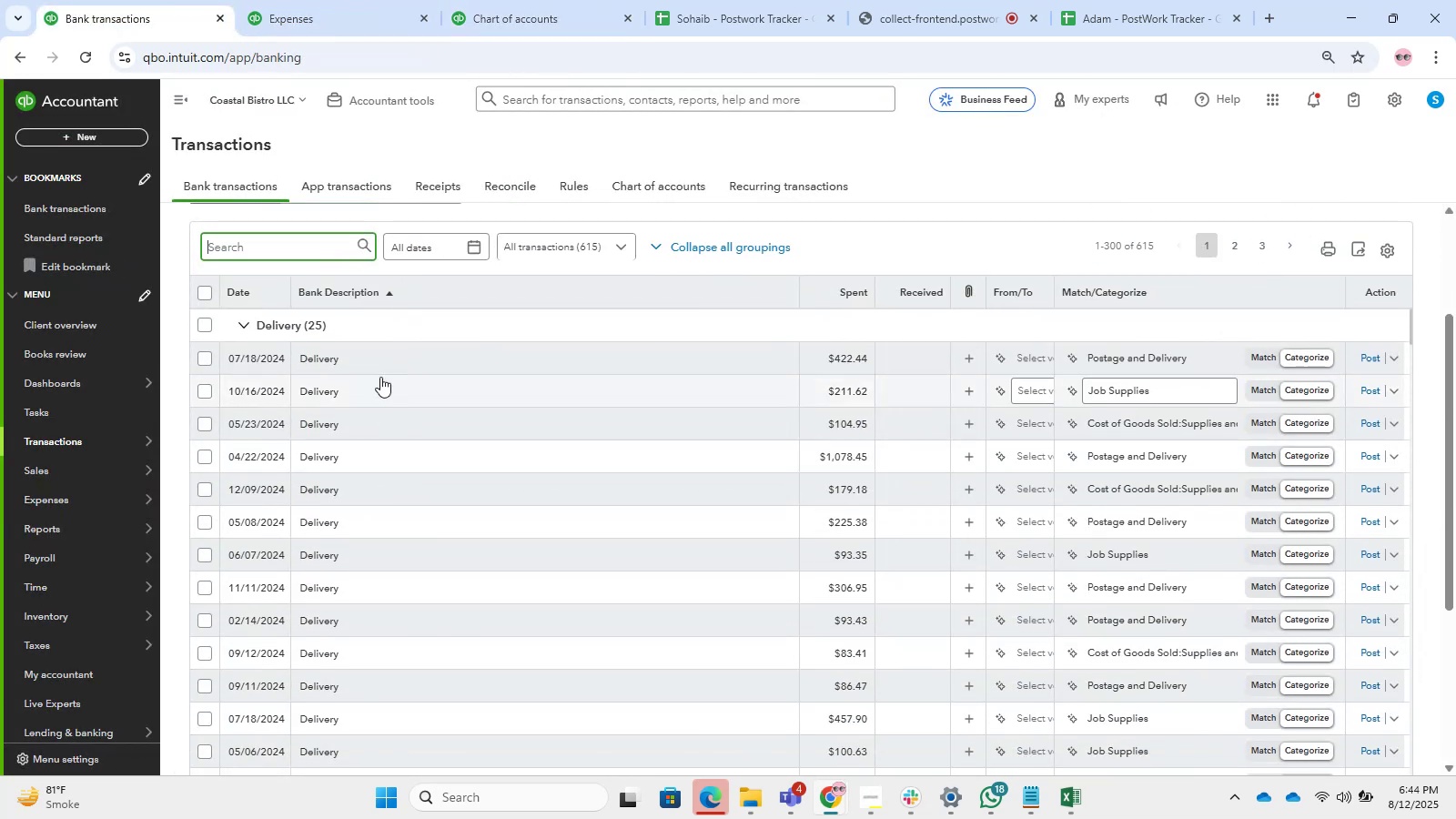 
left_click([374, 297])
 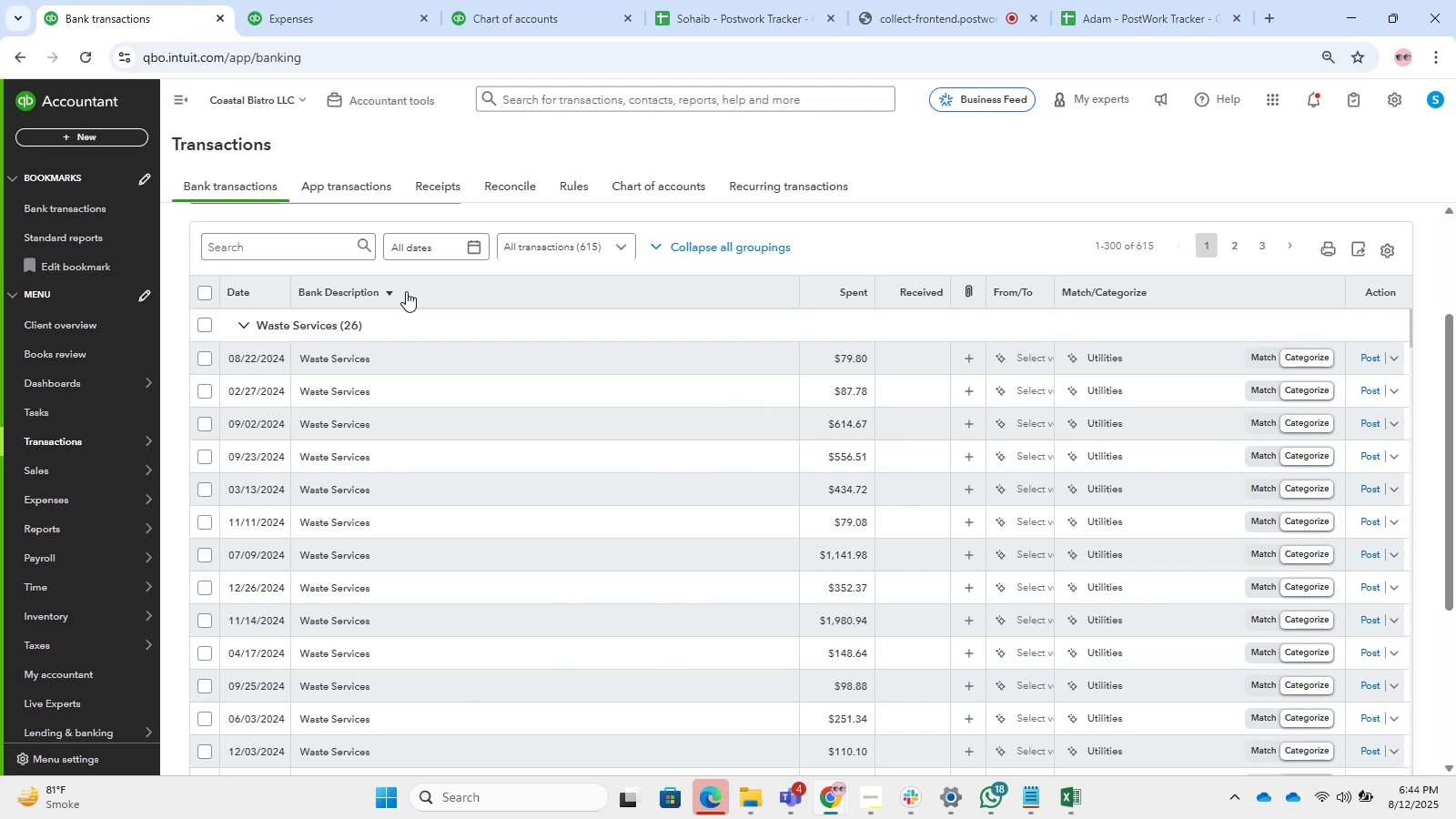 
wait(33.16)
 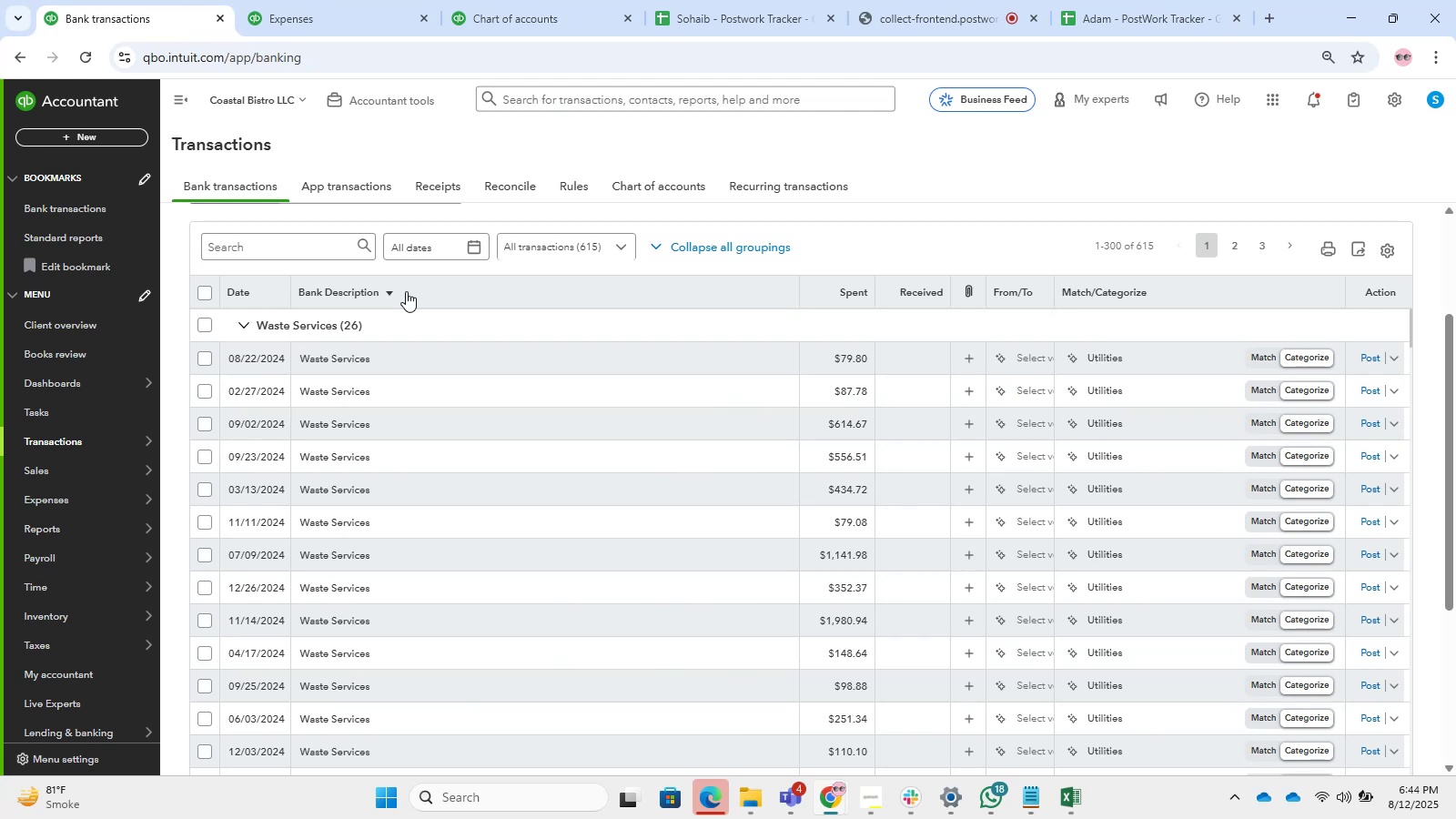 
scroll: coordinate [608, 428], scroll_direction: up, amount: 4.0
 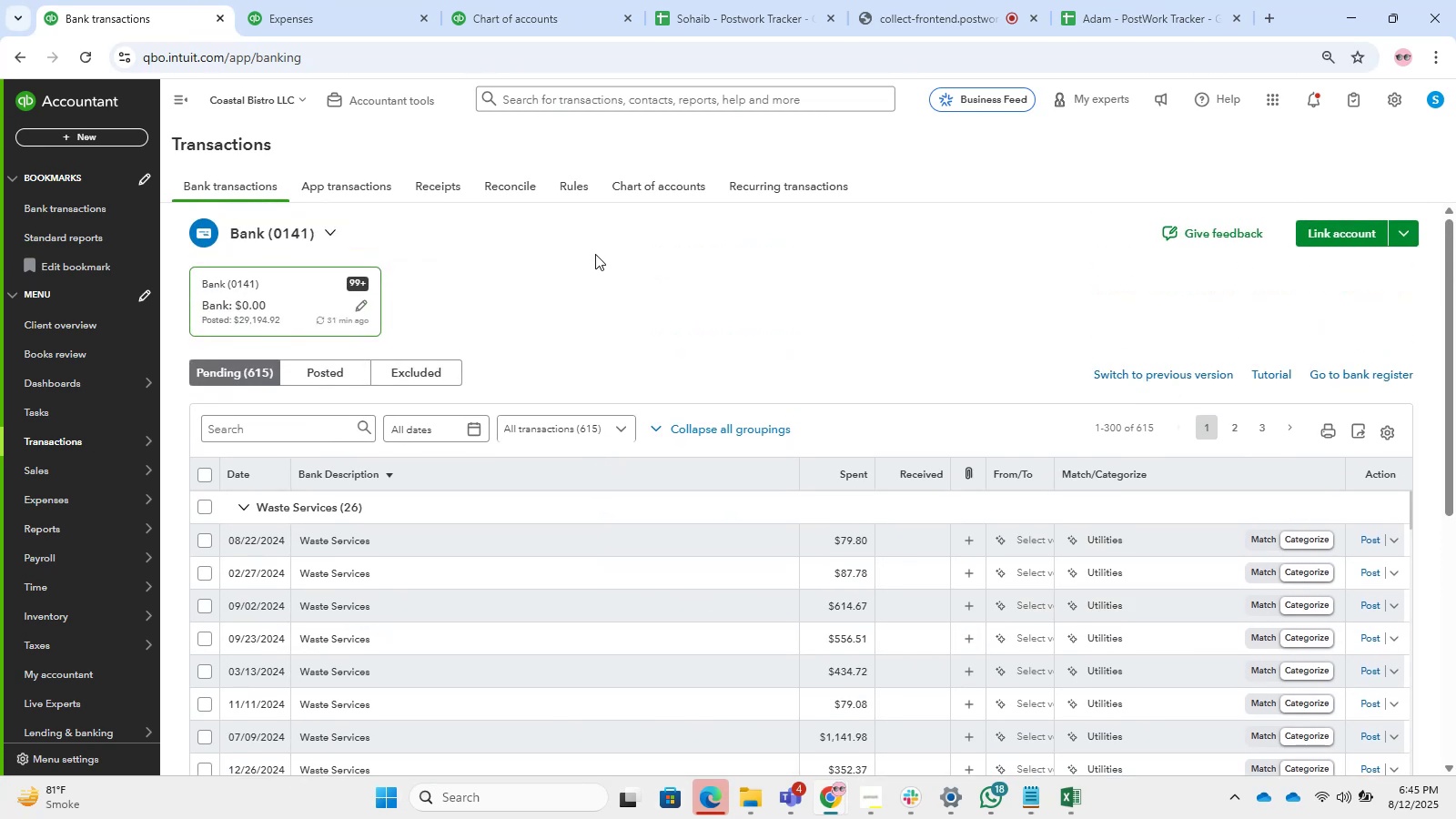 
scroll: coordinate [593, 259], scroll_direction: down, amount: 2.0
 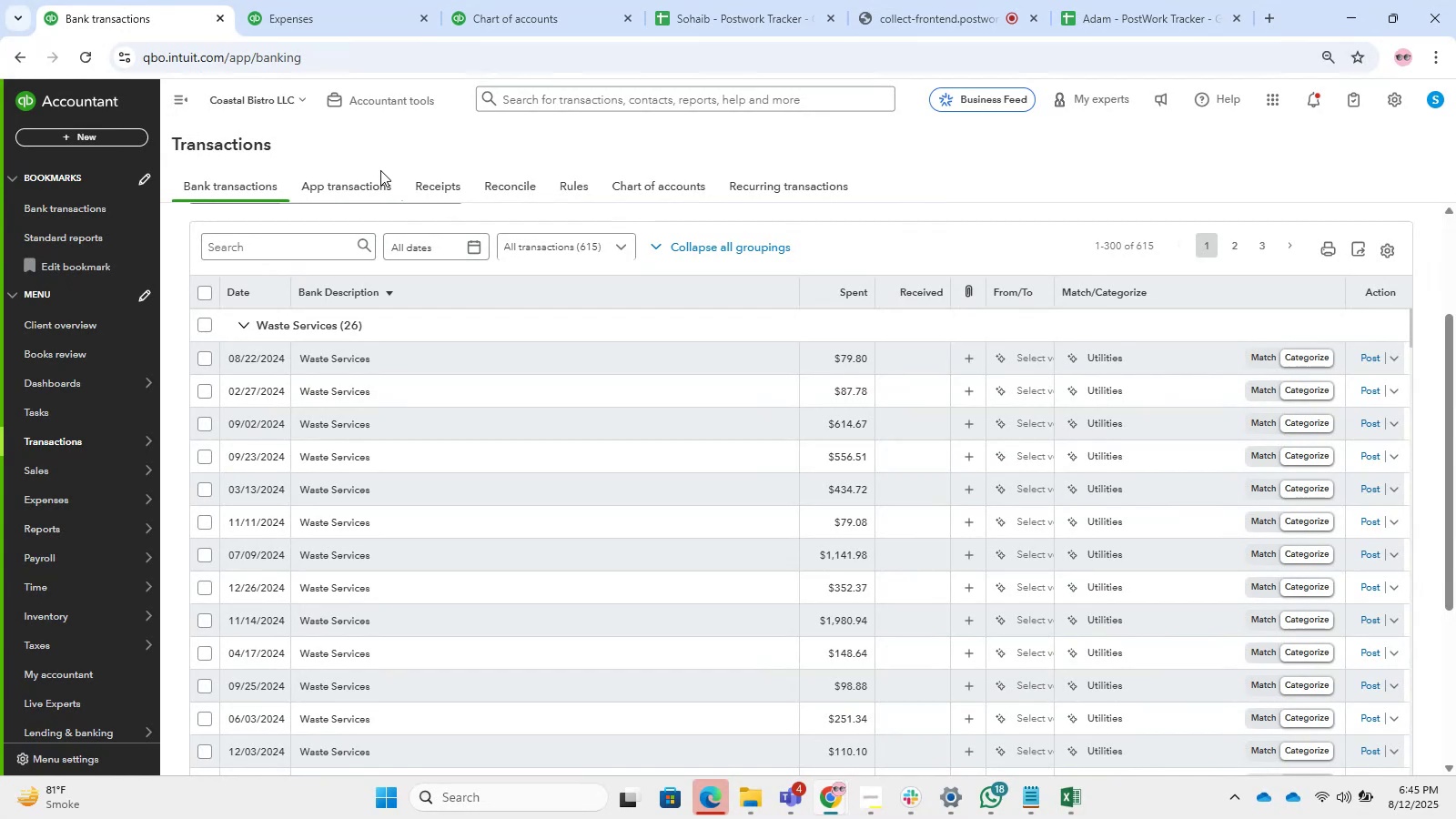 
left_click([327, 339])
 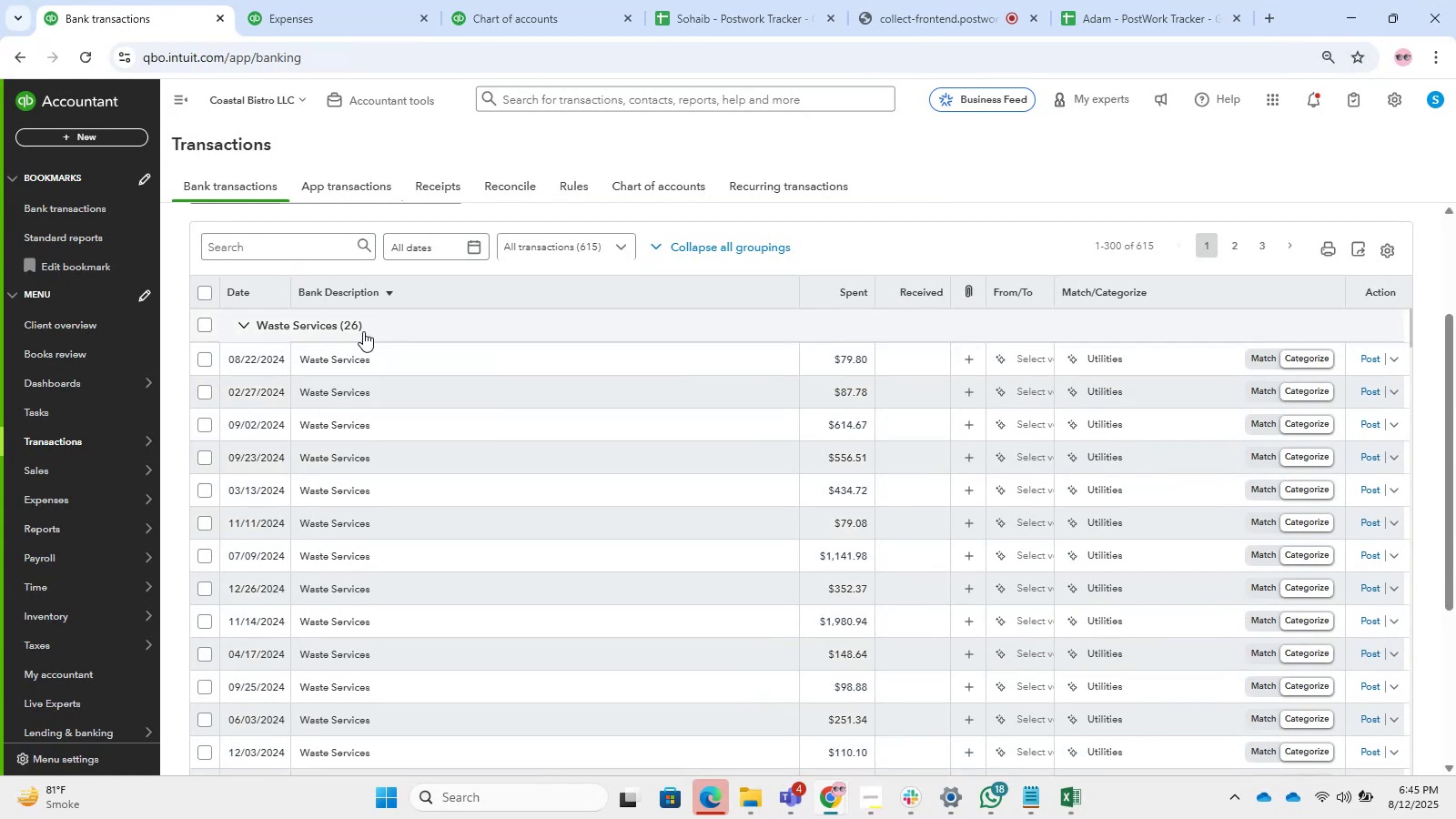 
left_click([363, 351])
 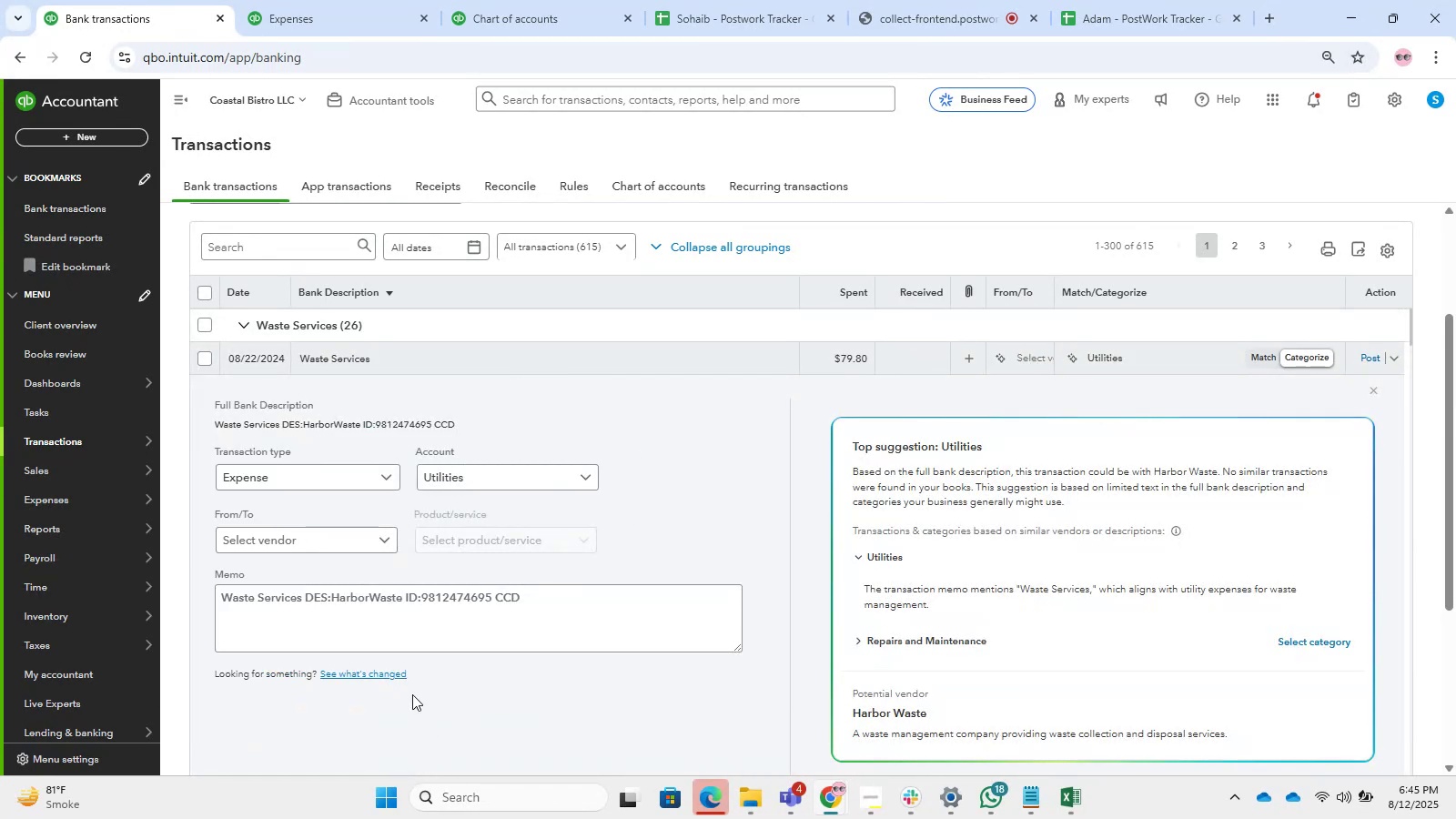 
left_click_drag(start_coordinate=[301, 596], to_coordinate=[399, 608])
 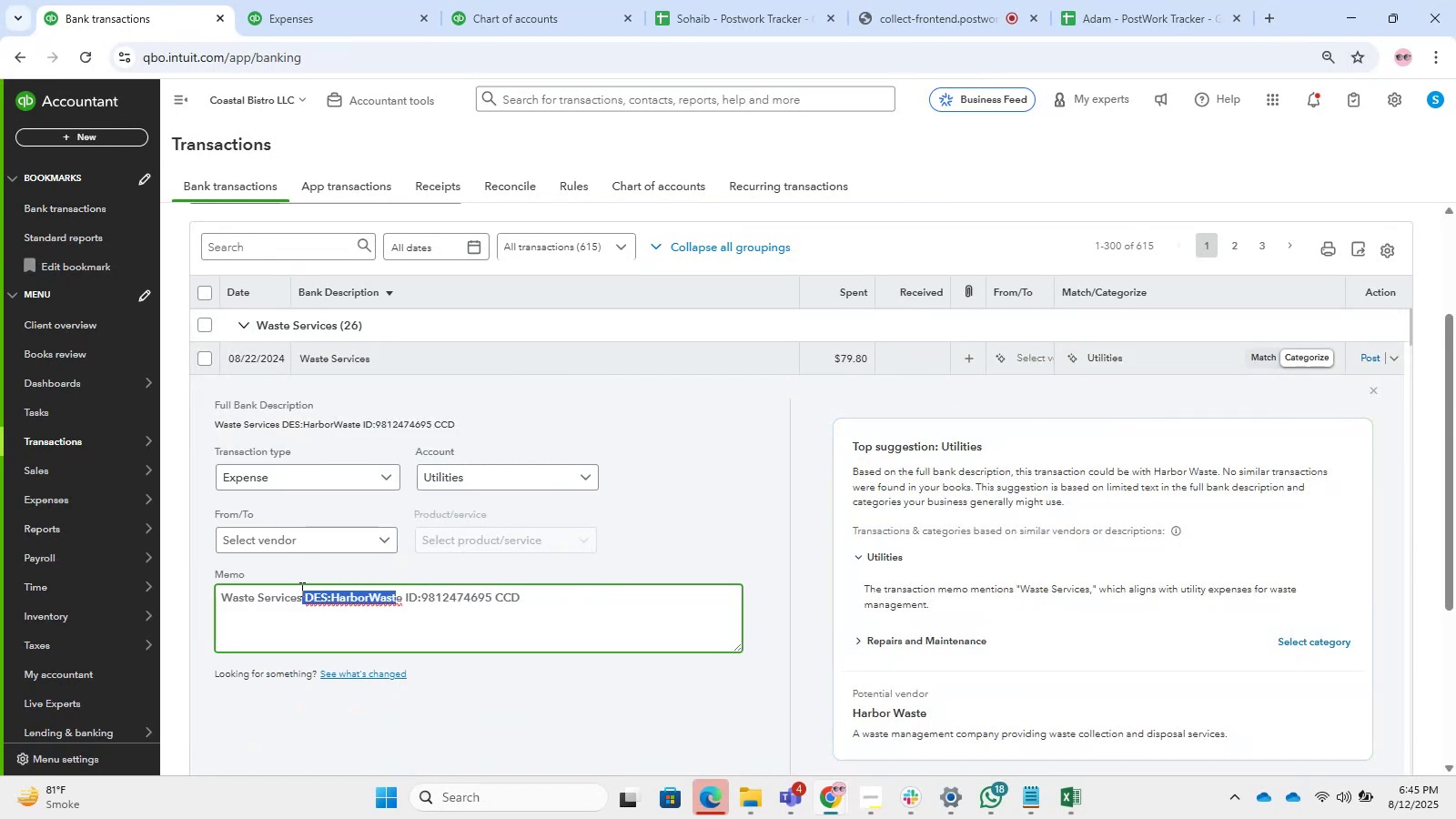 
left_click([301, 589])
 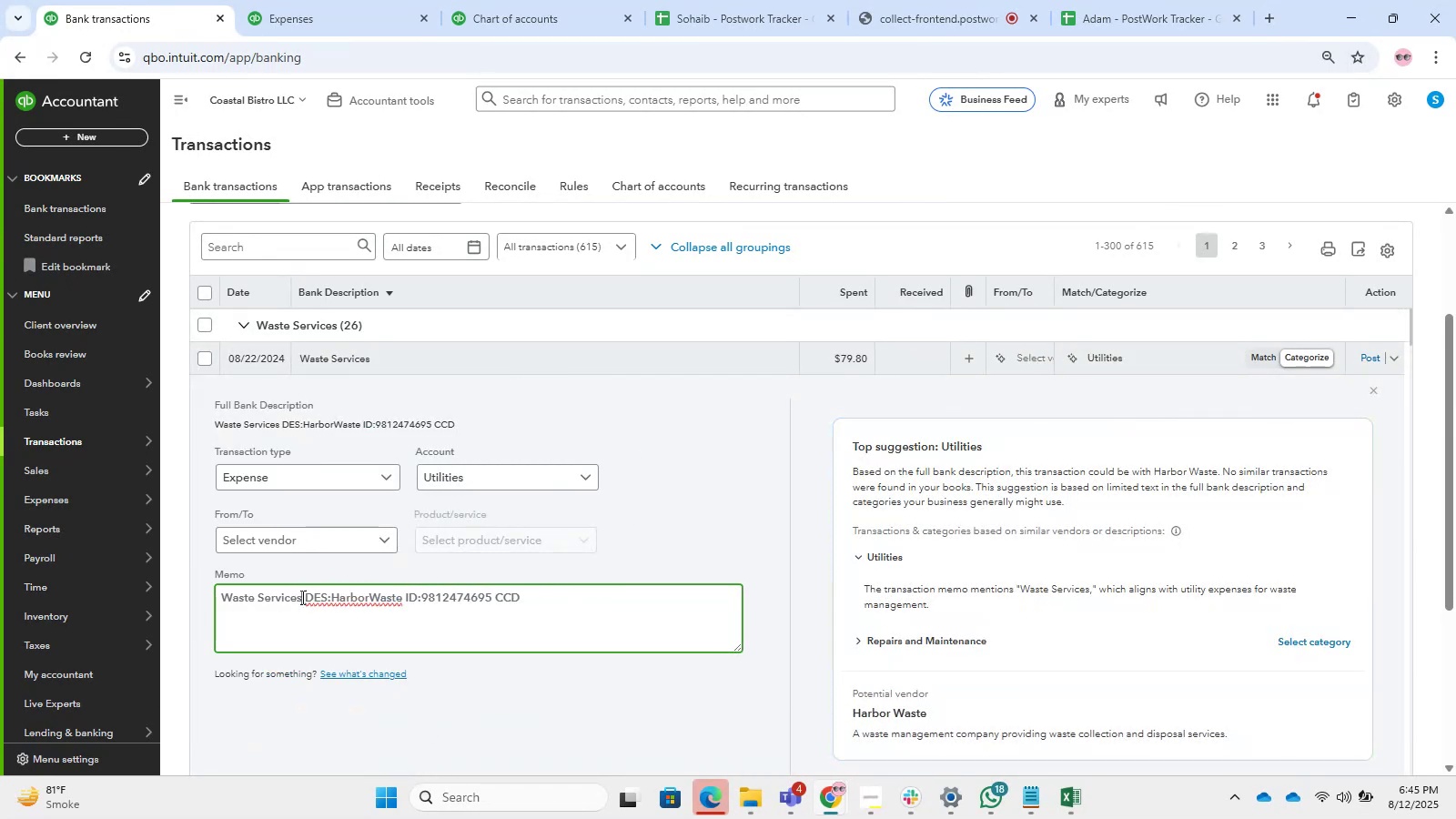 
left_click_drag(start_coordinate=[301, 597], to_coordinate=[178, 599])
 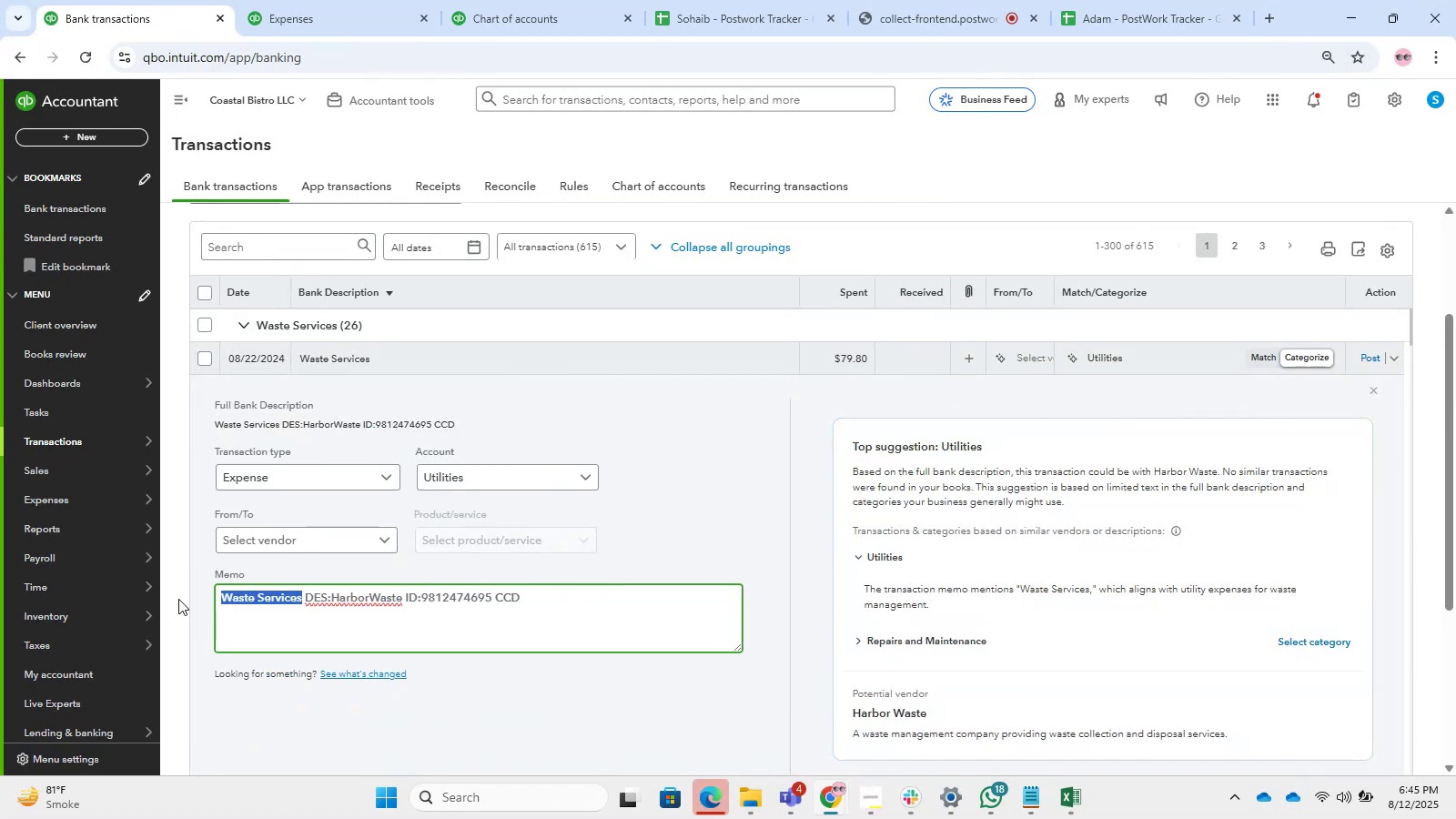 
key(Control+C)
 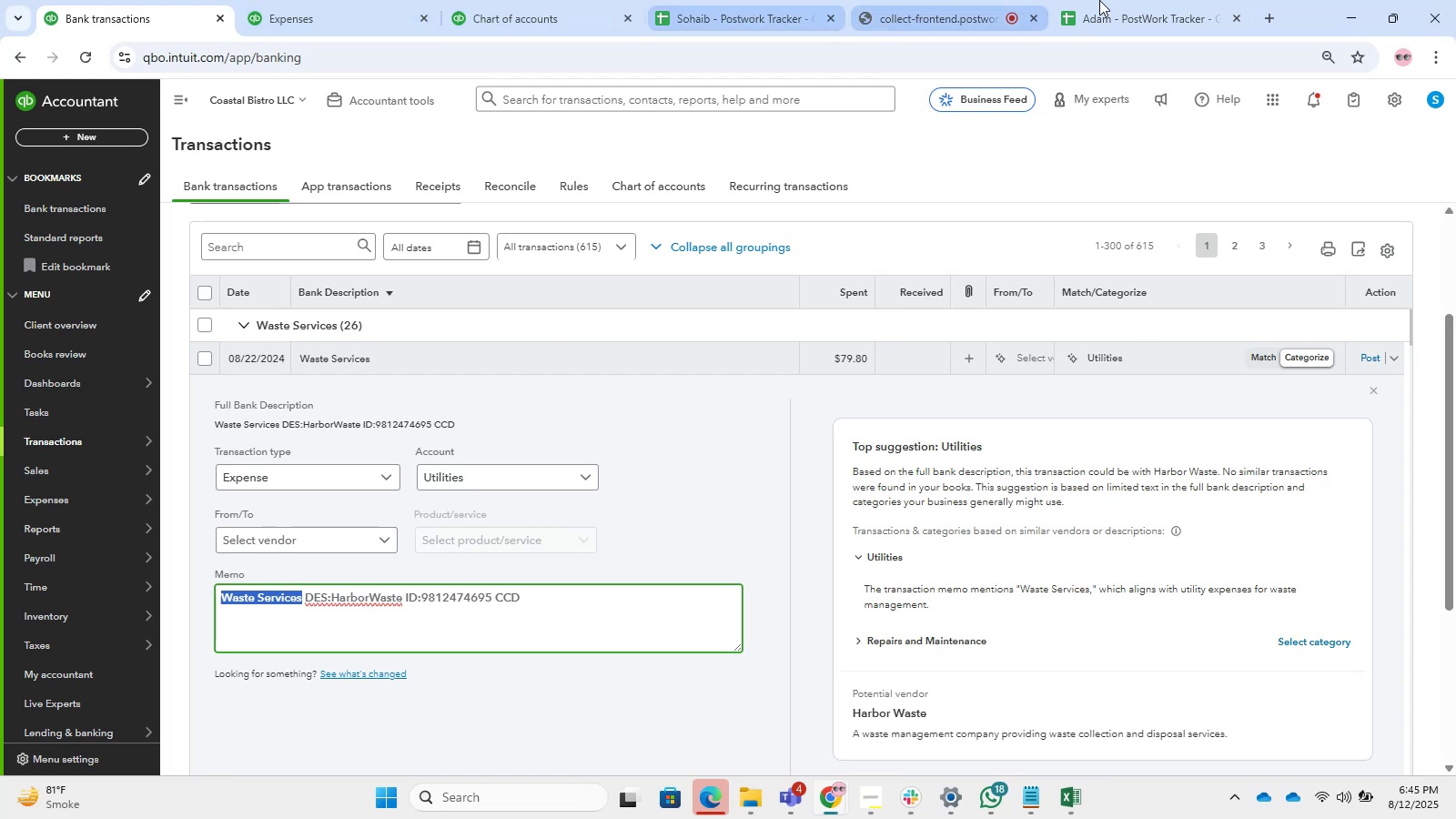 
left_click([1269, 13])
 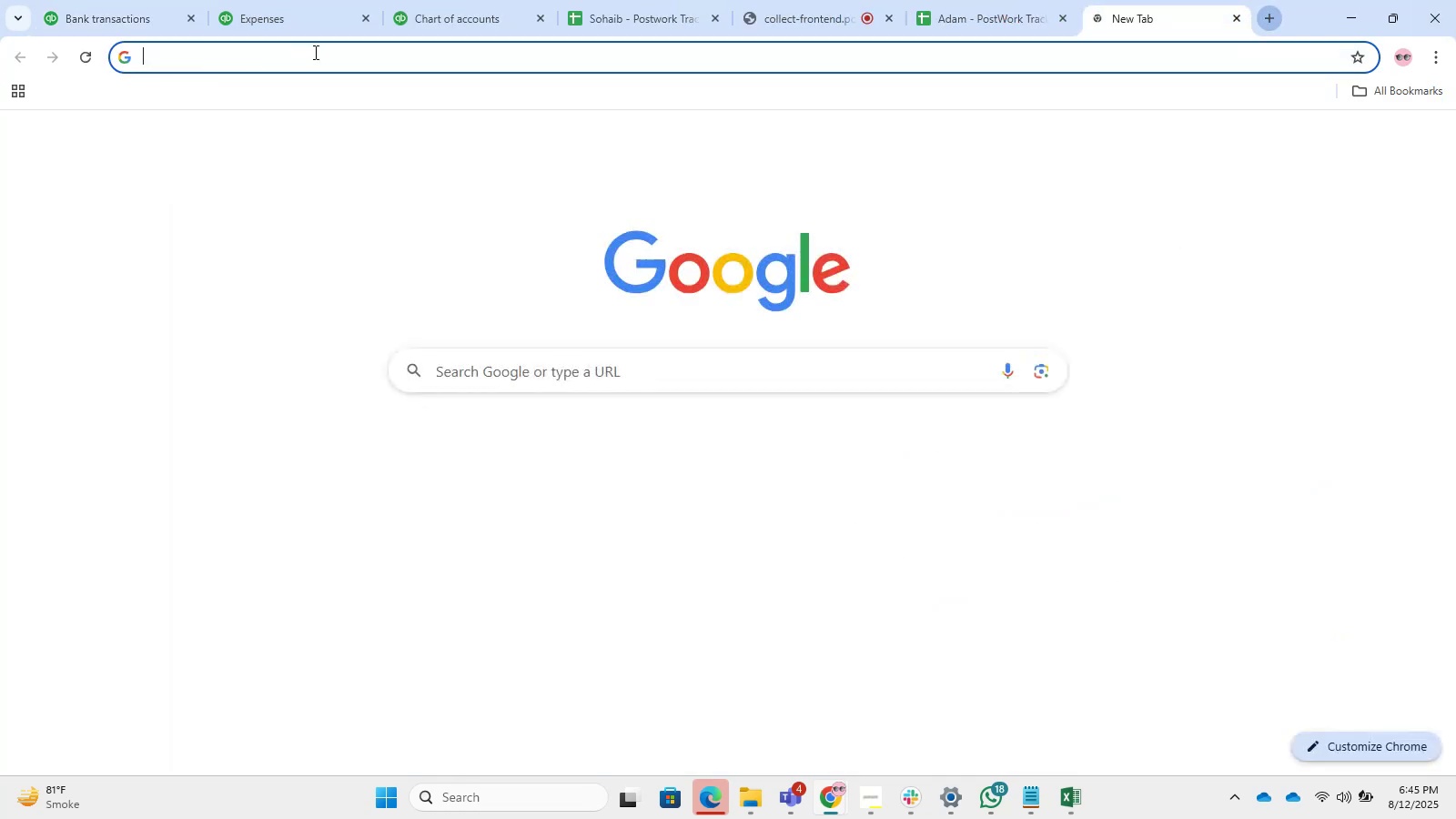 
left_click([314, 52])
 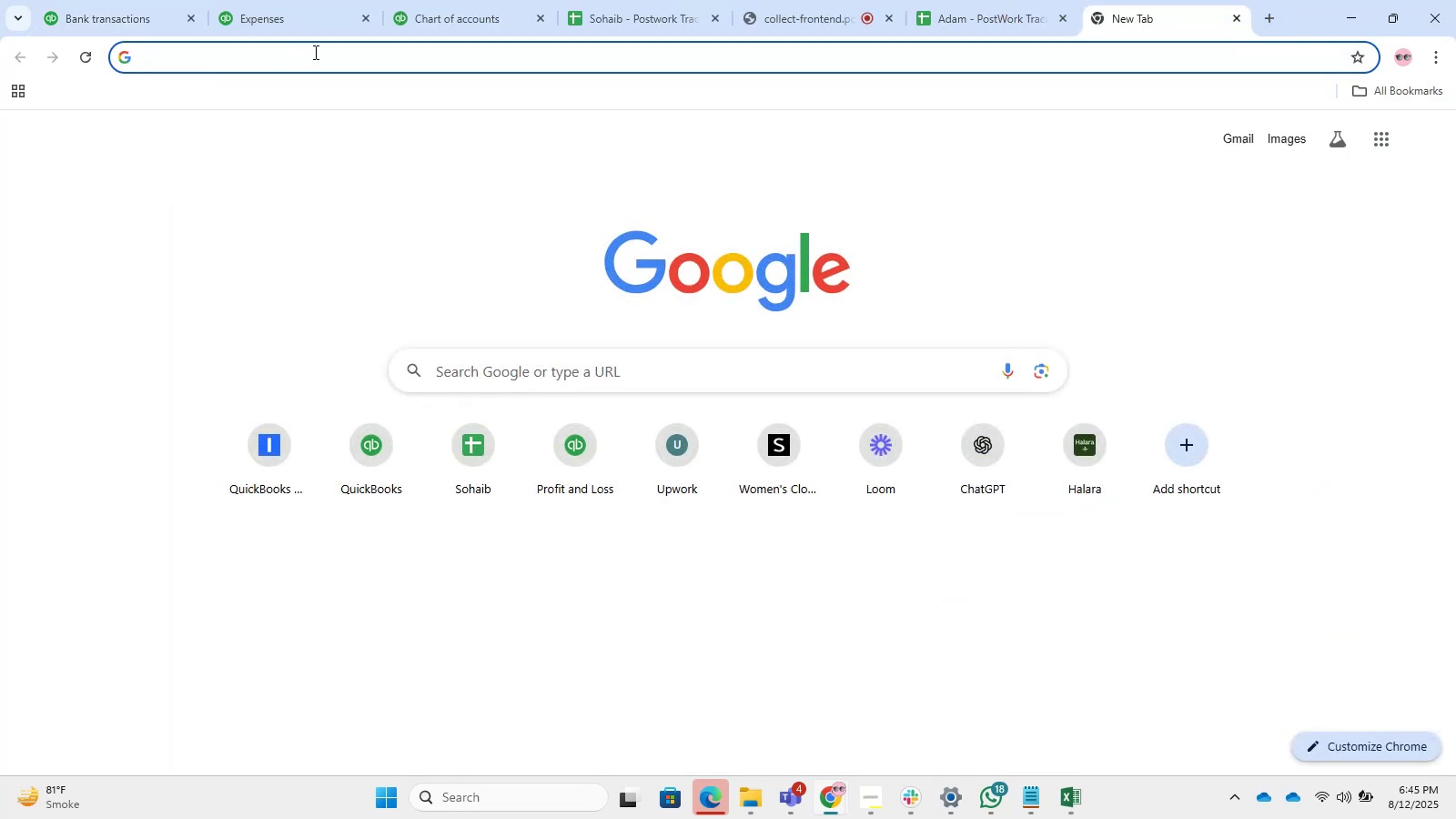 
key(Control+V)
 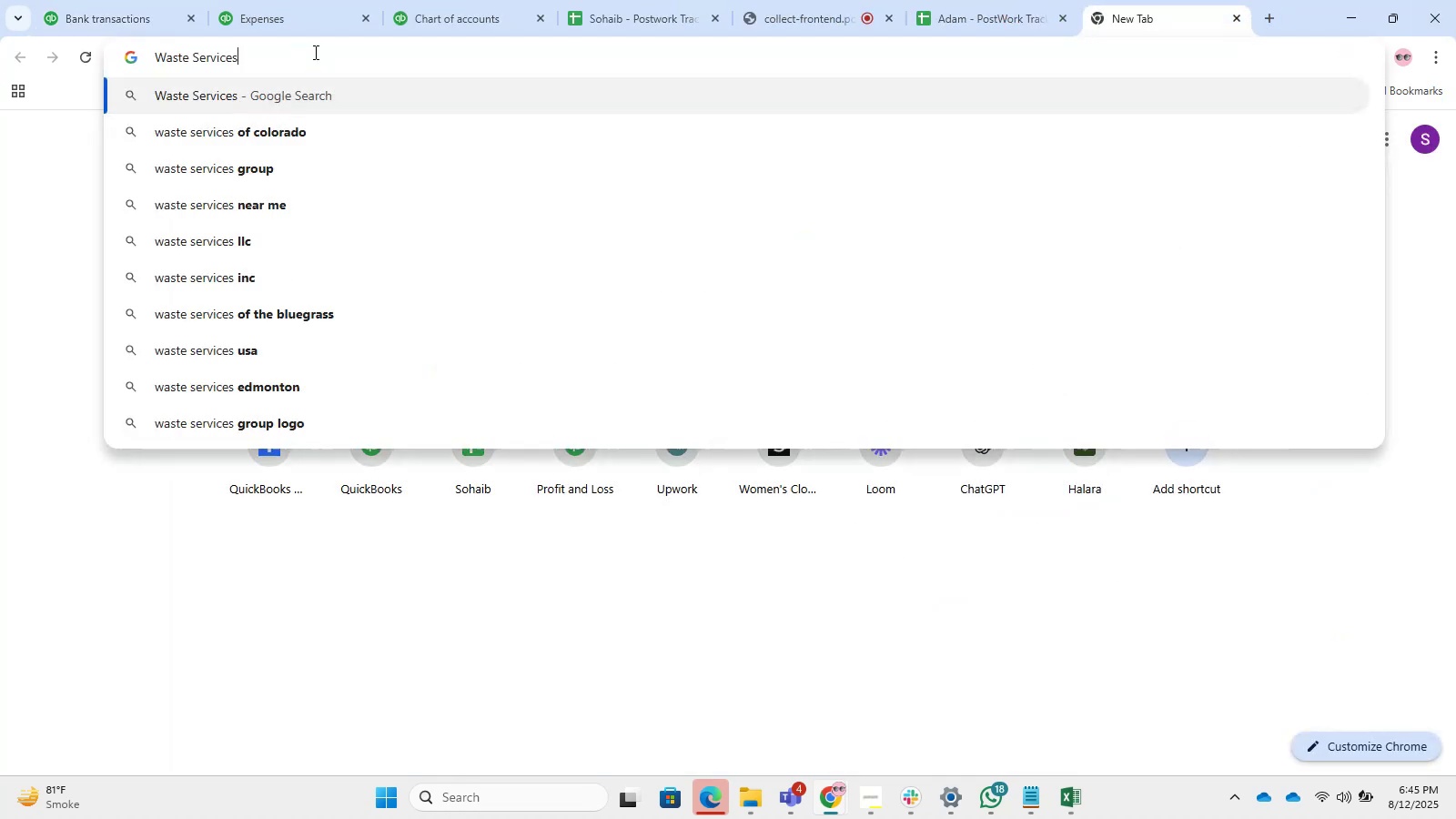 
key(NumpadEnter)
 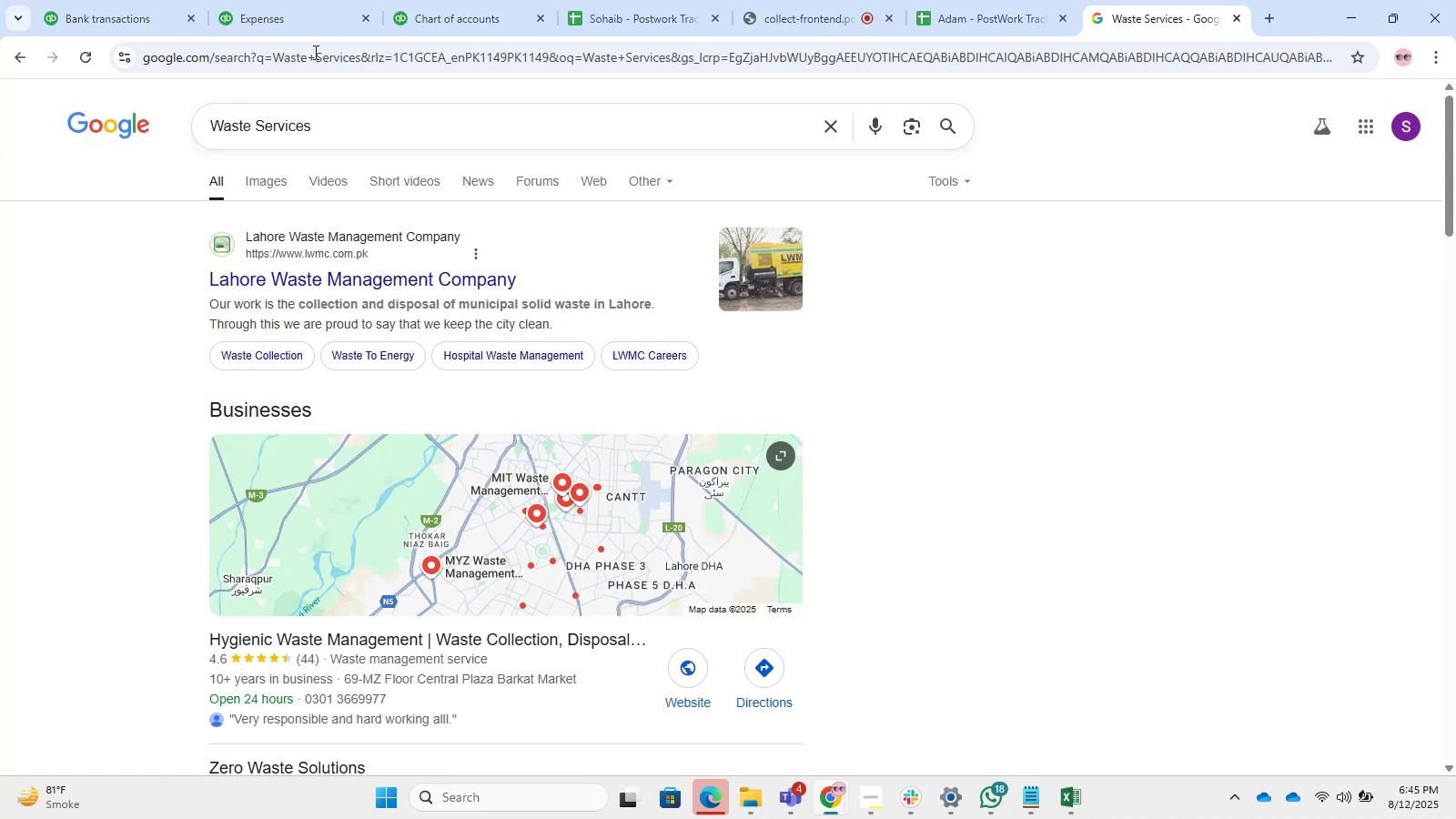 
wait(10.95)
 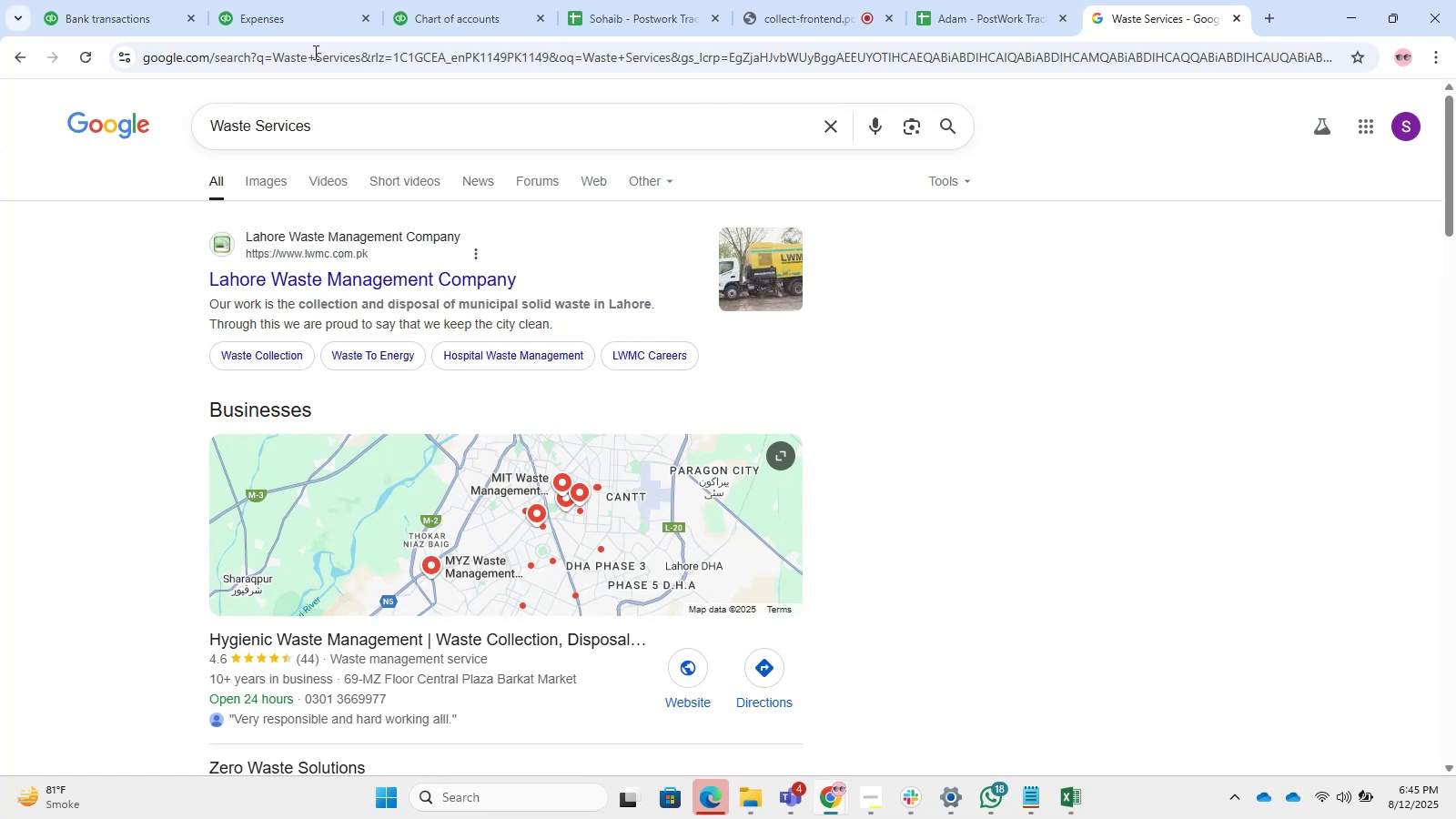 
left_click([48, 0])
 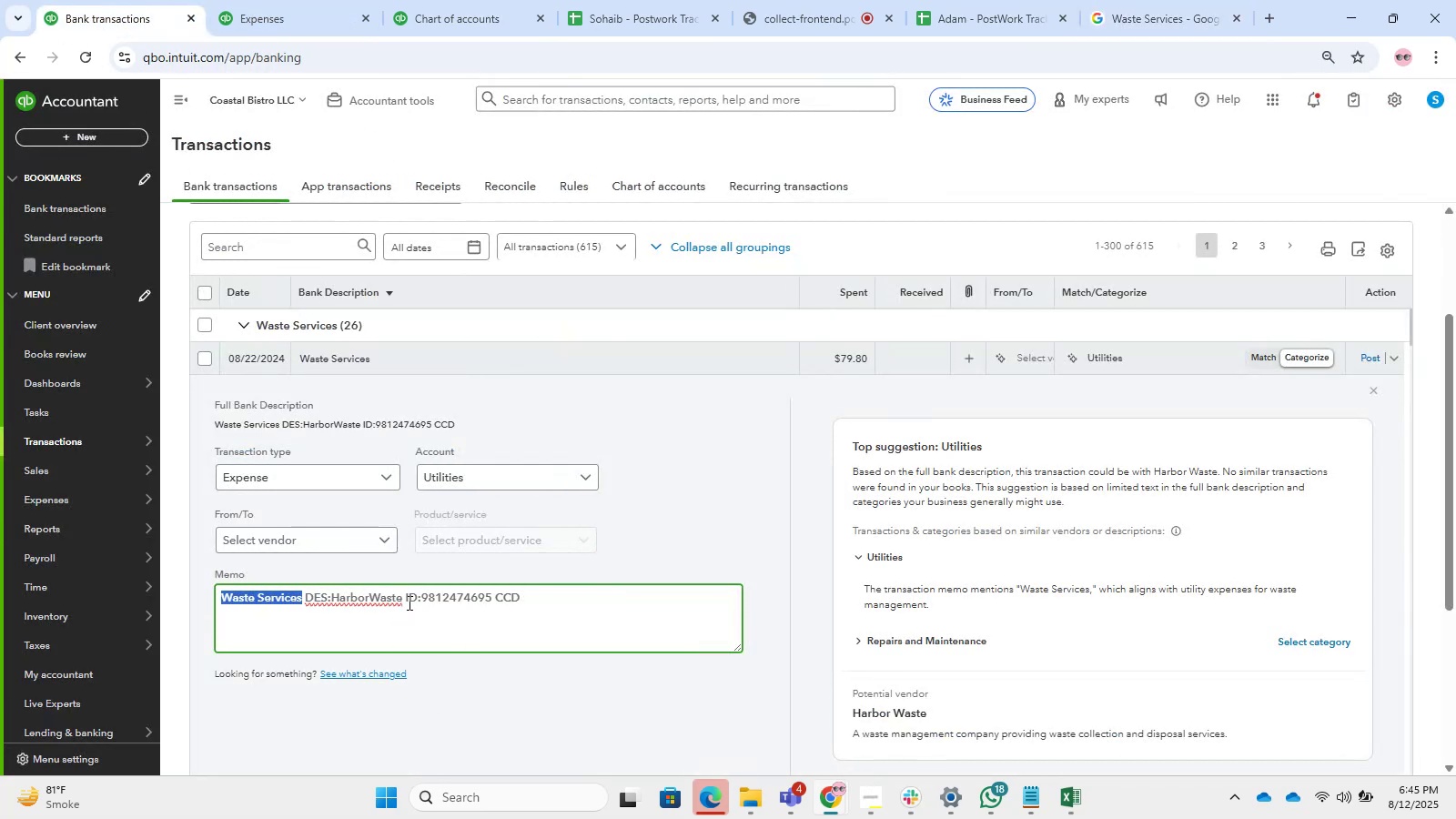 
left_click_drag(start_coordinate=[400, 601], to_coordinate=[336, 622])
 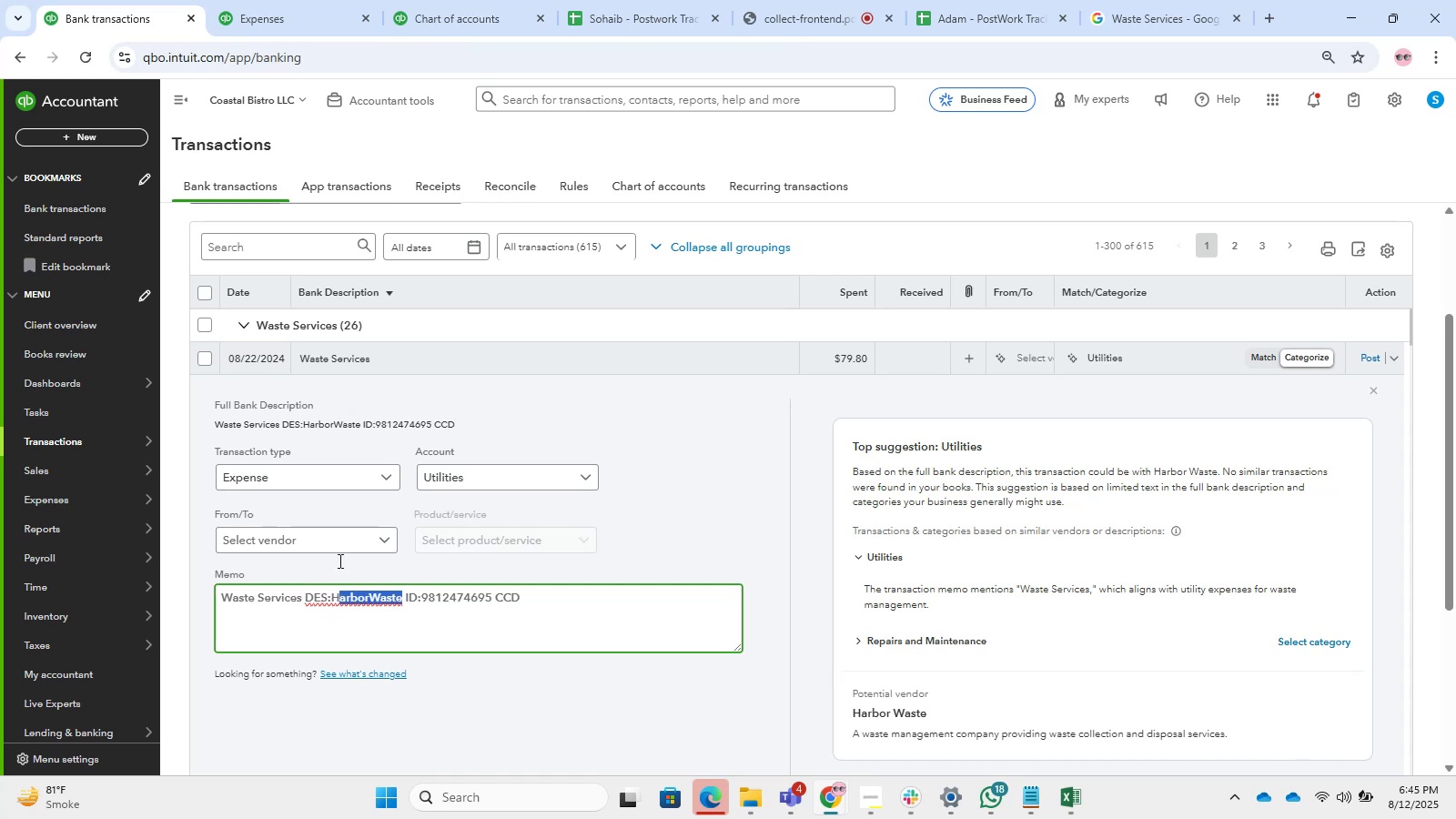 
key(Control+C)
 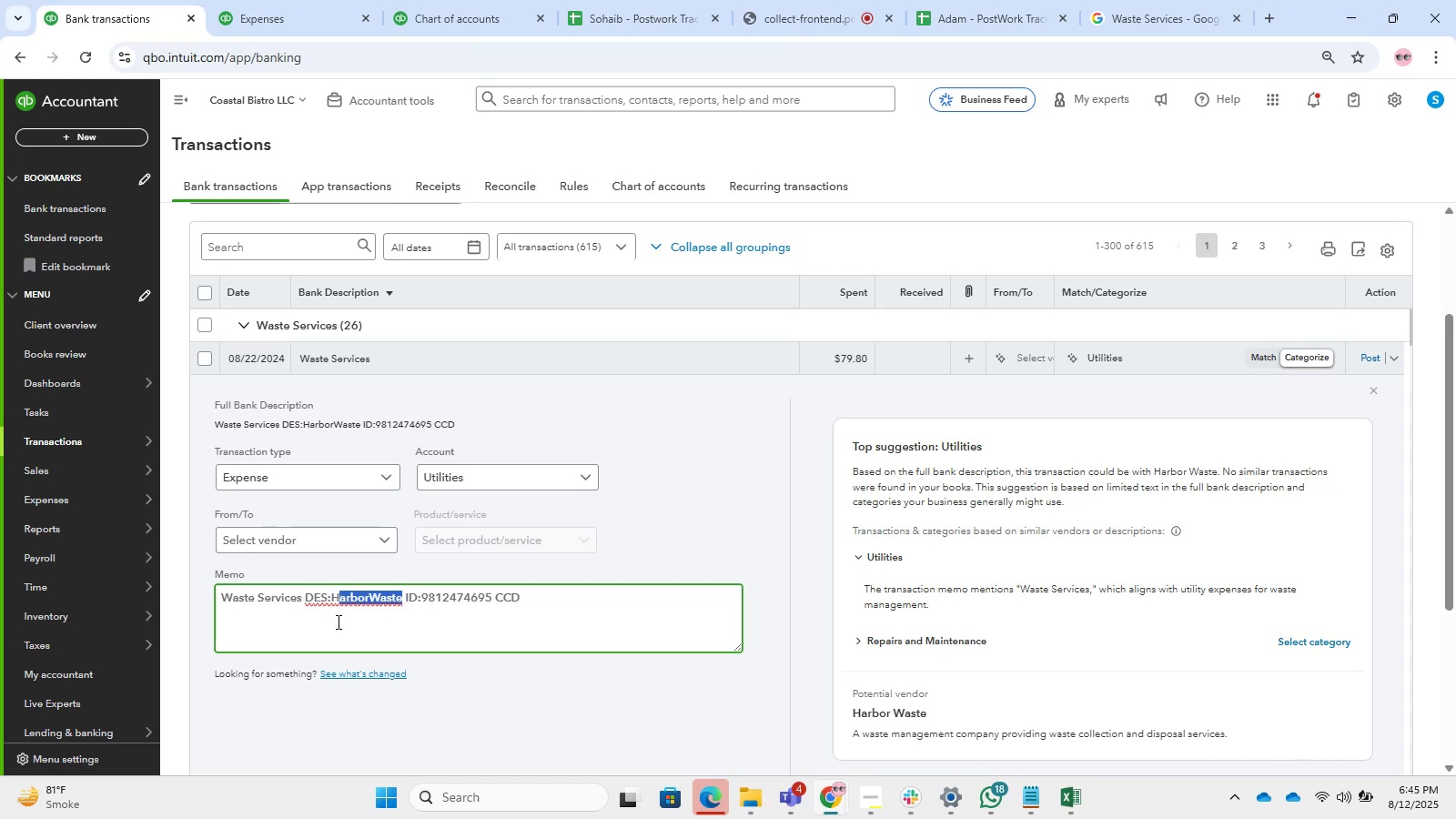 
key(Control+C)
 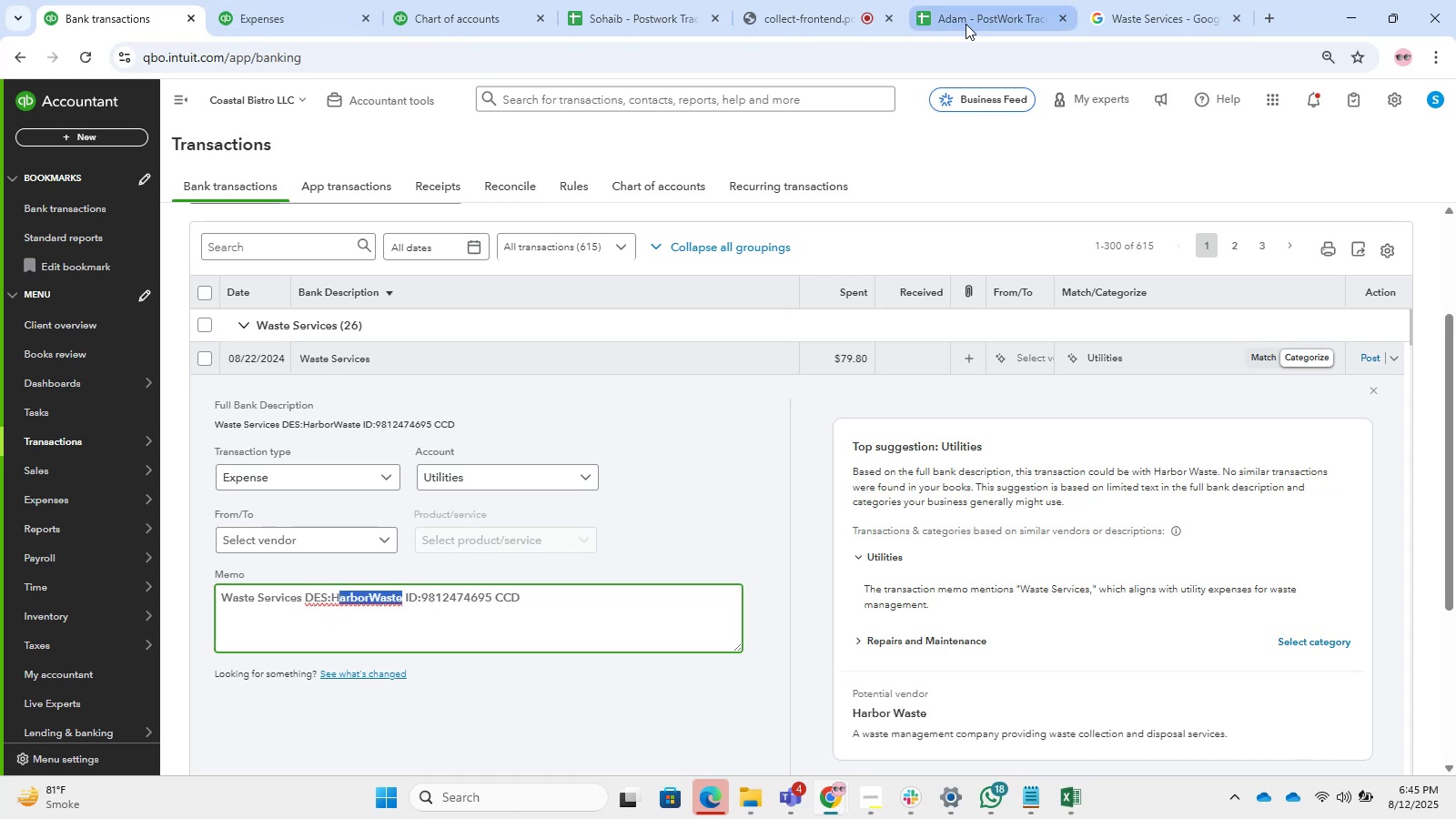 
left_click([1157, 2])
 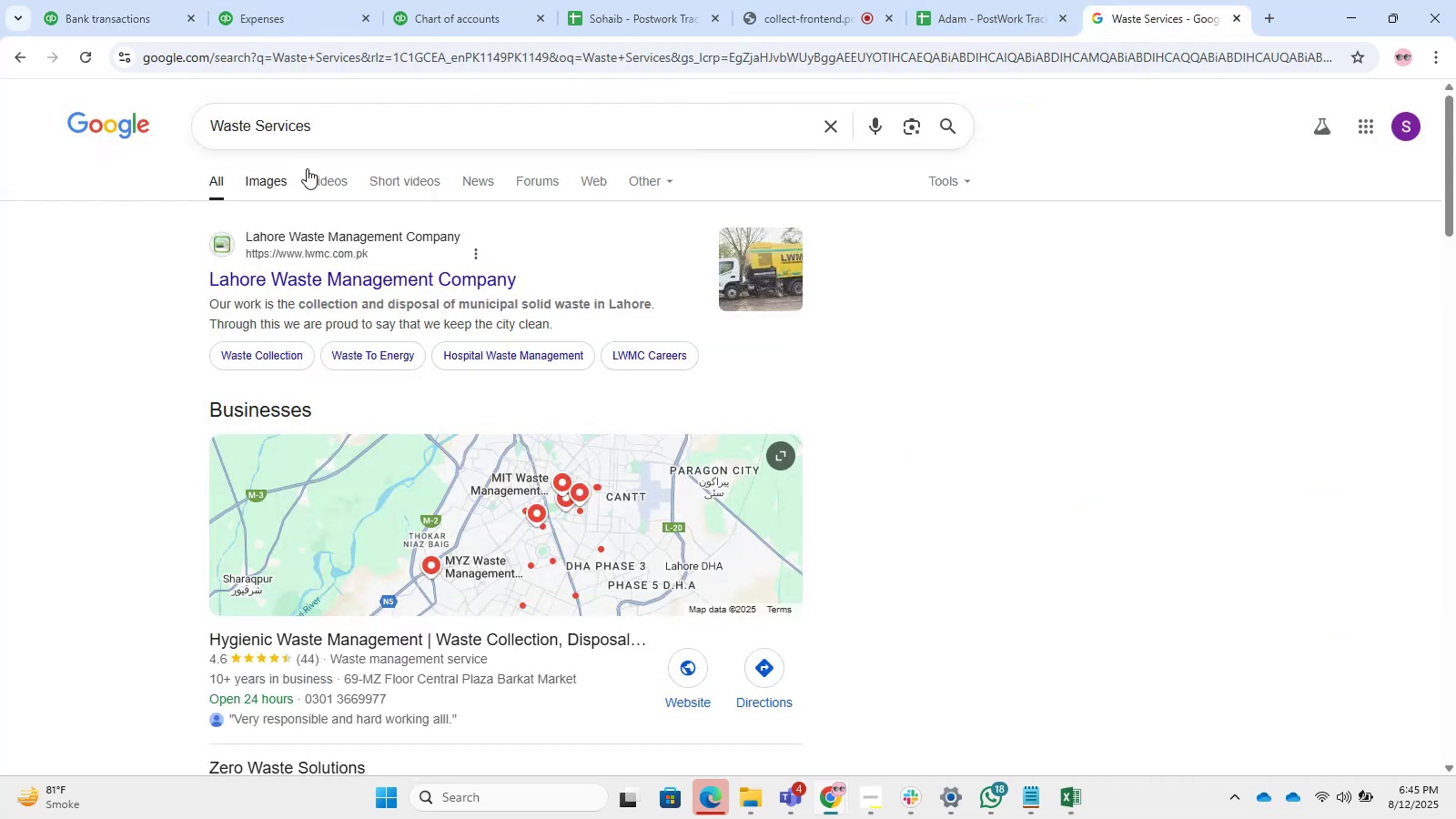 
left_click_drag(start_coordinate=[329, 132], to_coordinate=[0, 129])
 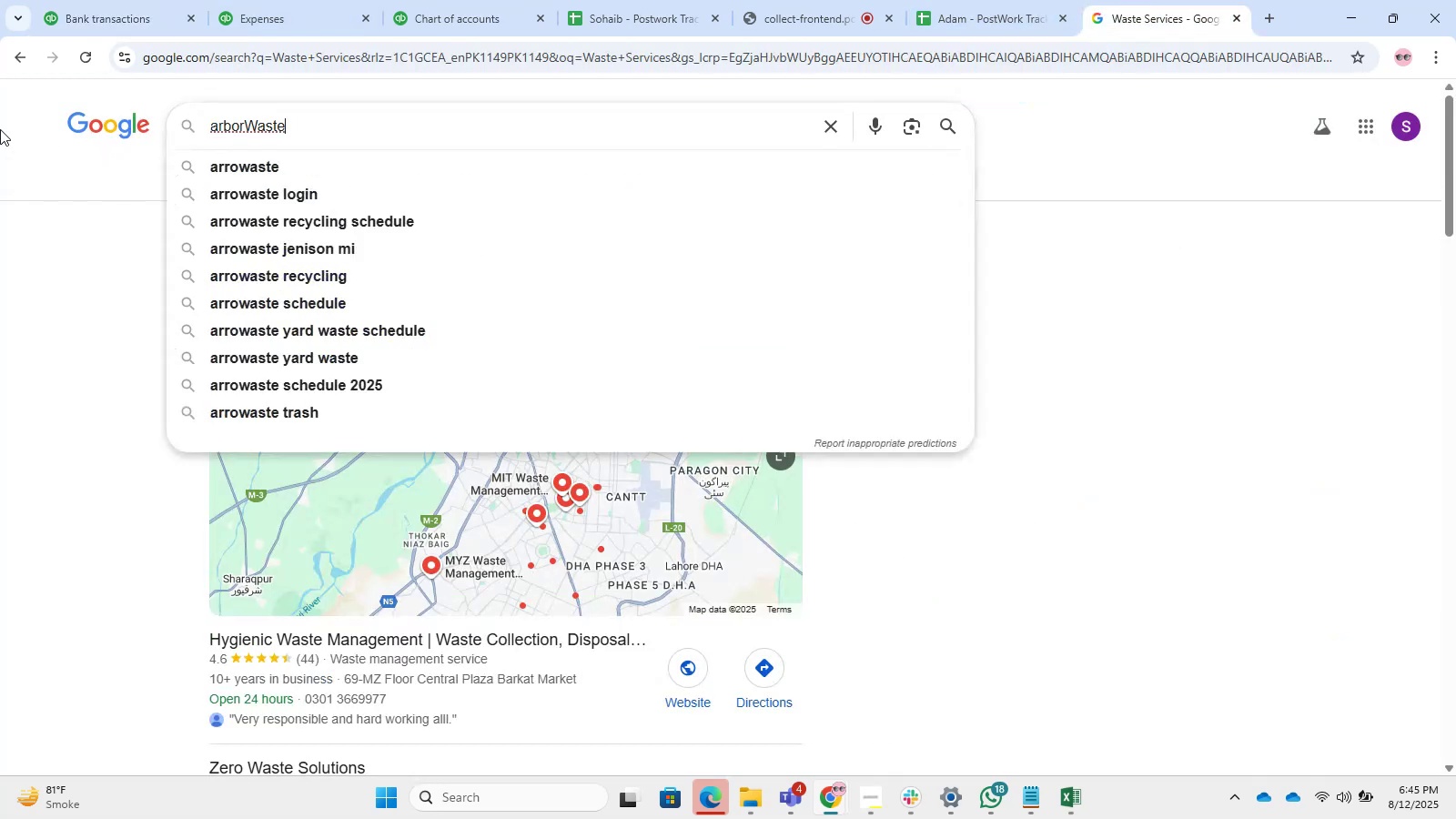 
key(Control+ControlLeft)
 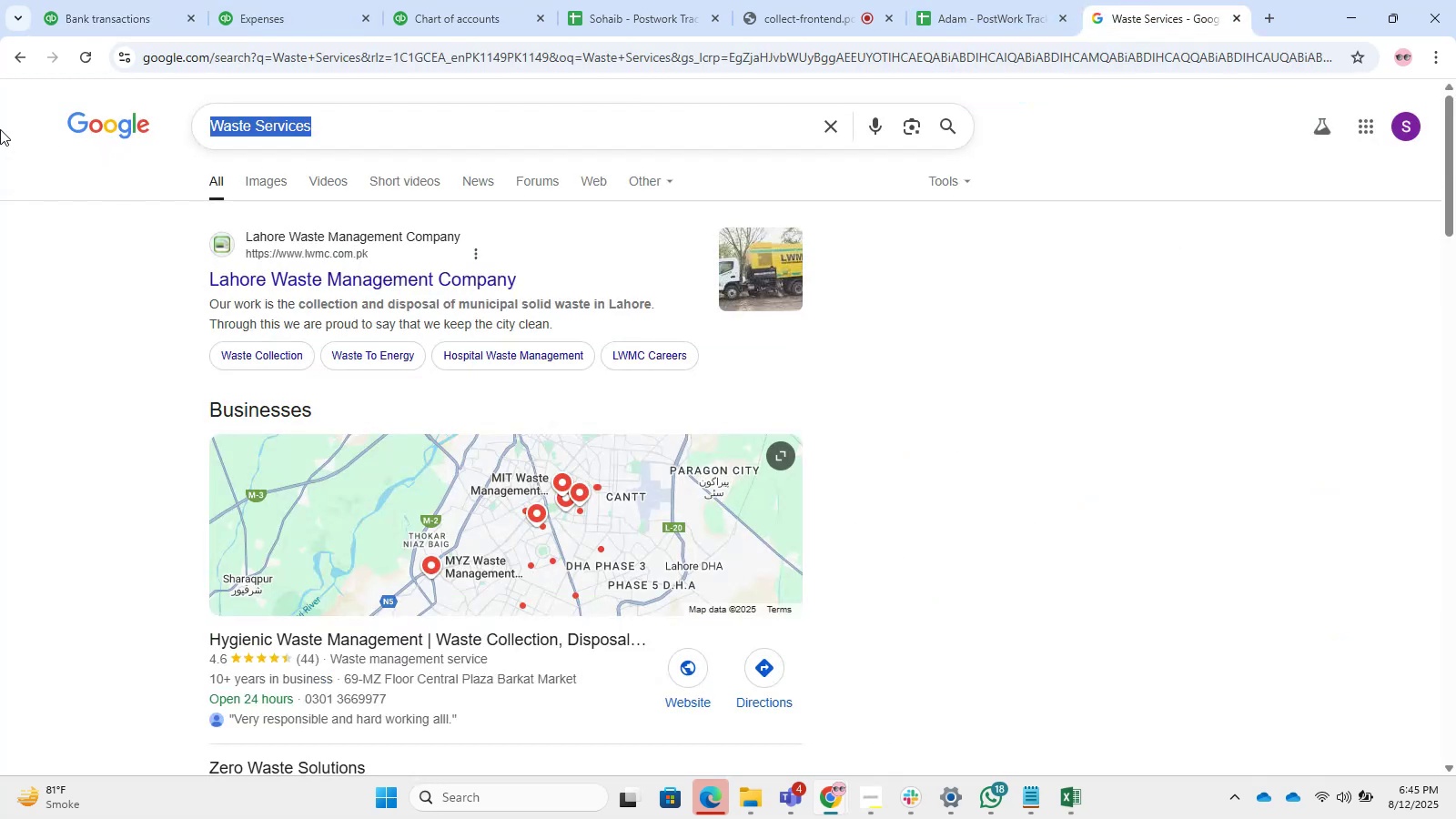 
key(Control+V)
 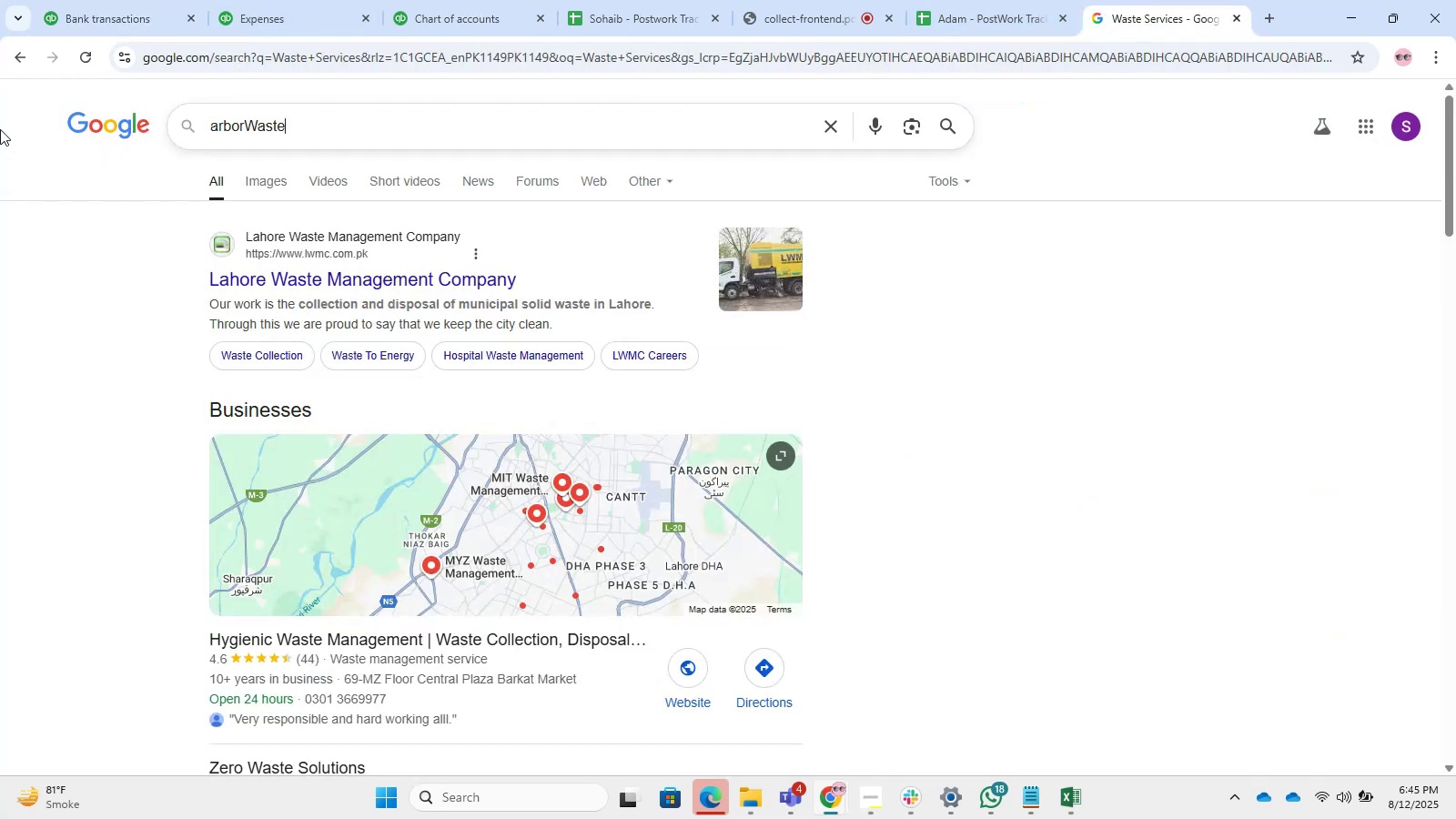 
key(NumpadEnter)
 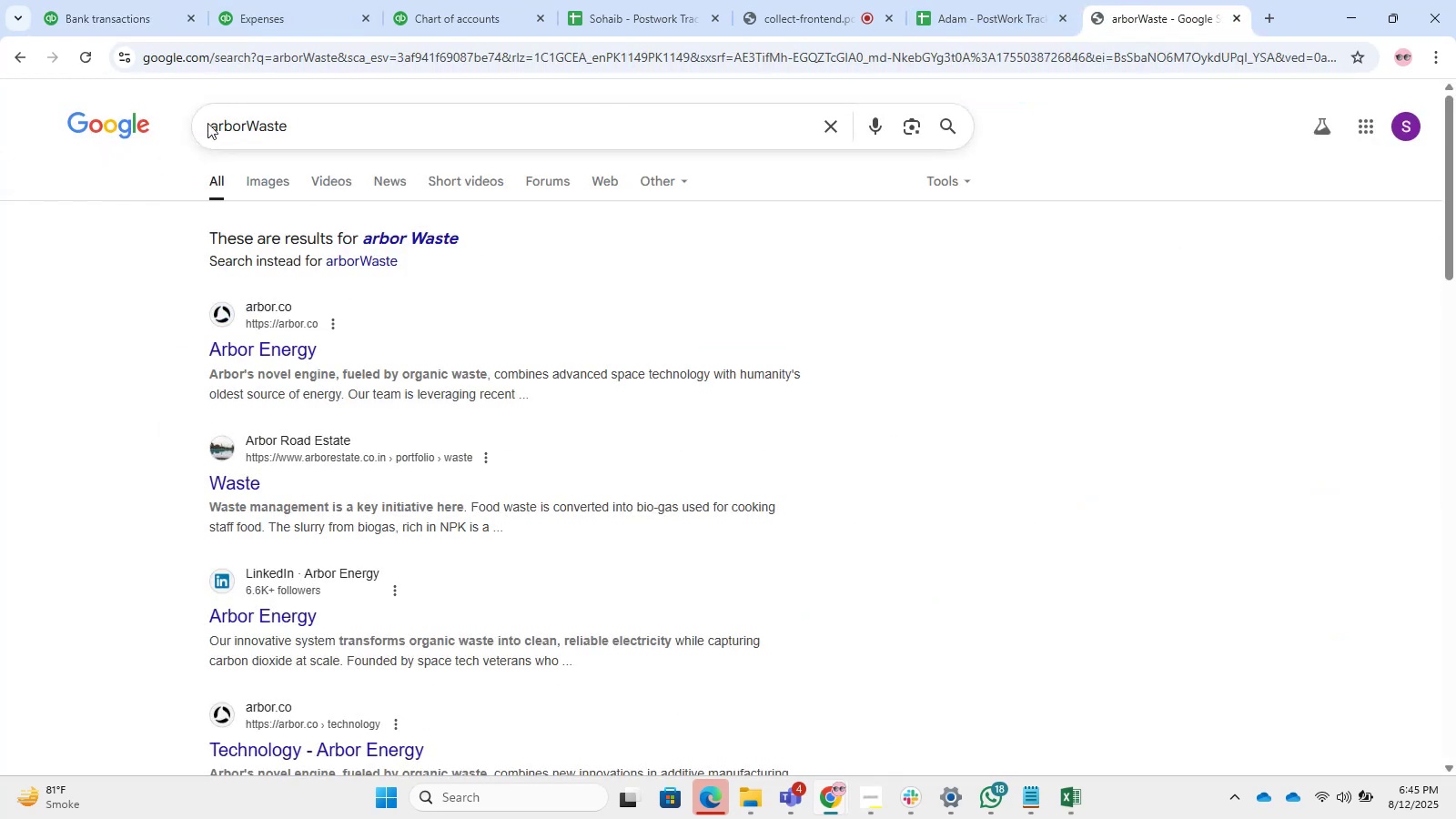 
left_click([209, 122])
 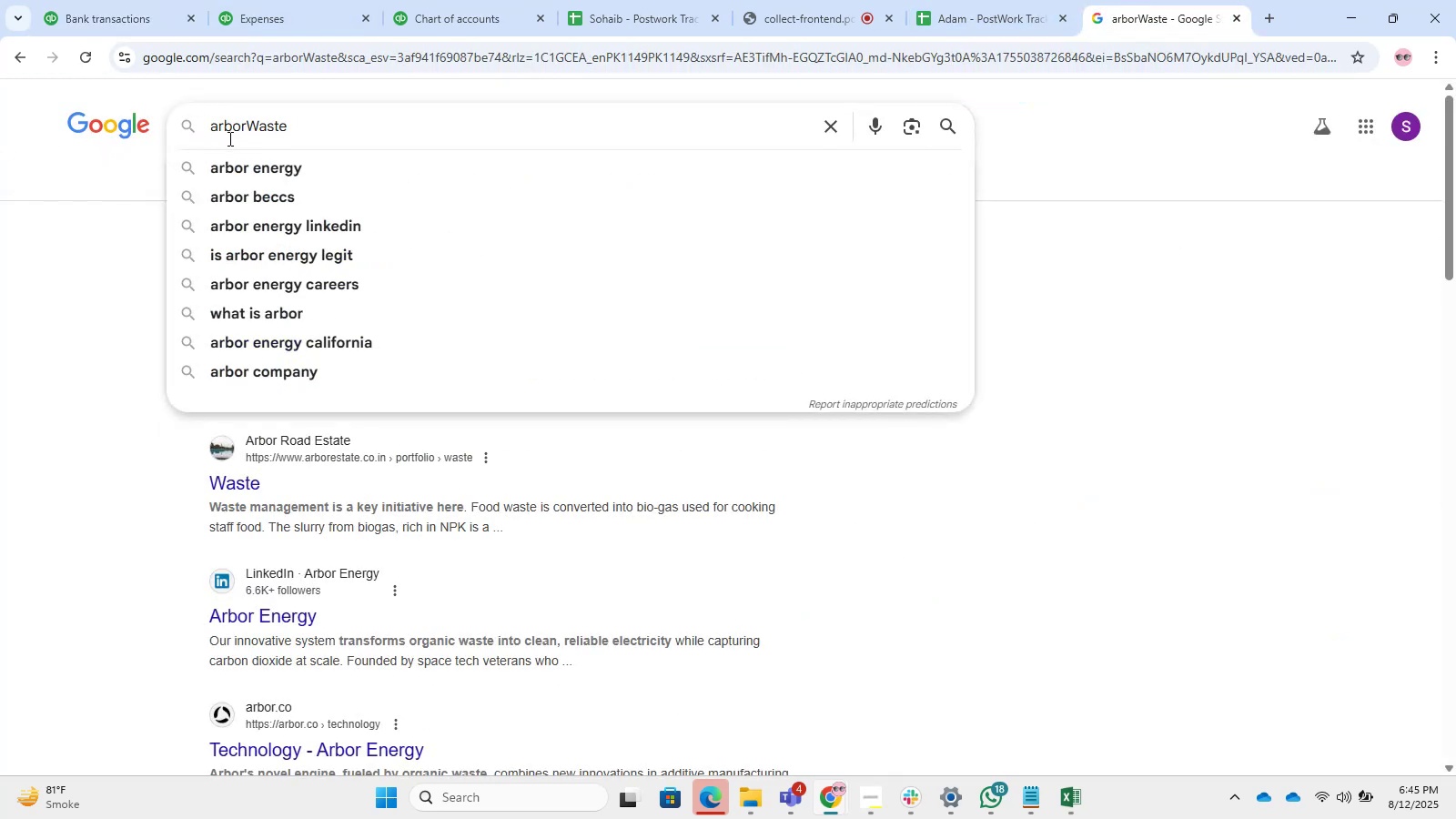 
key(H)
 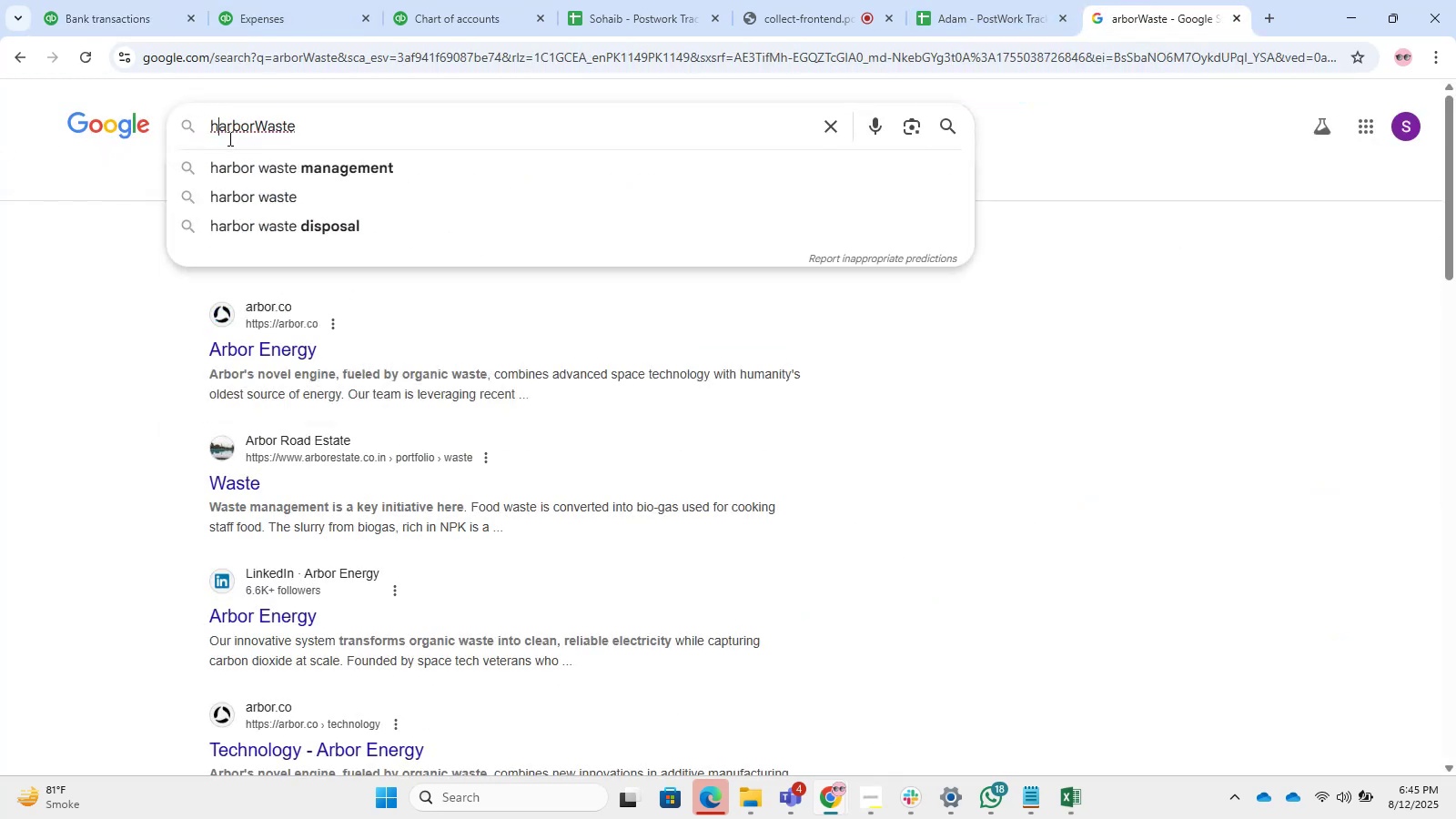 
key(NumpadEnter)
 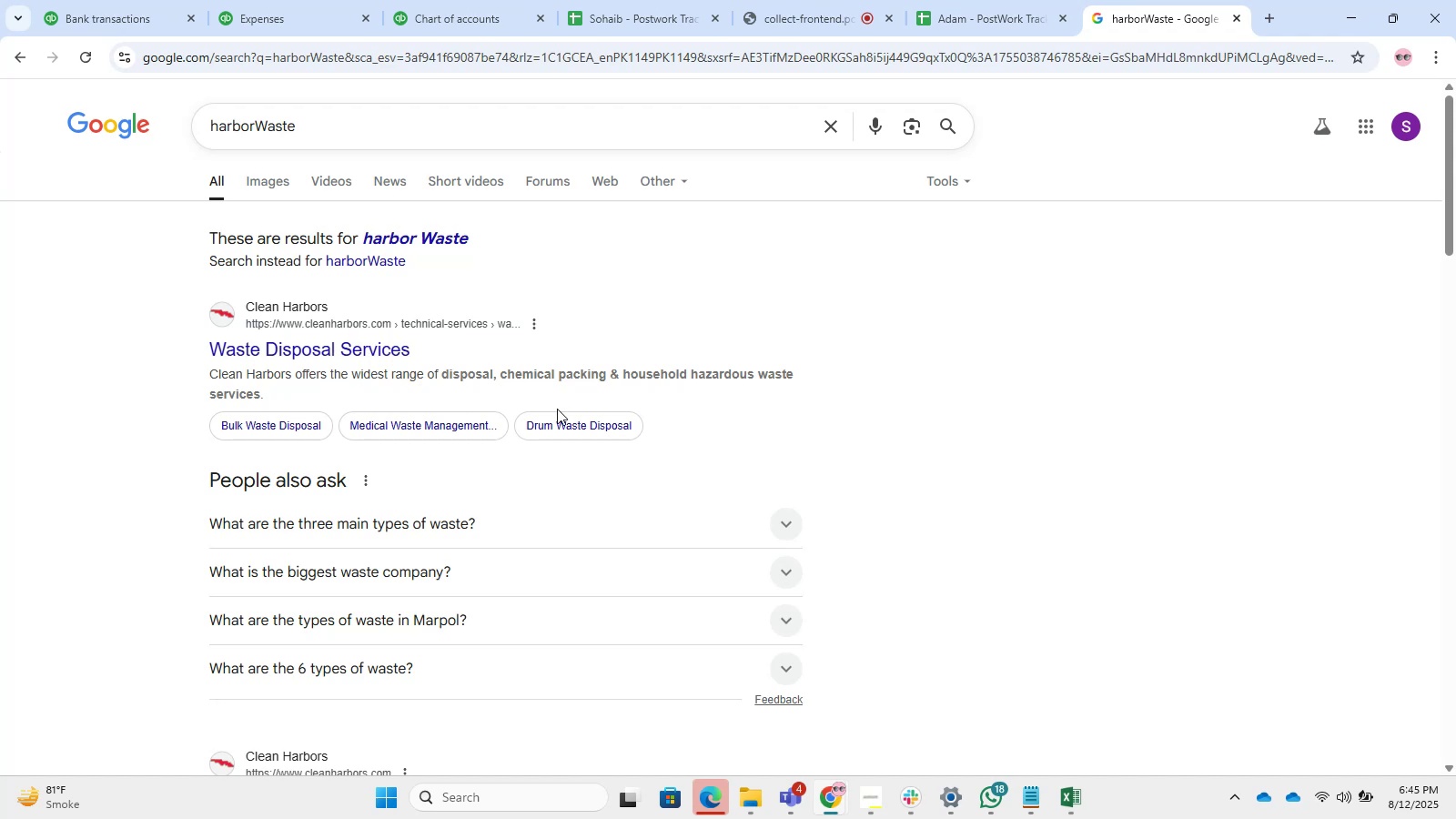 
left_click([108, 0])
 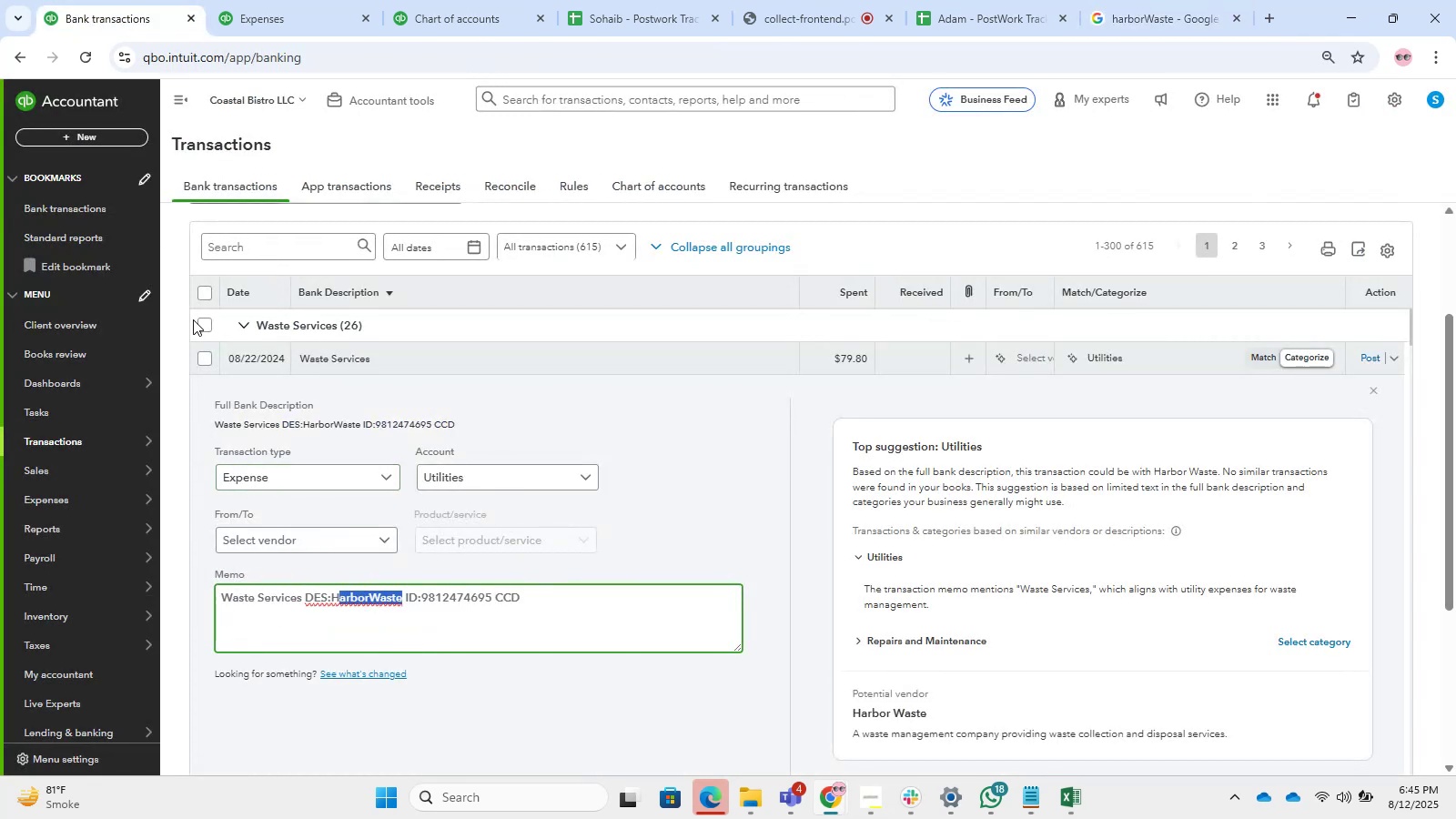 
left_click([338, 359])
 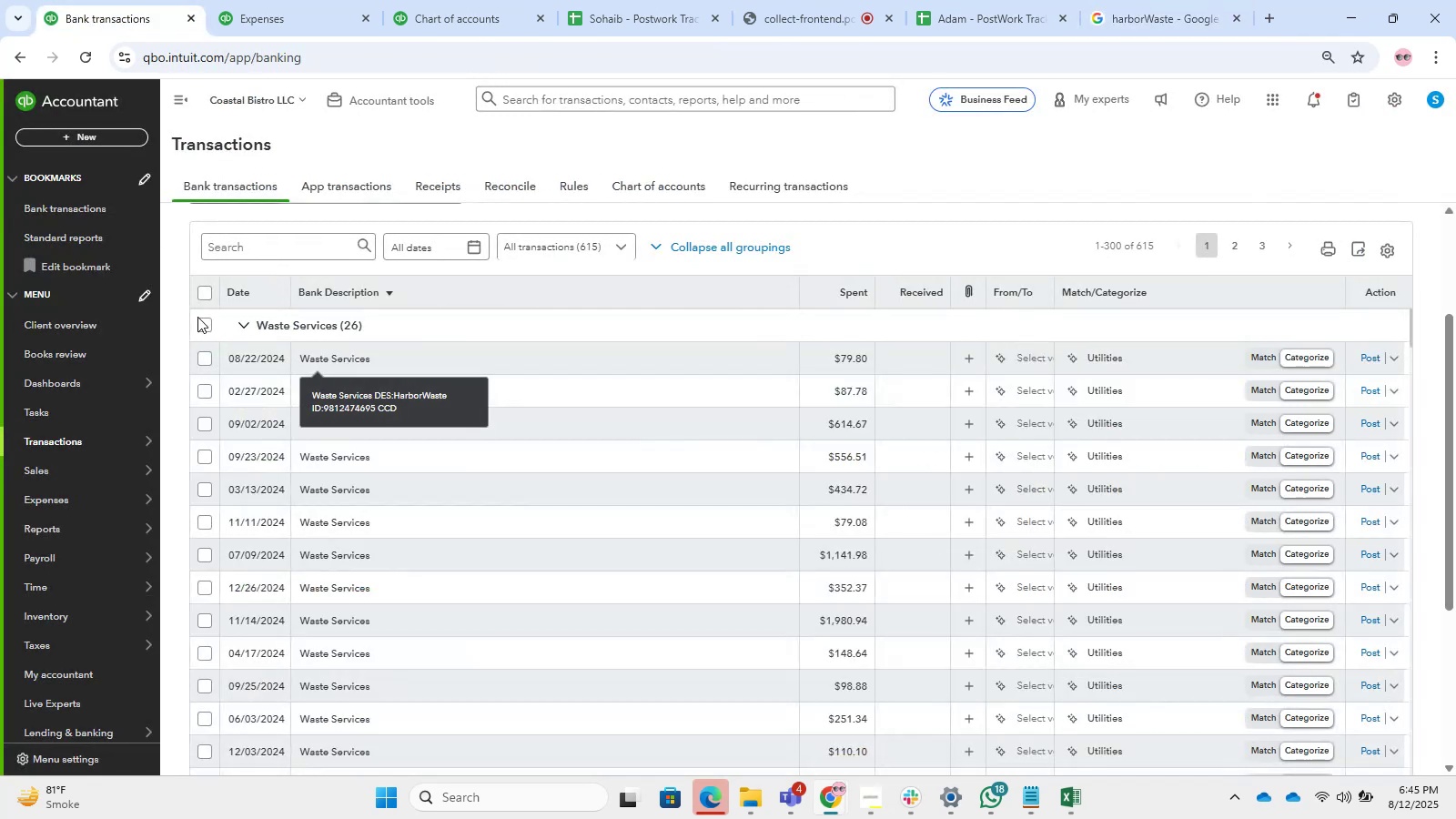 
left_click([199, 322])
 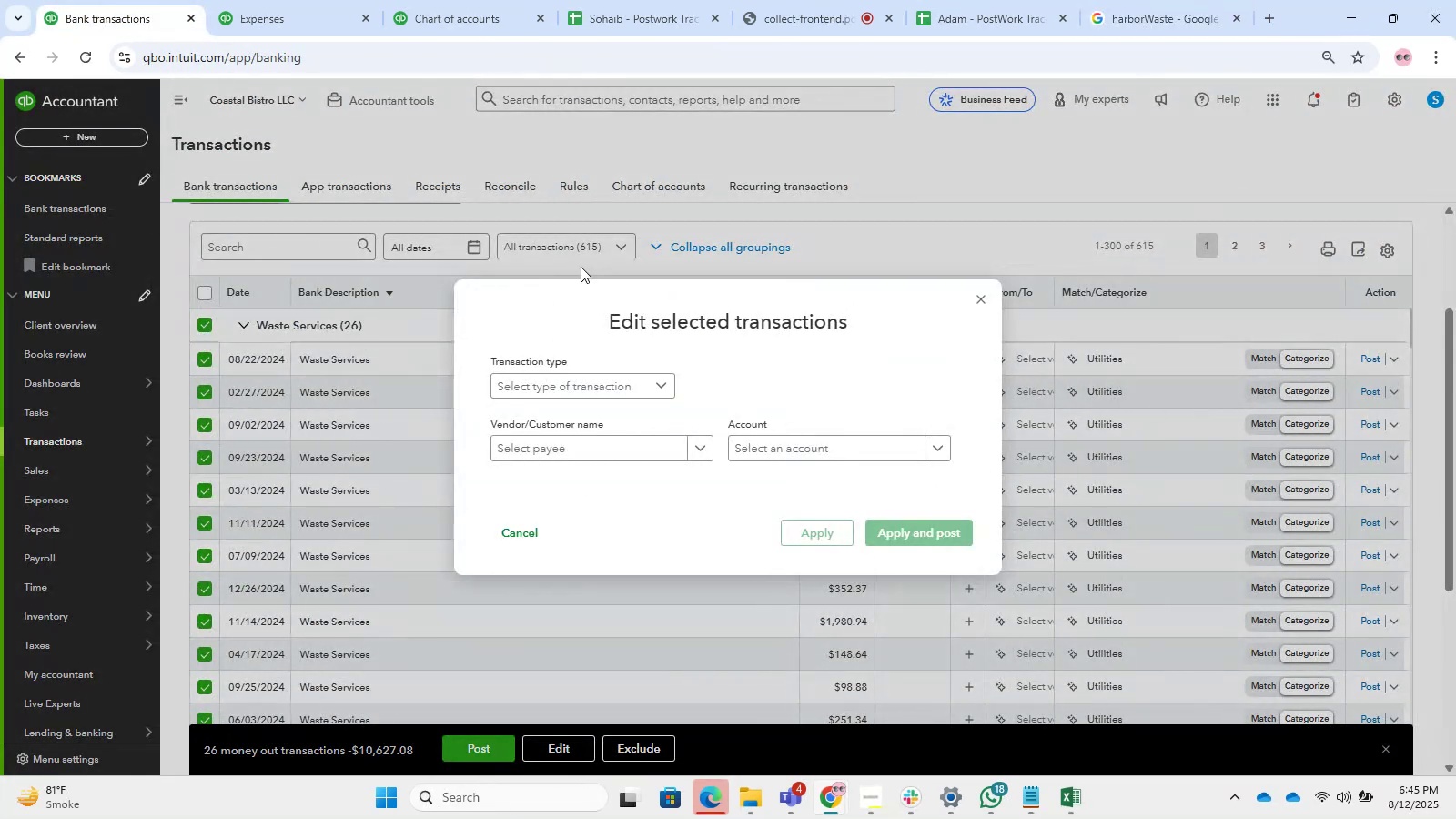 
double_click([562, 424])
 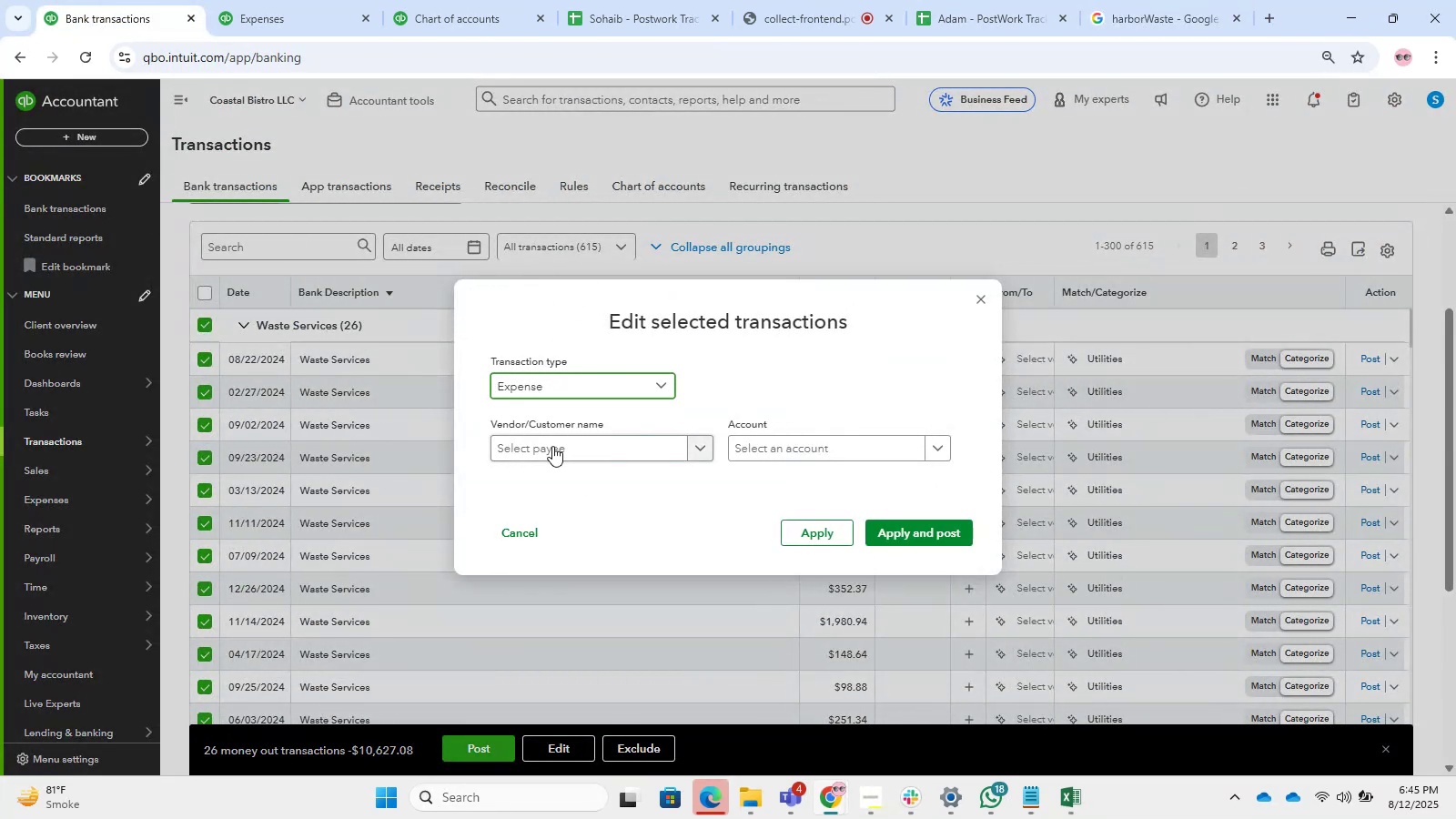 
triple_click([552, 446])
 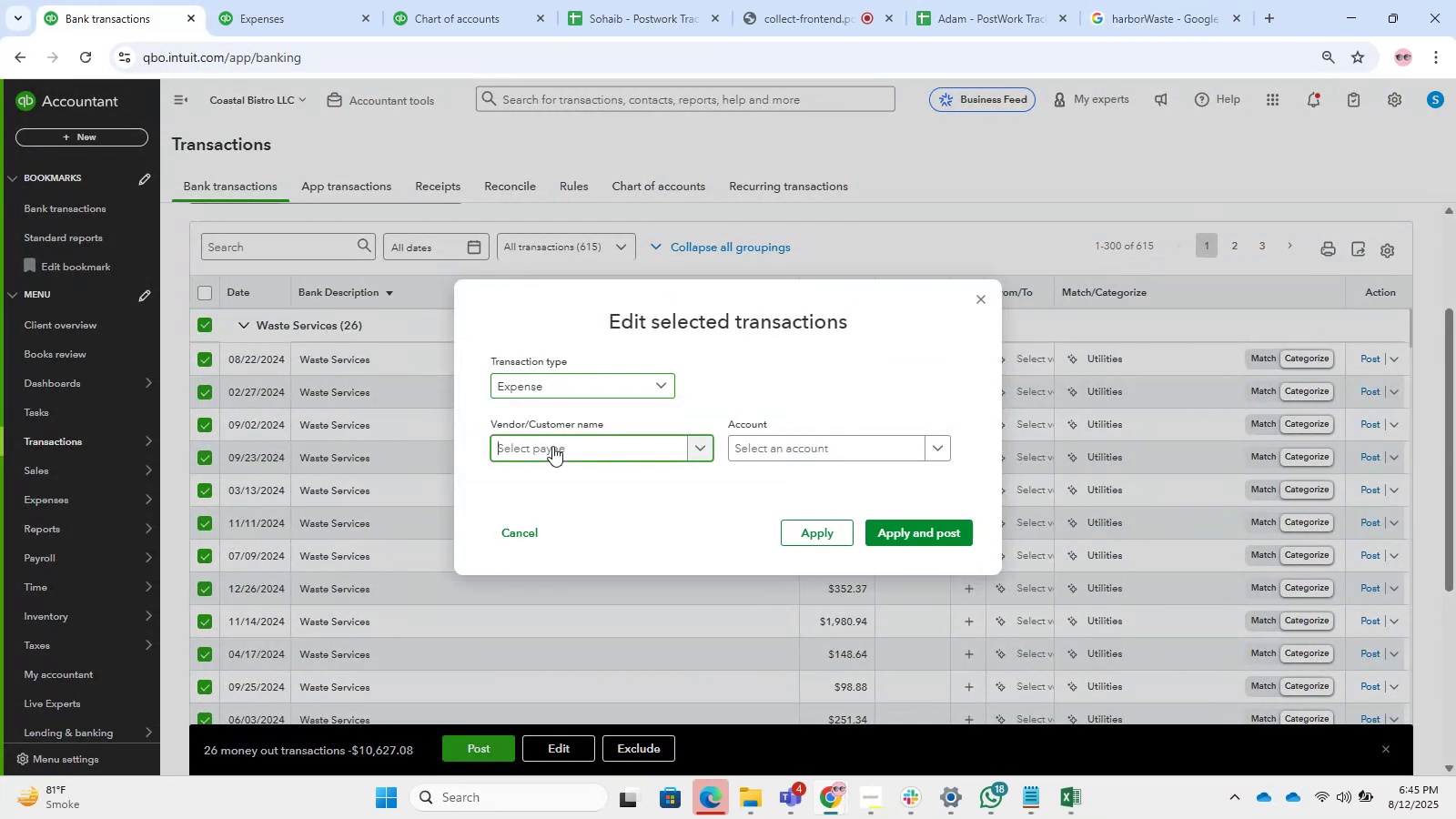 
key(Control+V)
 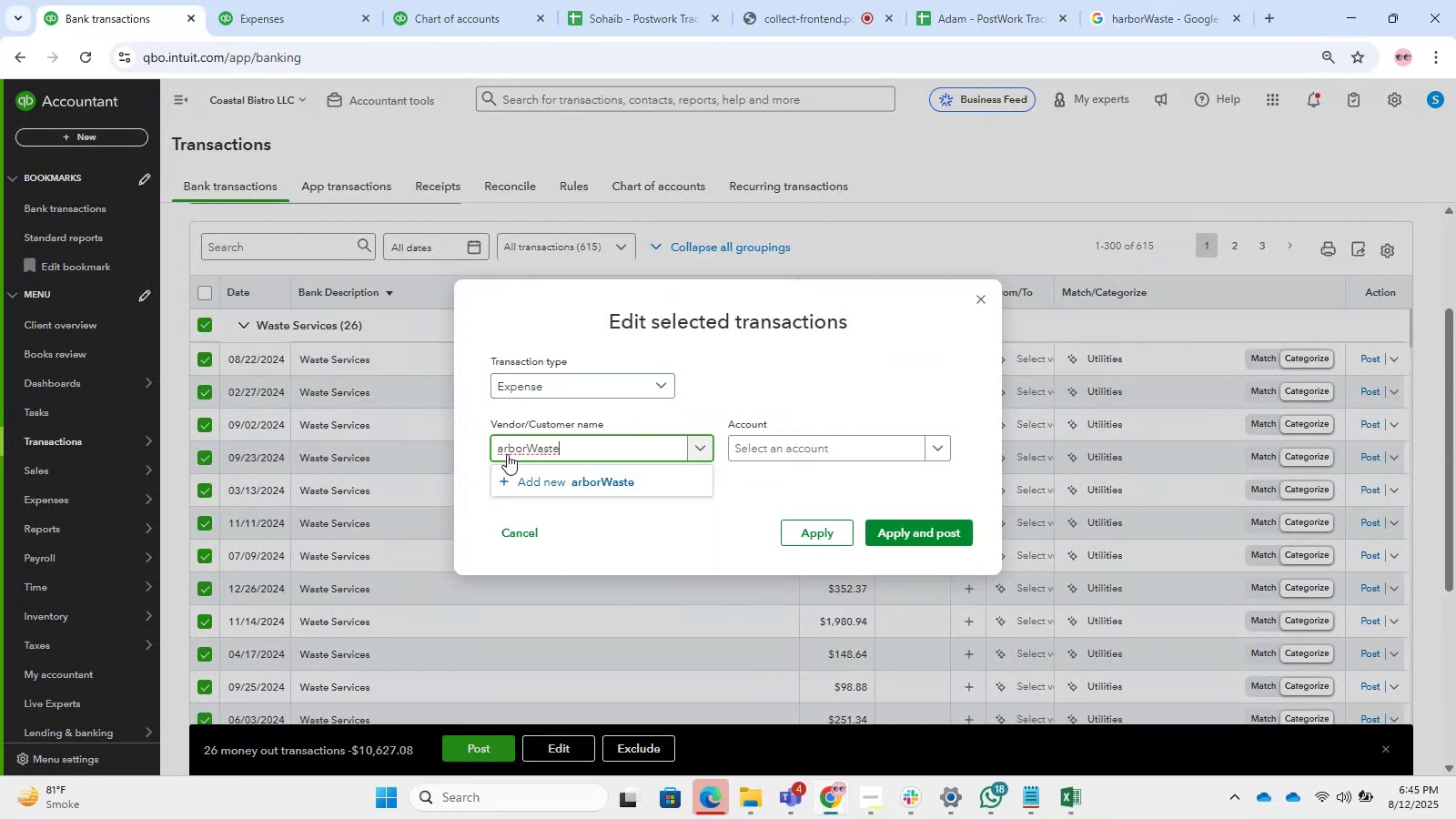 
left_click([500, 452])
 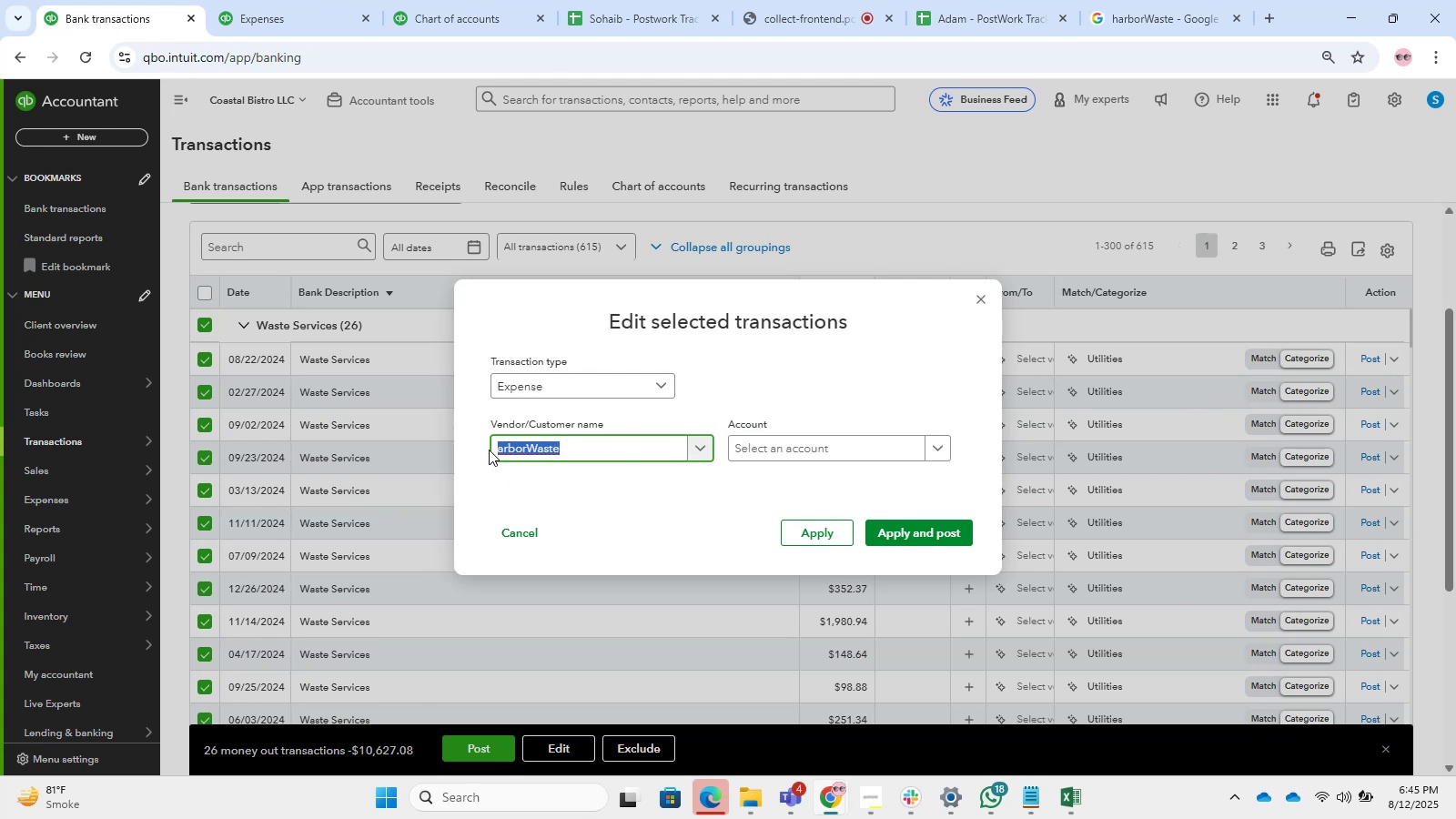 
left_click([491, 450])
 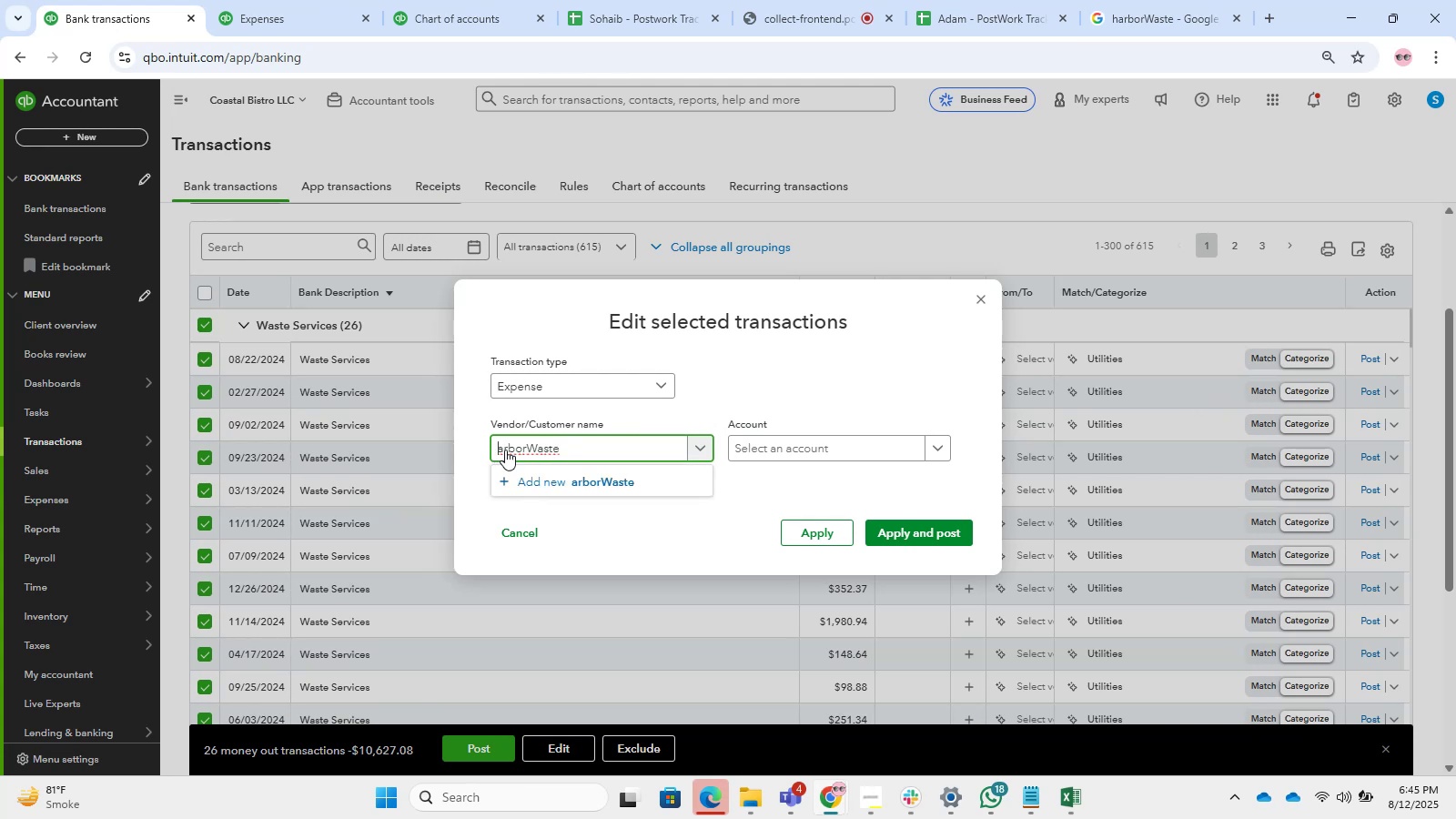 
key(Shift+H)
 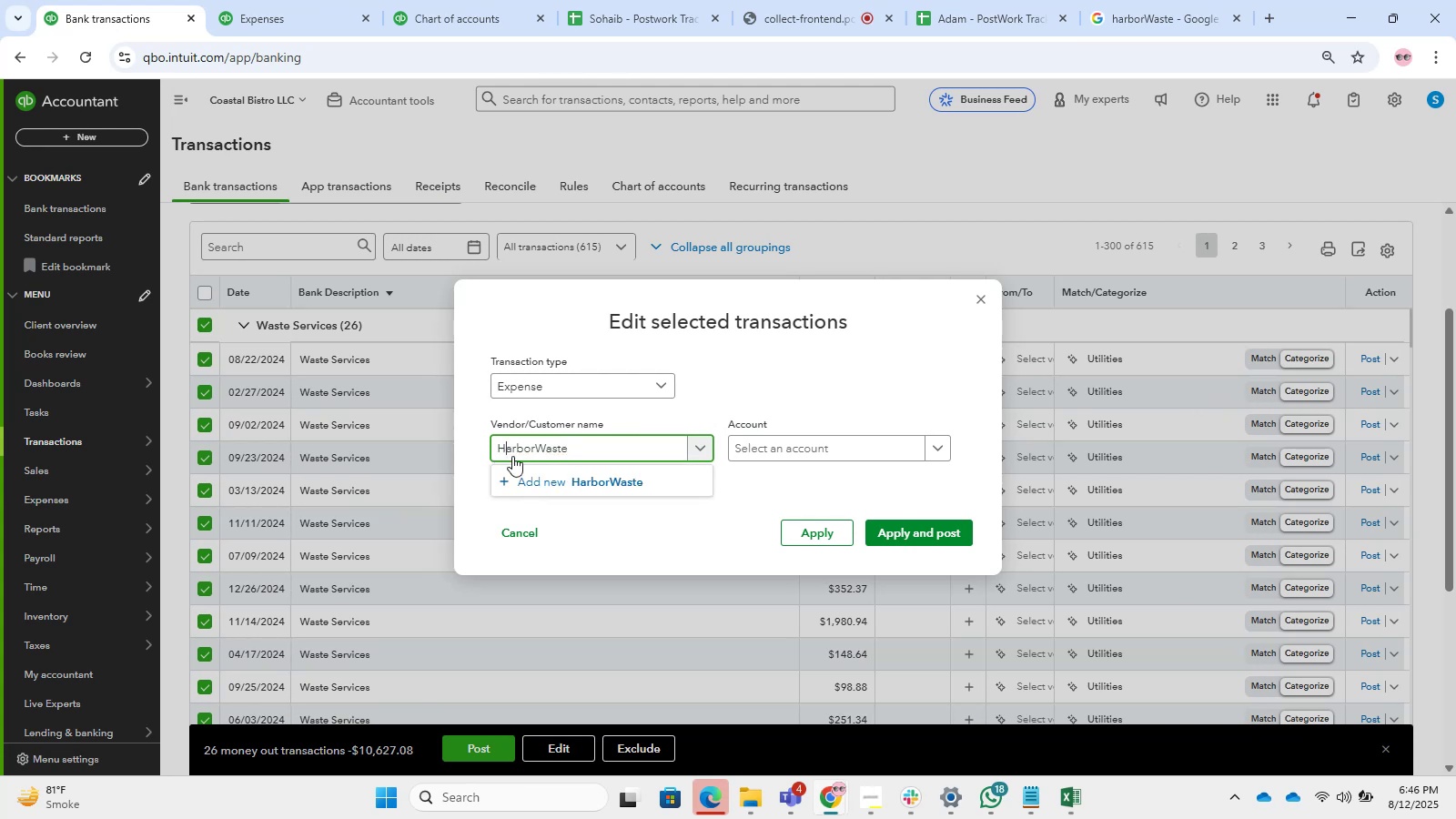 
left_click([555, 494])
 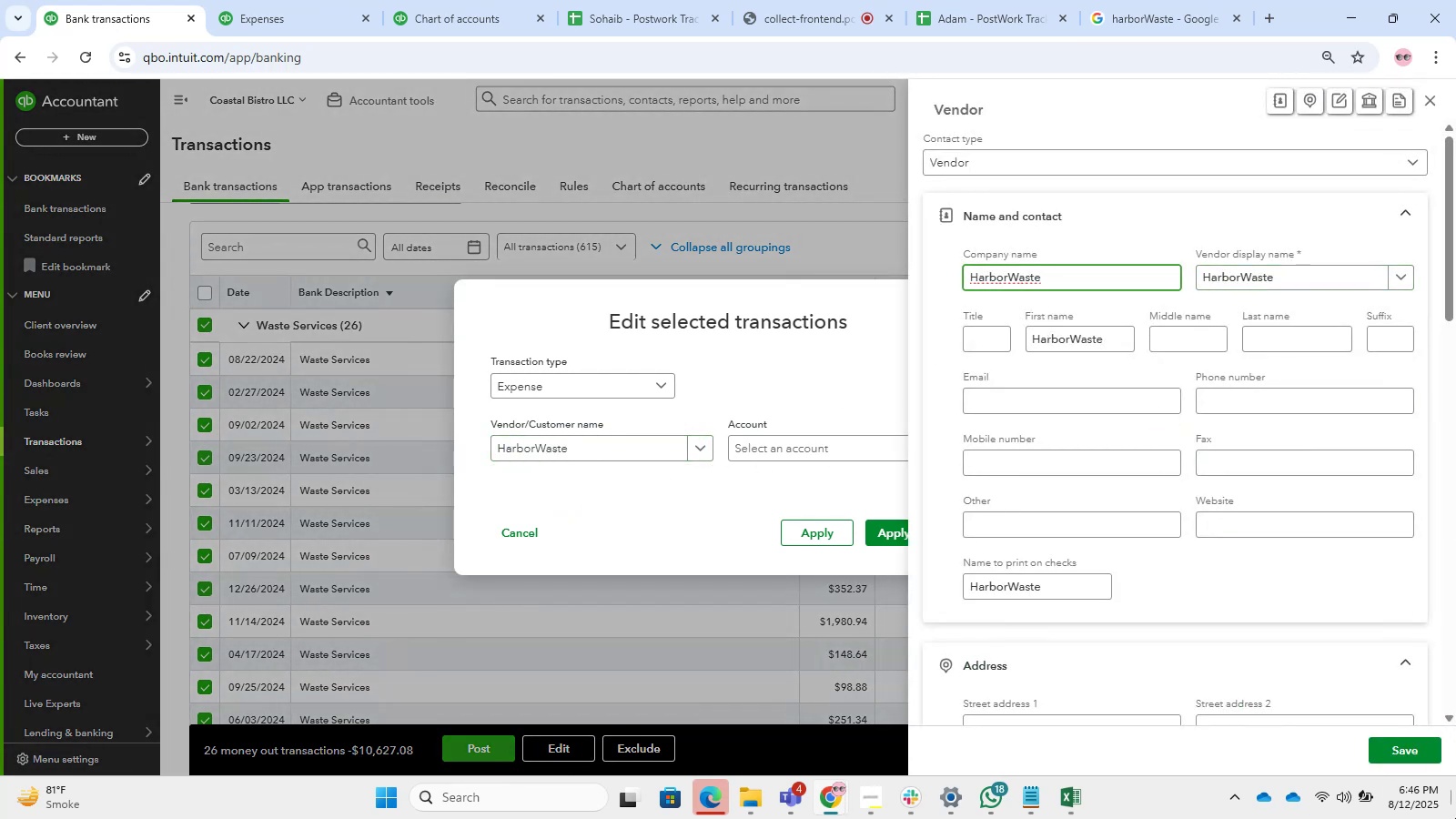 
left_click([1409, 741])
 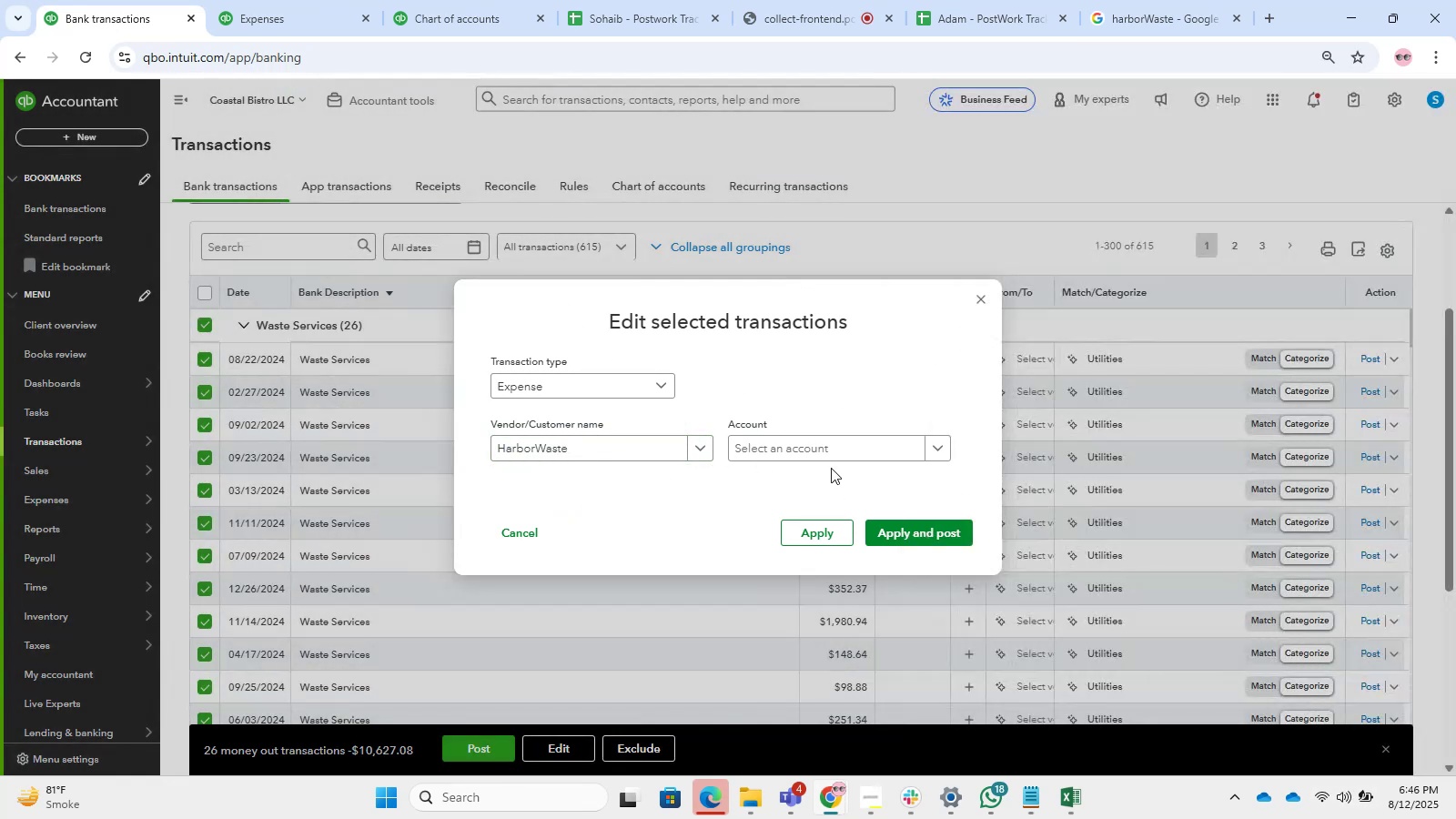 
left_click([821, 437])
 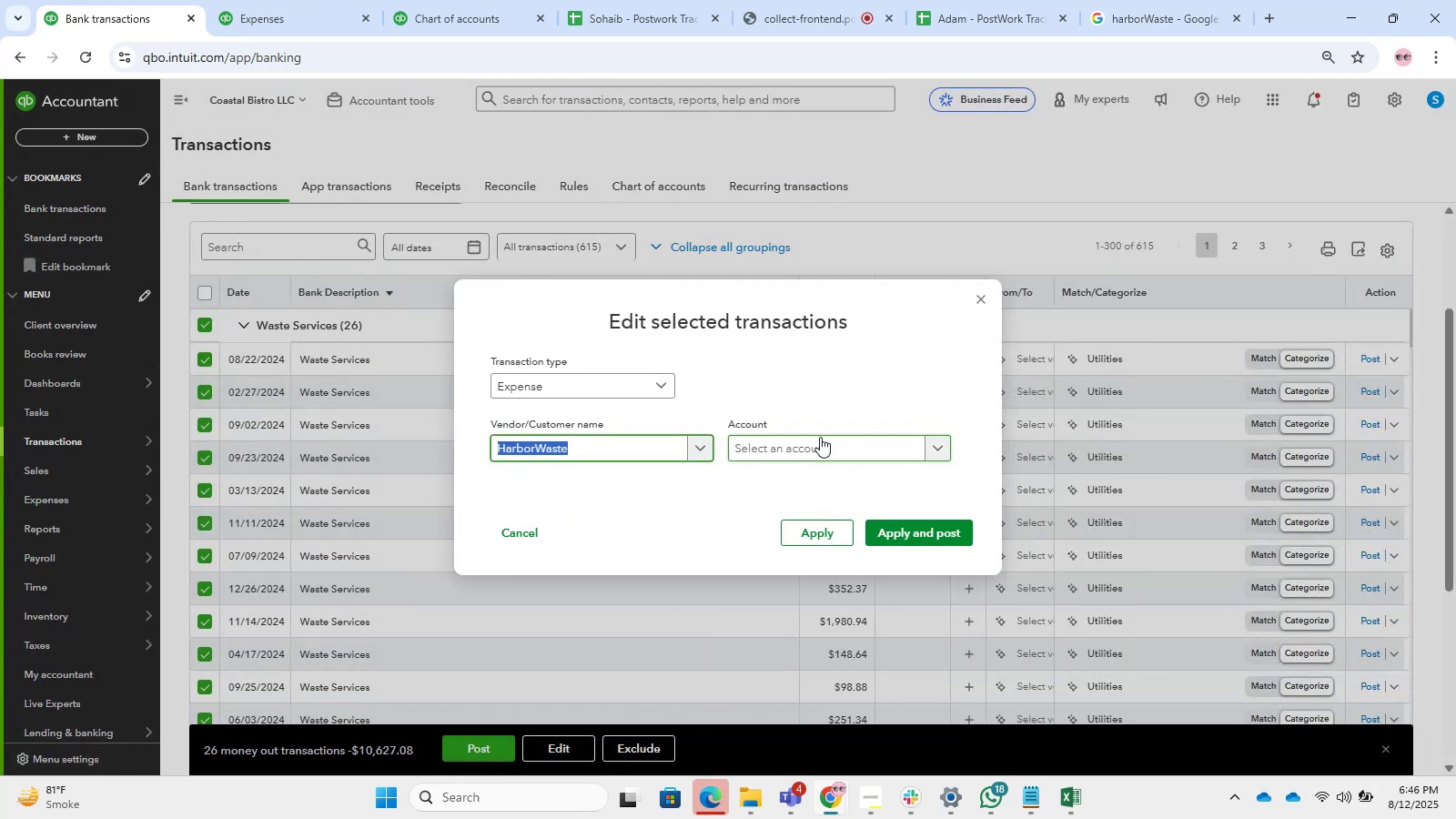 
type(Waste )
key(Escape)
 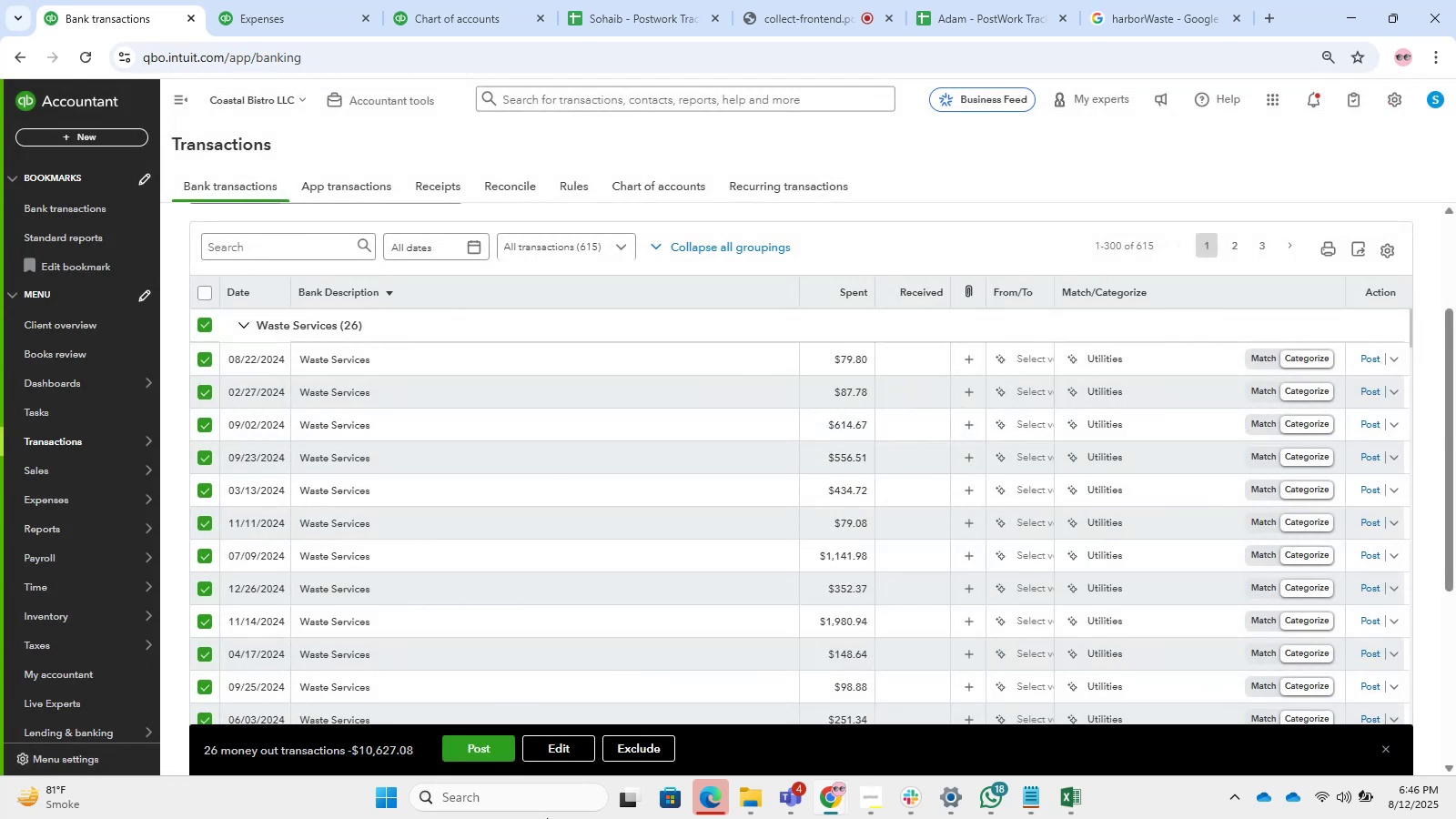 
left_click([569, 748])
 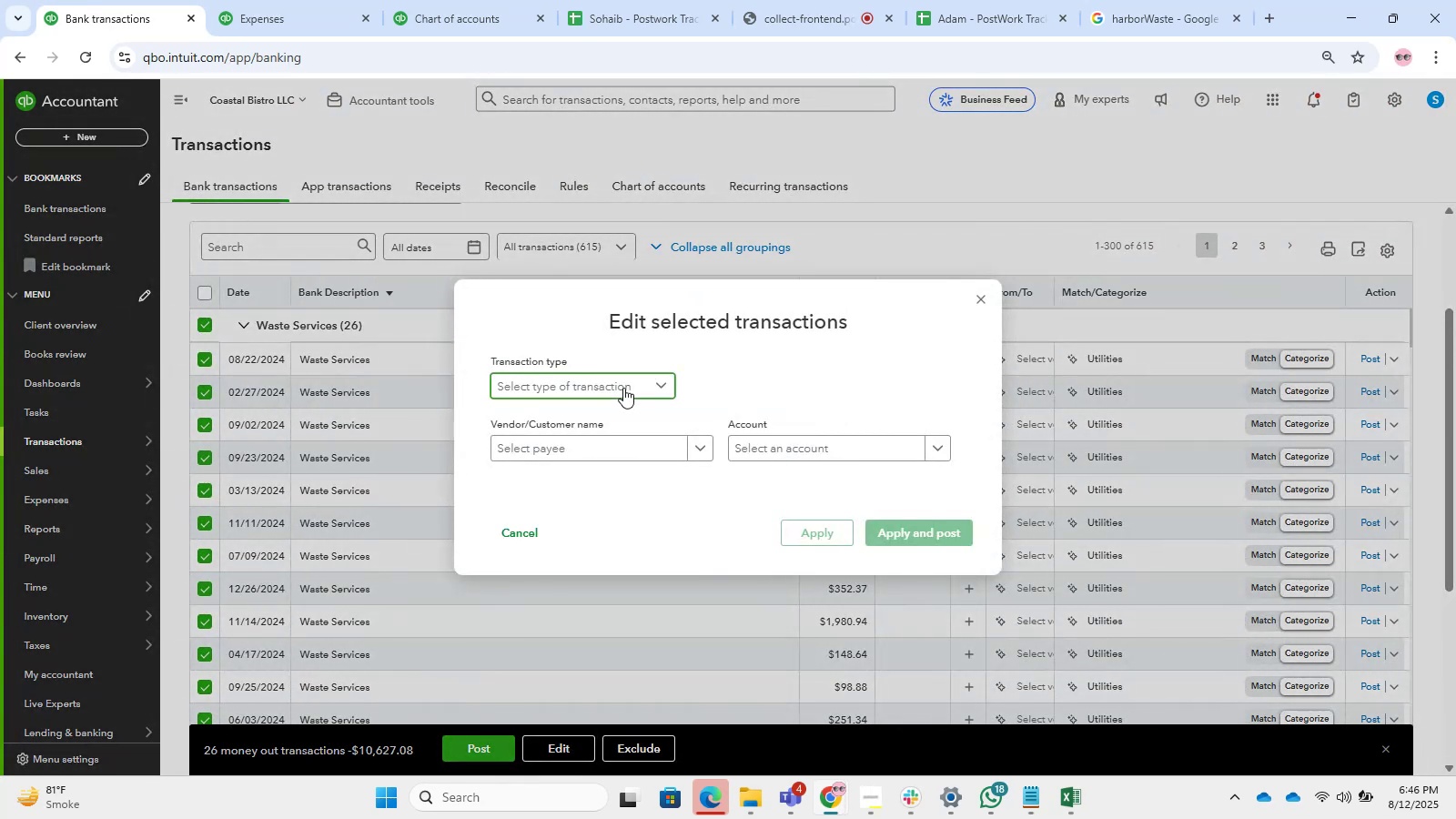 
double_click([616, 420])
 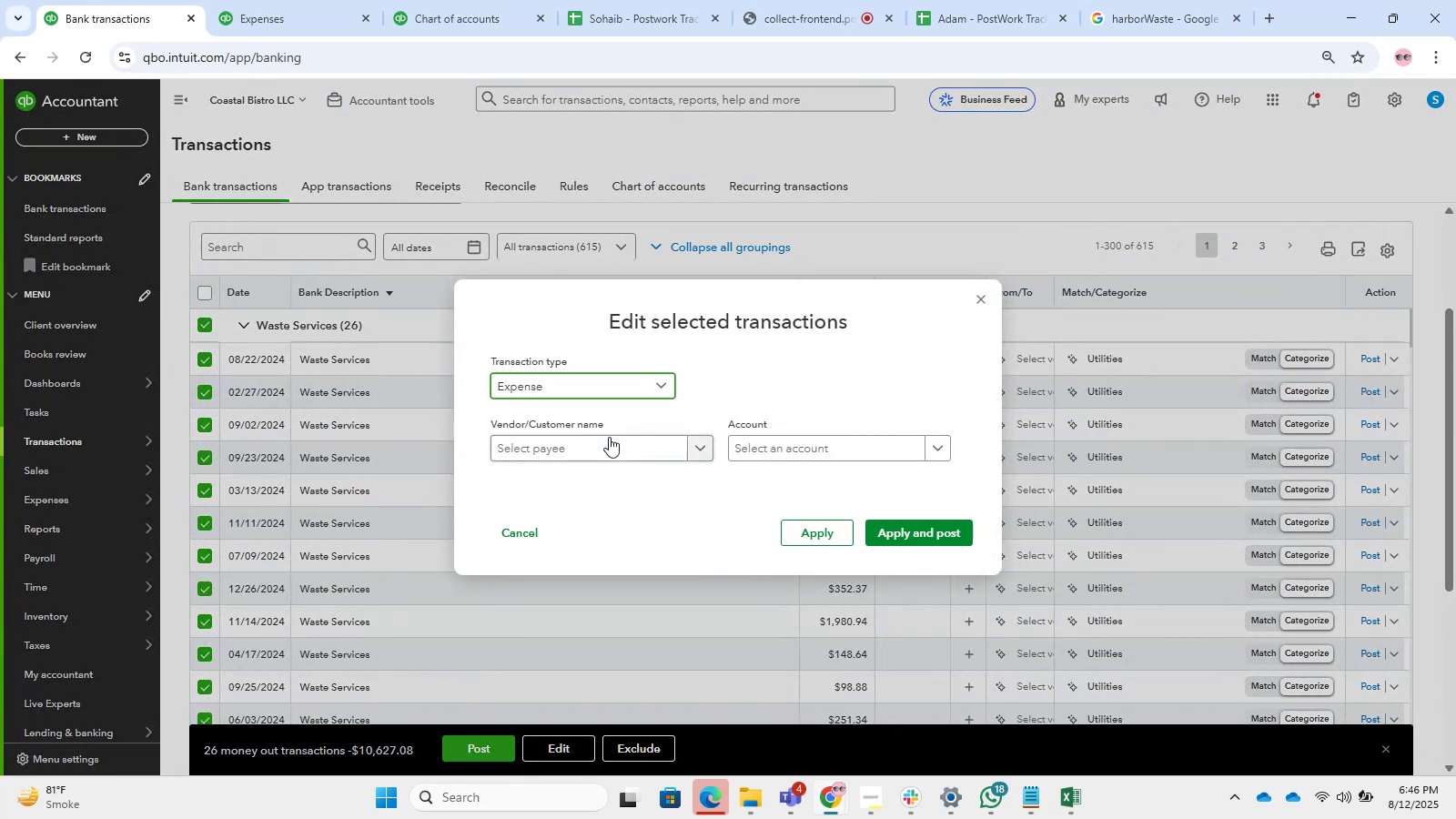 
triple_click([609, 437])
 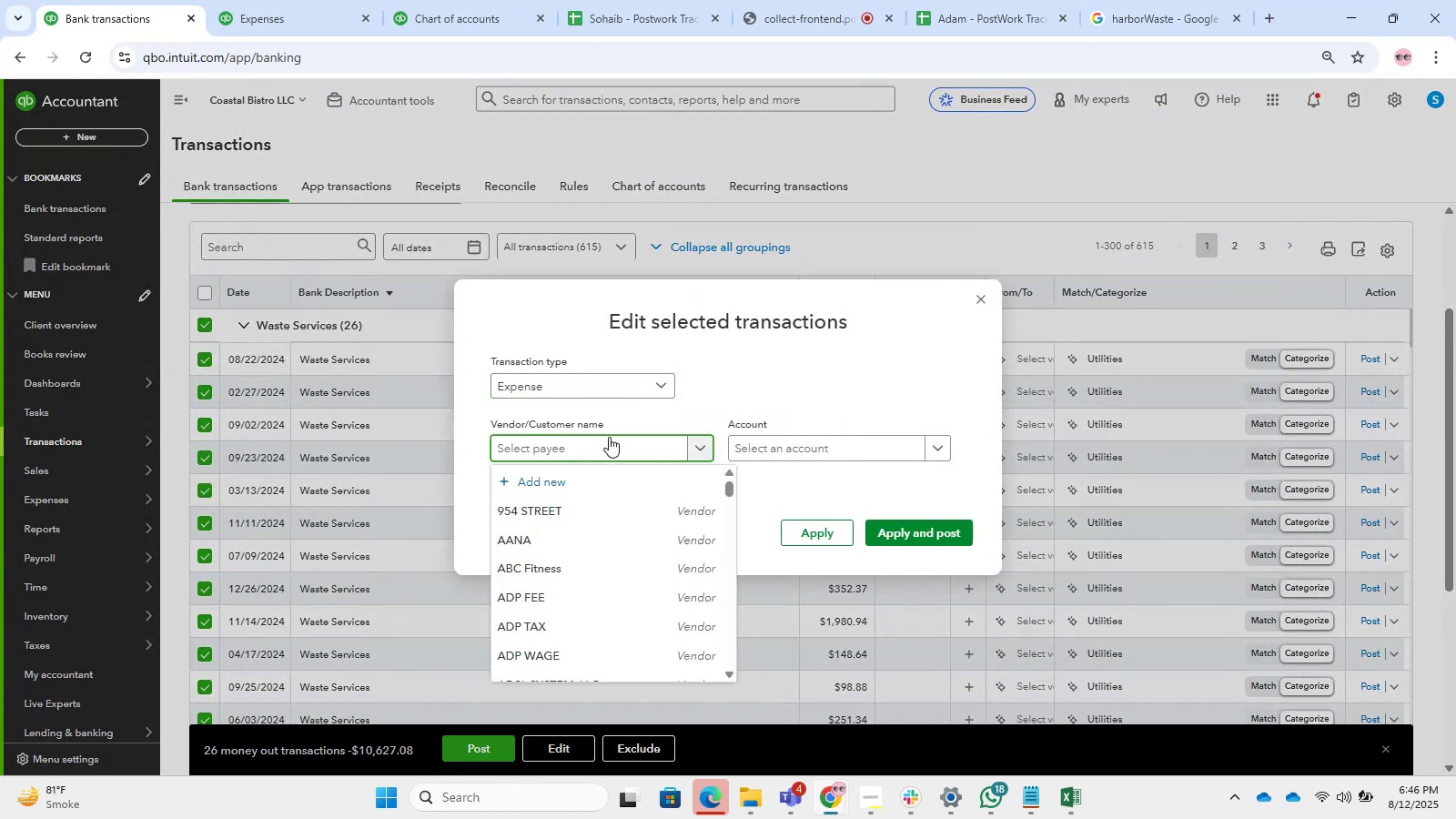 
type(wate)
 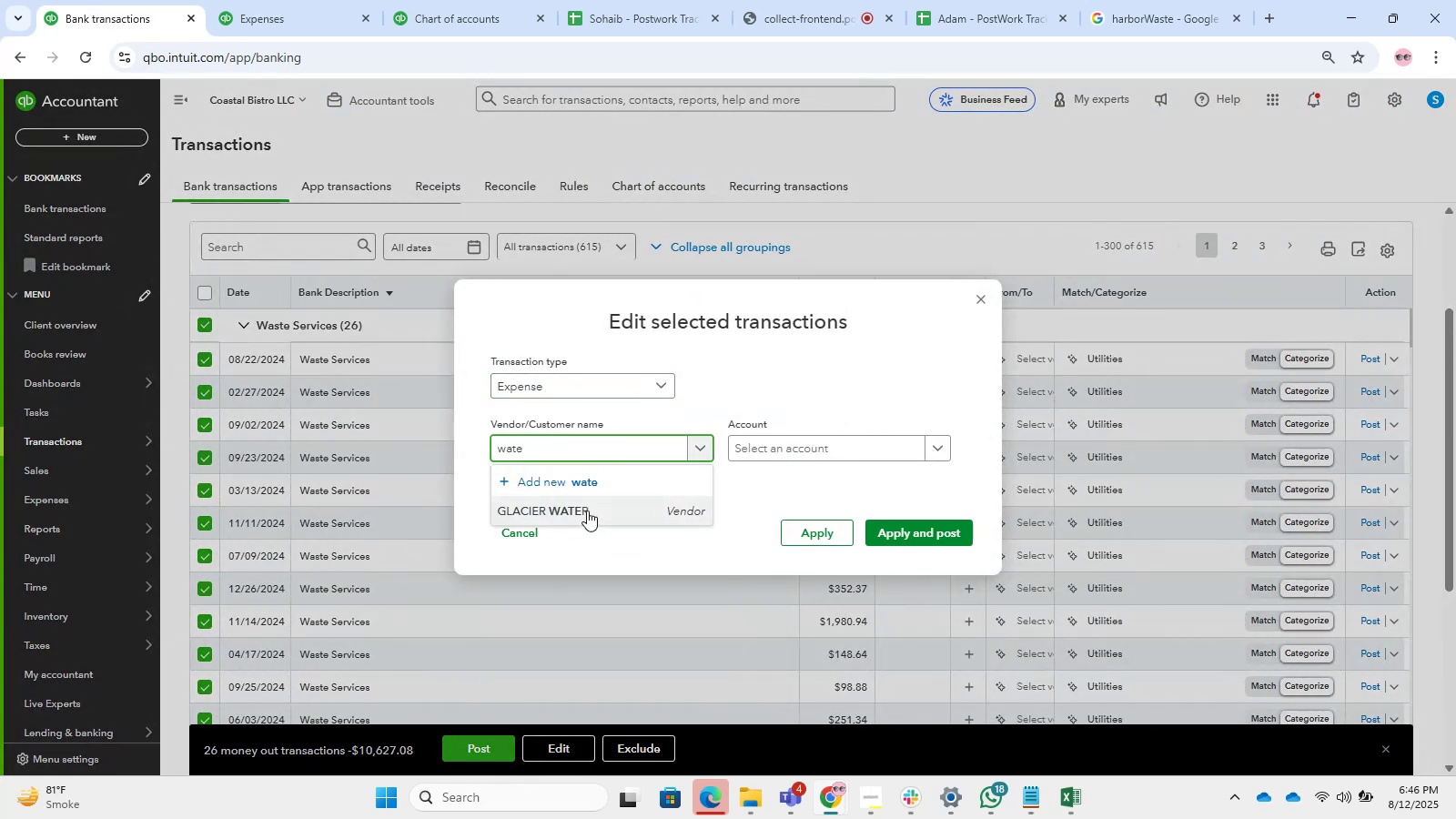 
left_click([587, 511])
 